 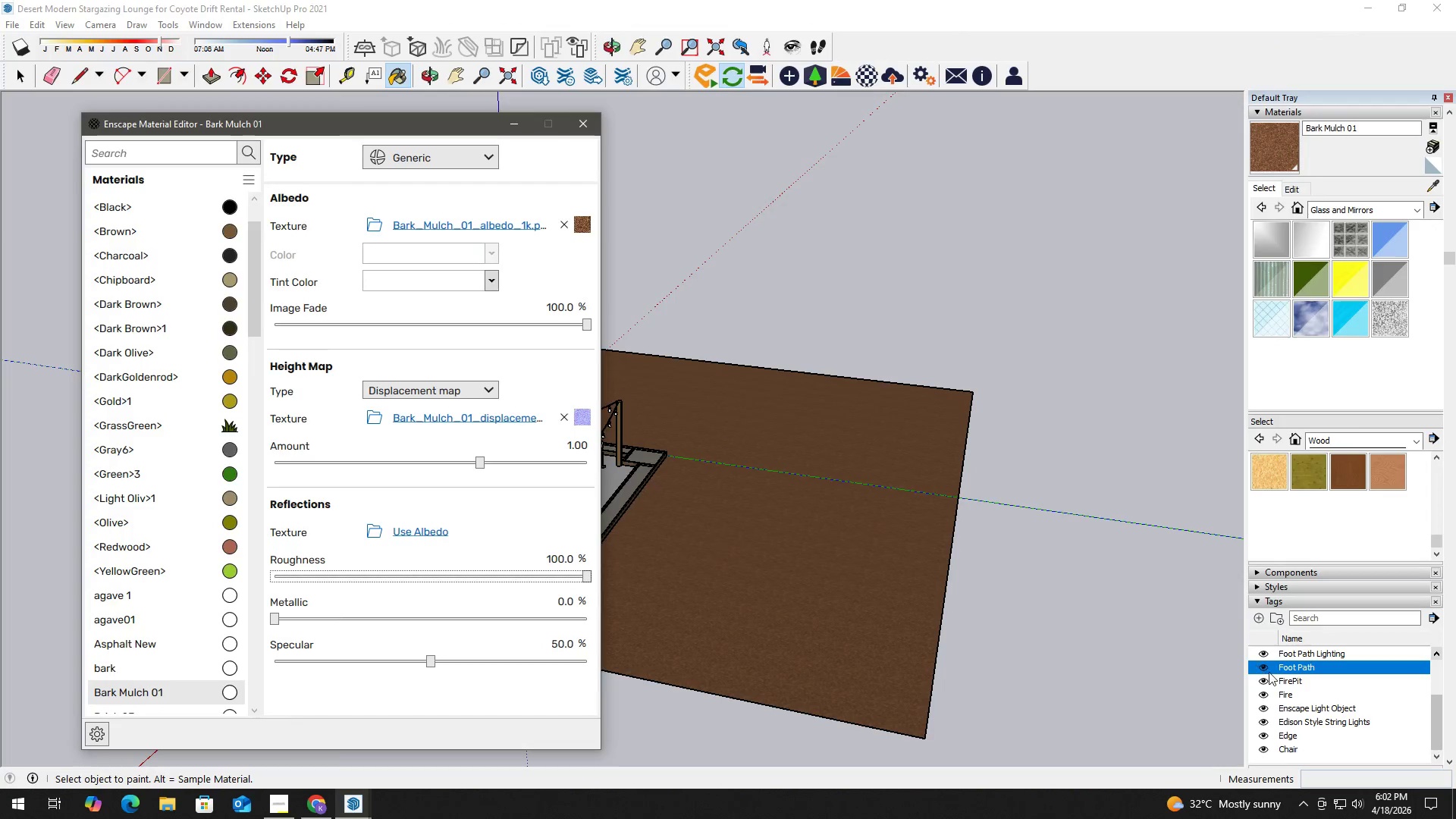 
left_click_drag(start_coordinate=[1436, 715], to_coordinate=[1437, 683])
 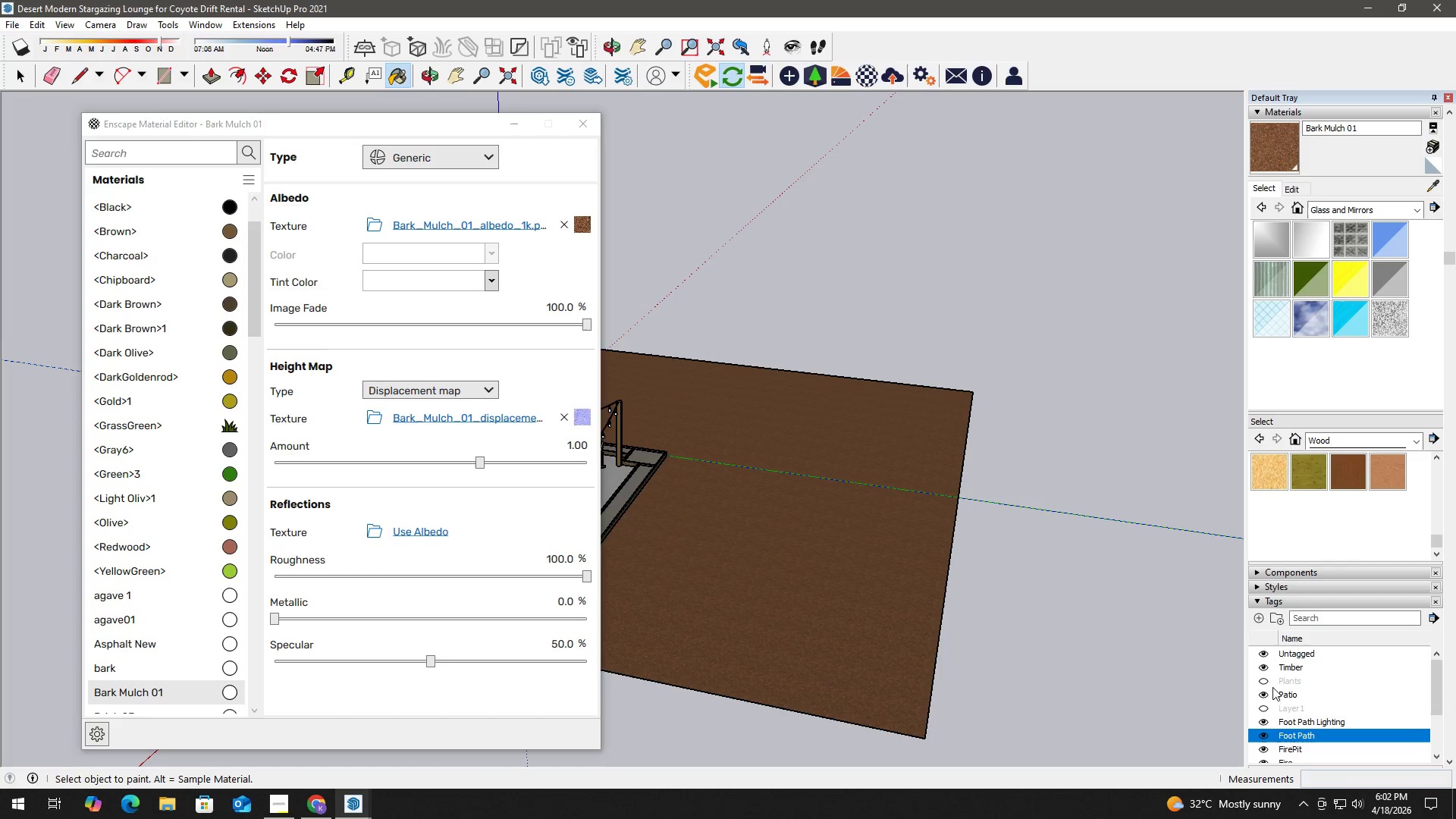 
left_click([1263, 677])
 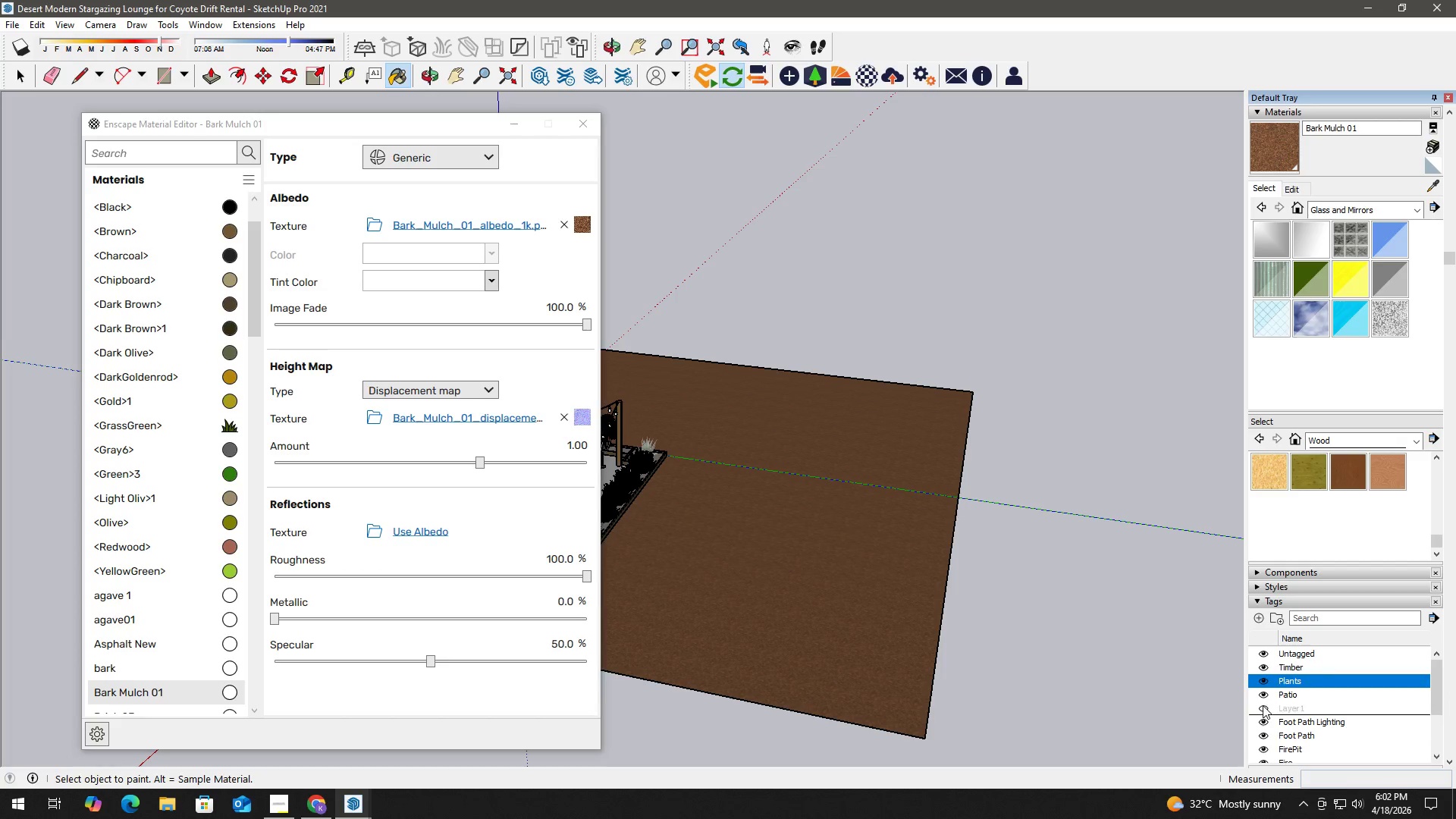 
key(Alt+Tab)
 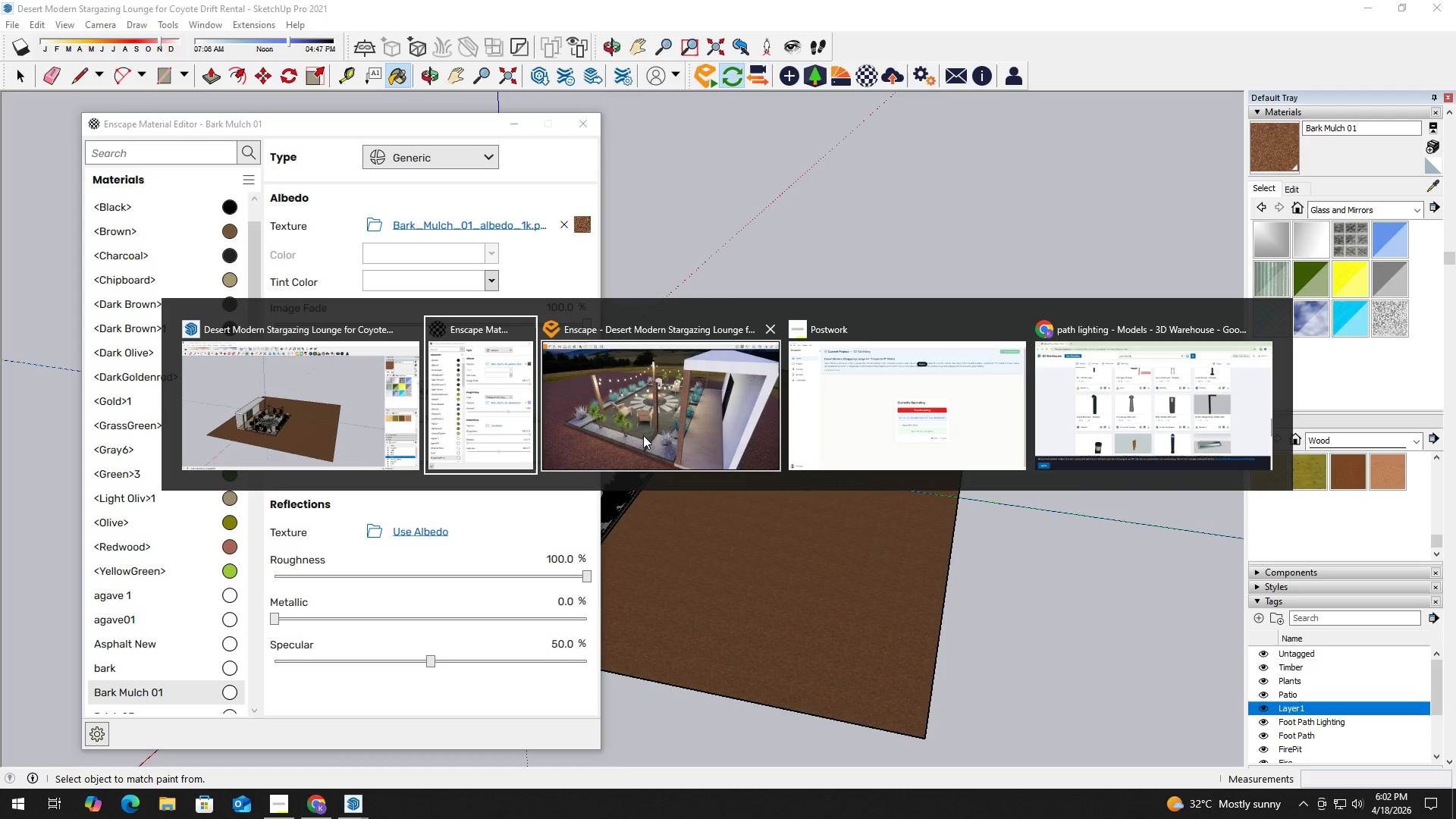 
left_click([639, 403])
 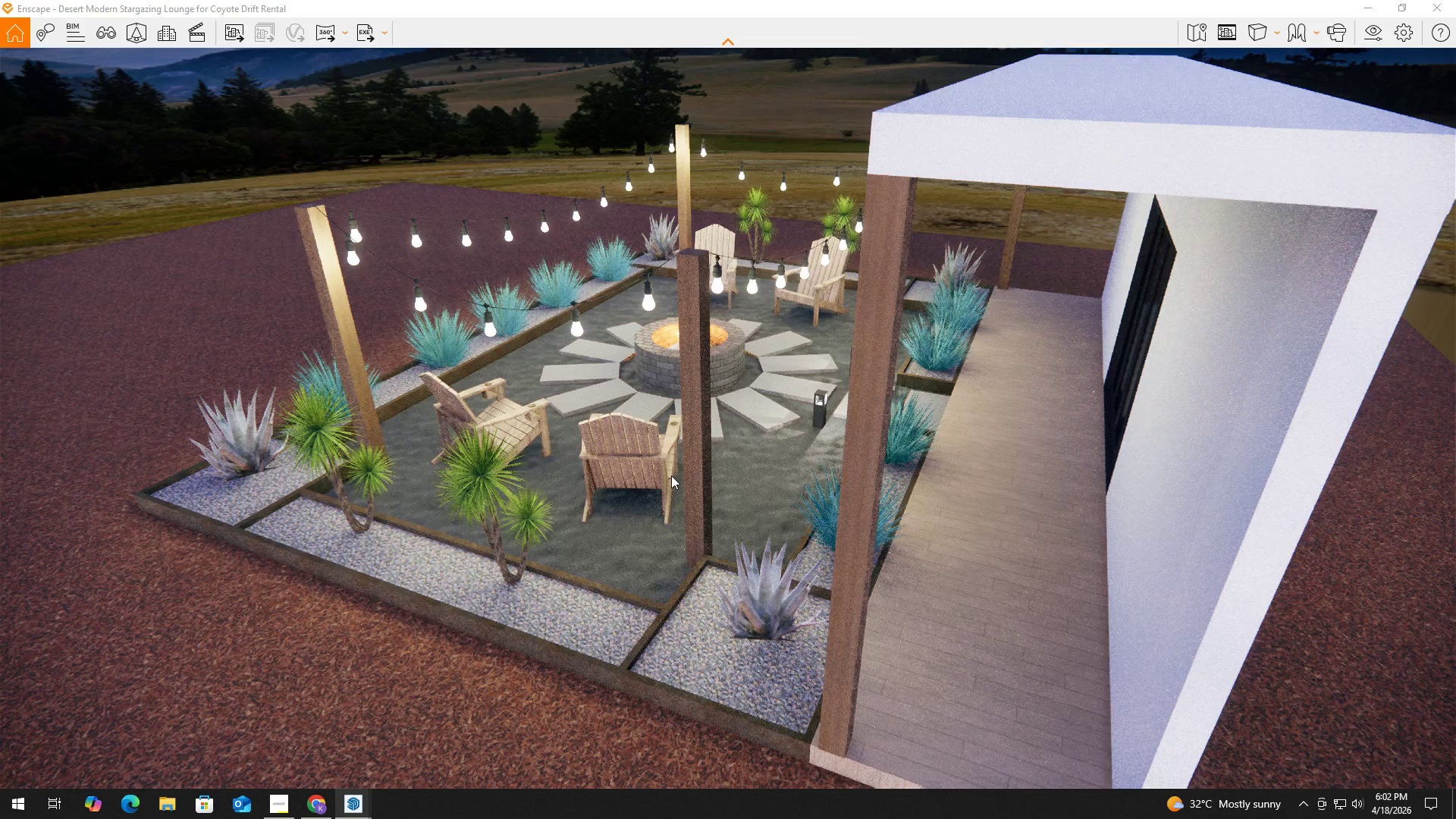 
hold_key(key=A, duration=1.5)
 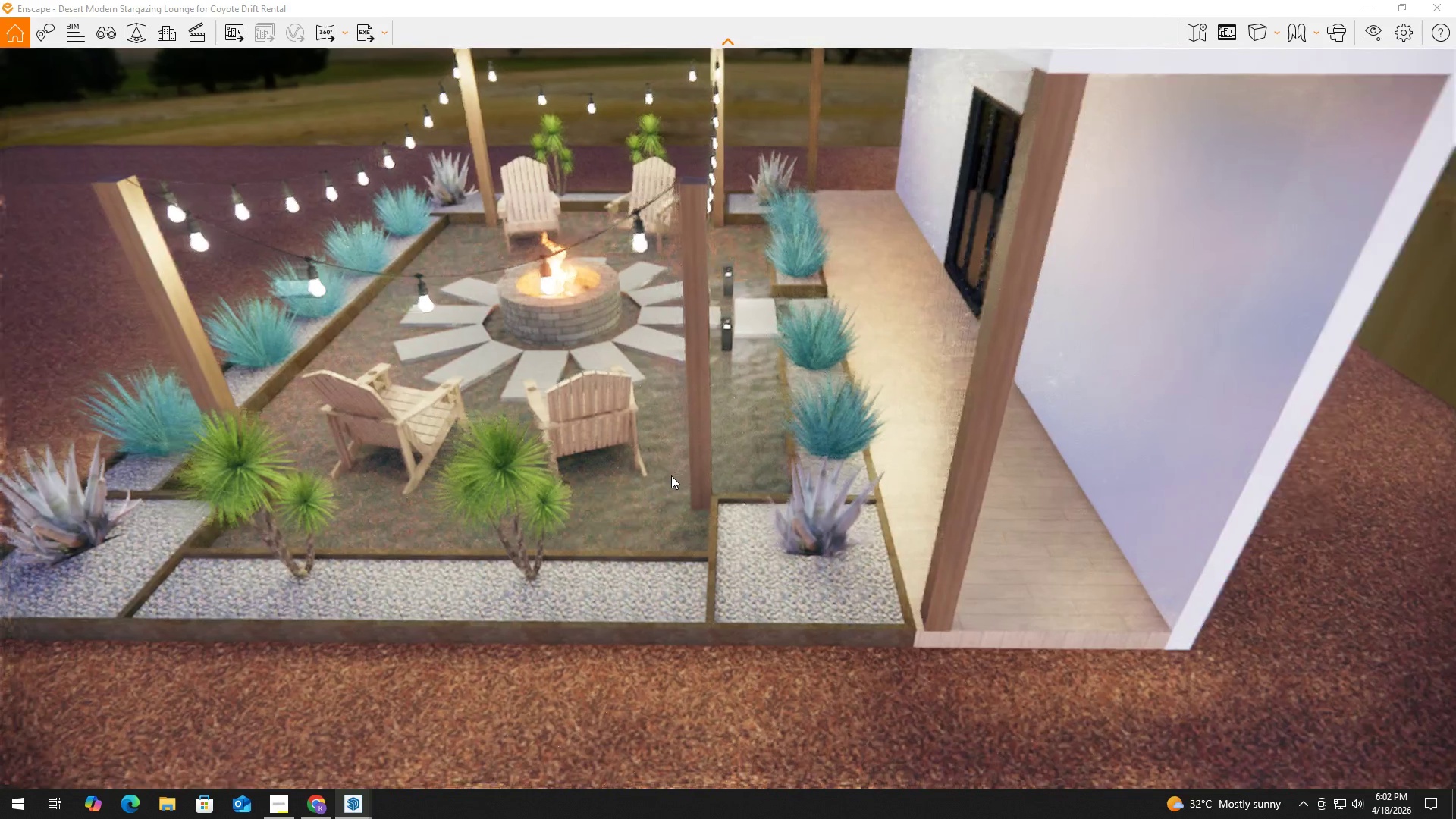 
hold_key(key=A, duration=0.34)
 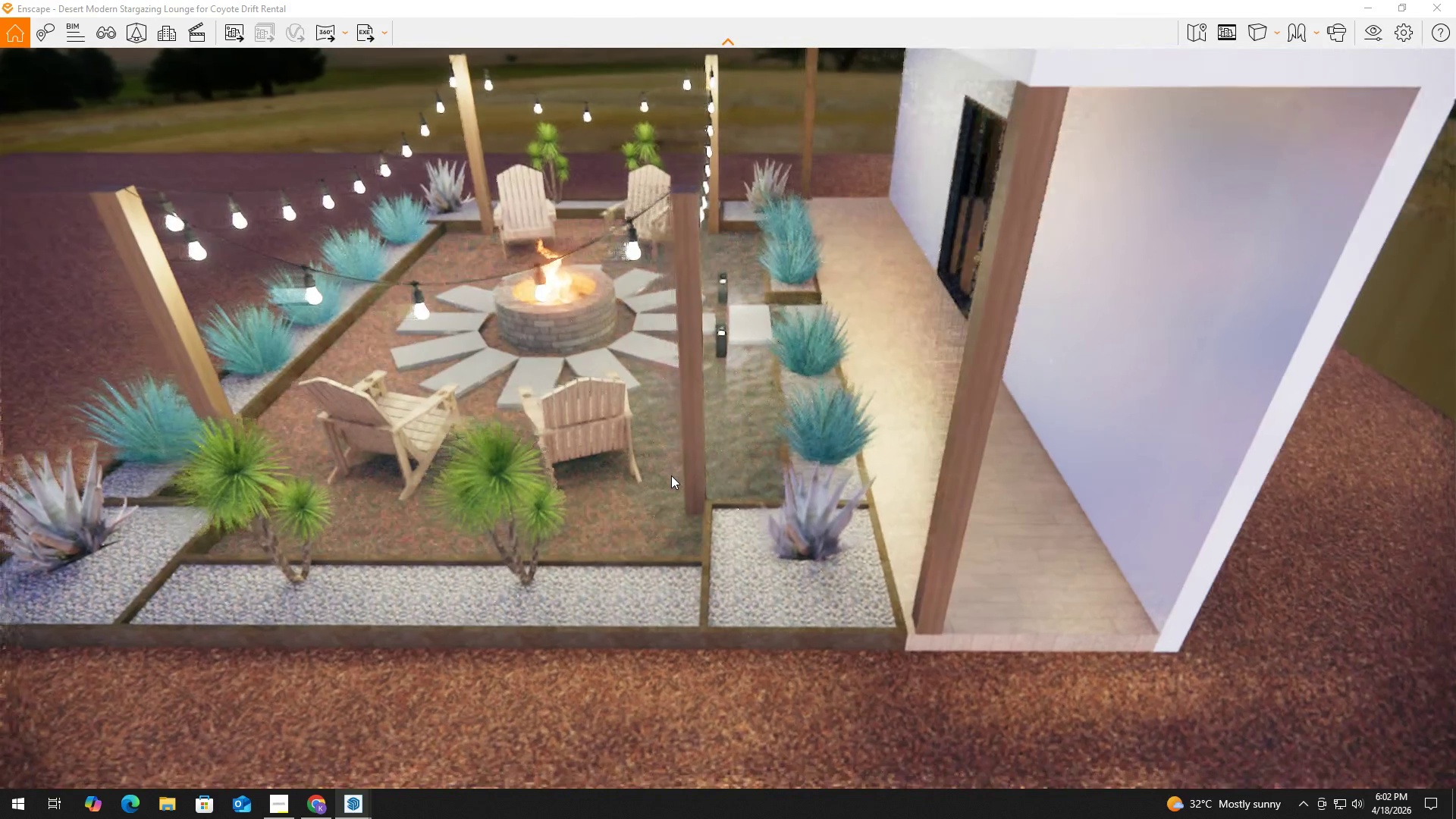 
hold_key(key=W, duration=0.44)
 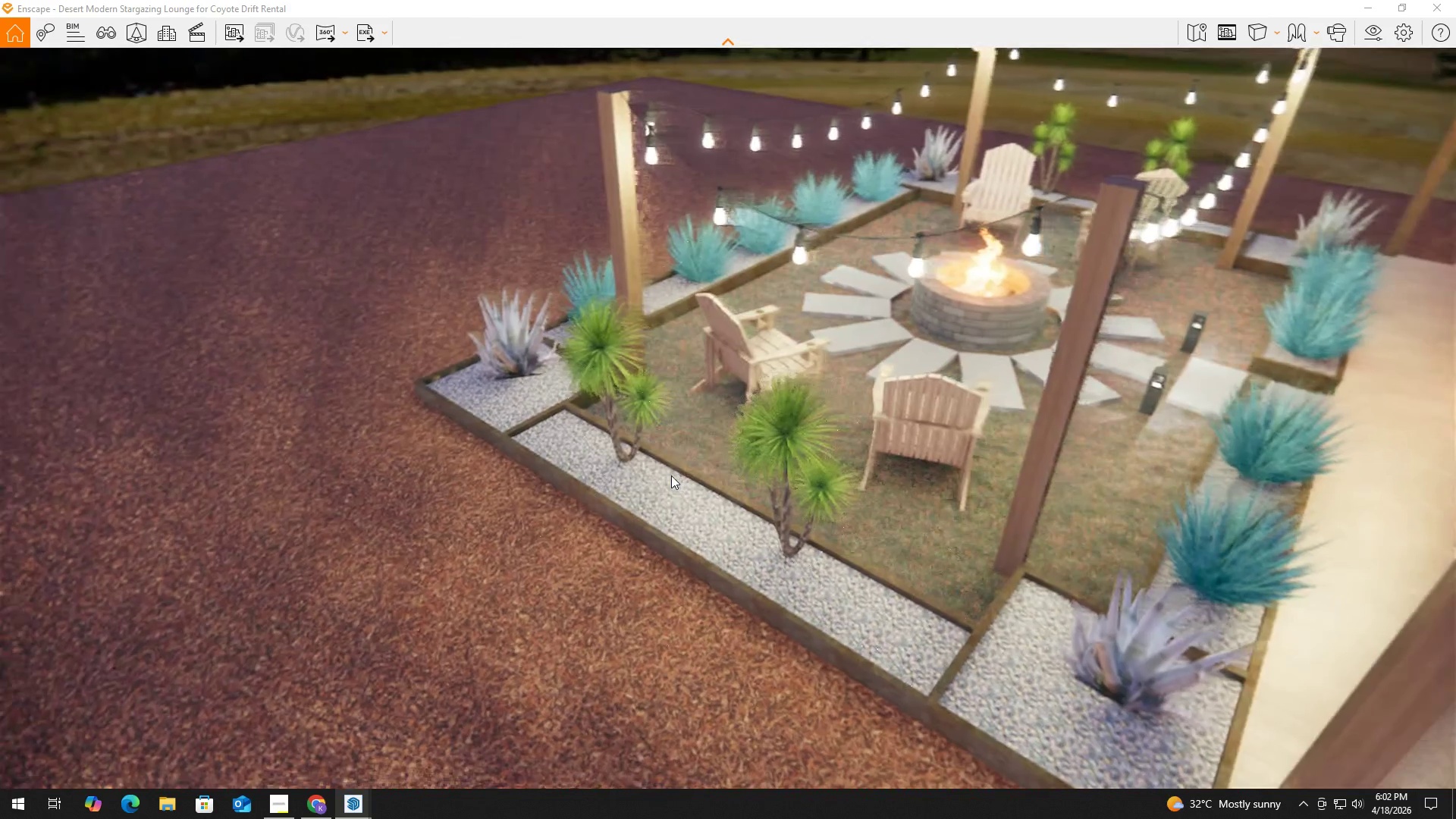 
hold_key(key=D, duration=1.5)
 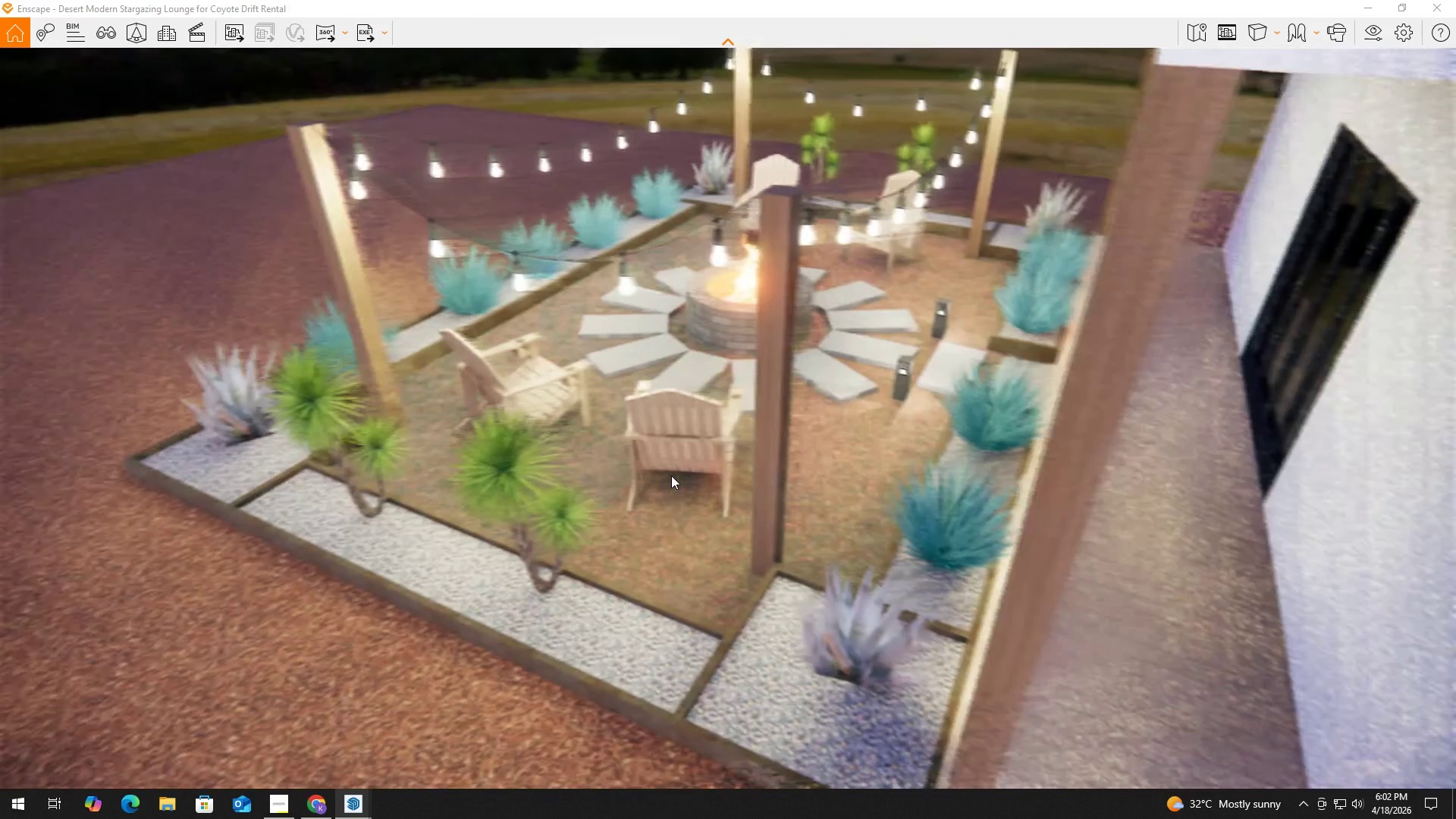 
type(dd)
 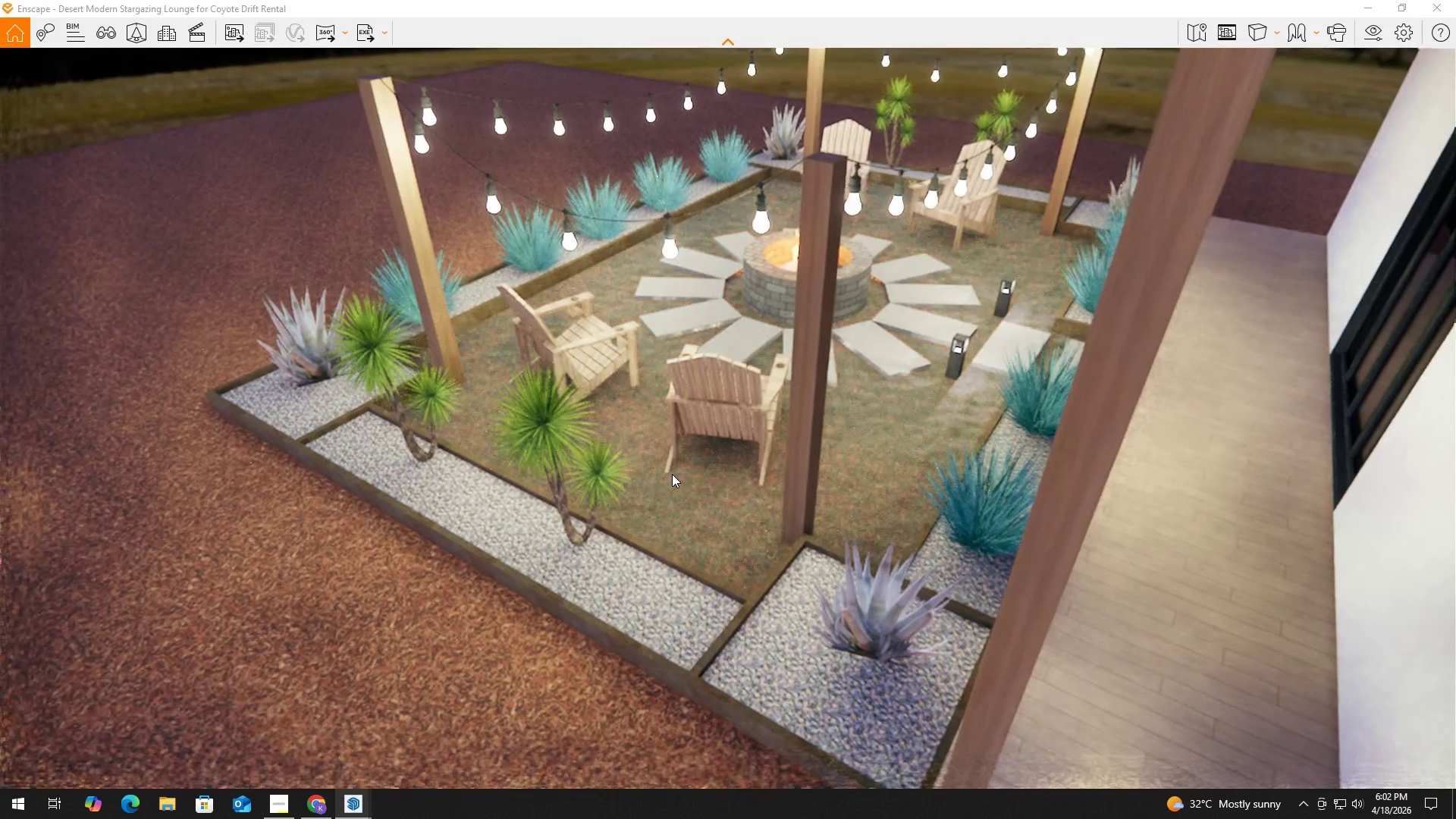 
scroll: coordinate [676, 469], scroll_direction: down, amount: 1.0
 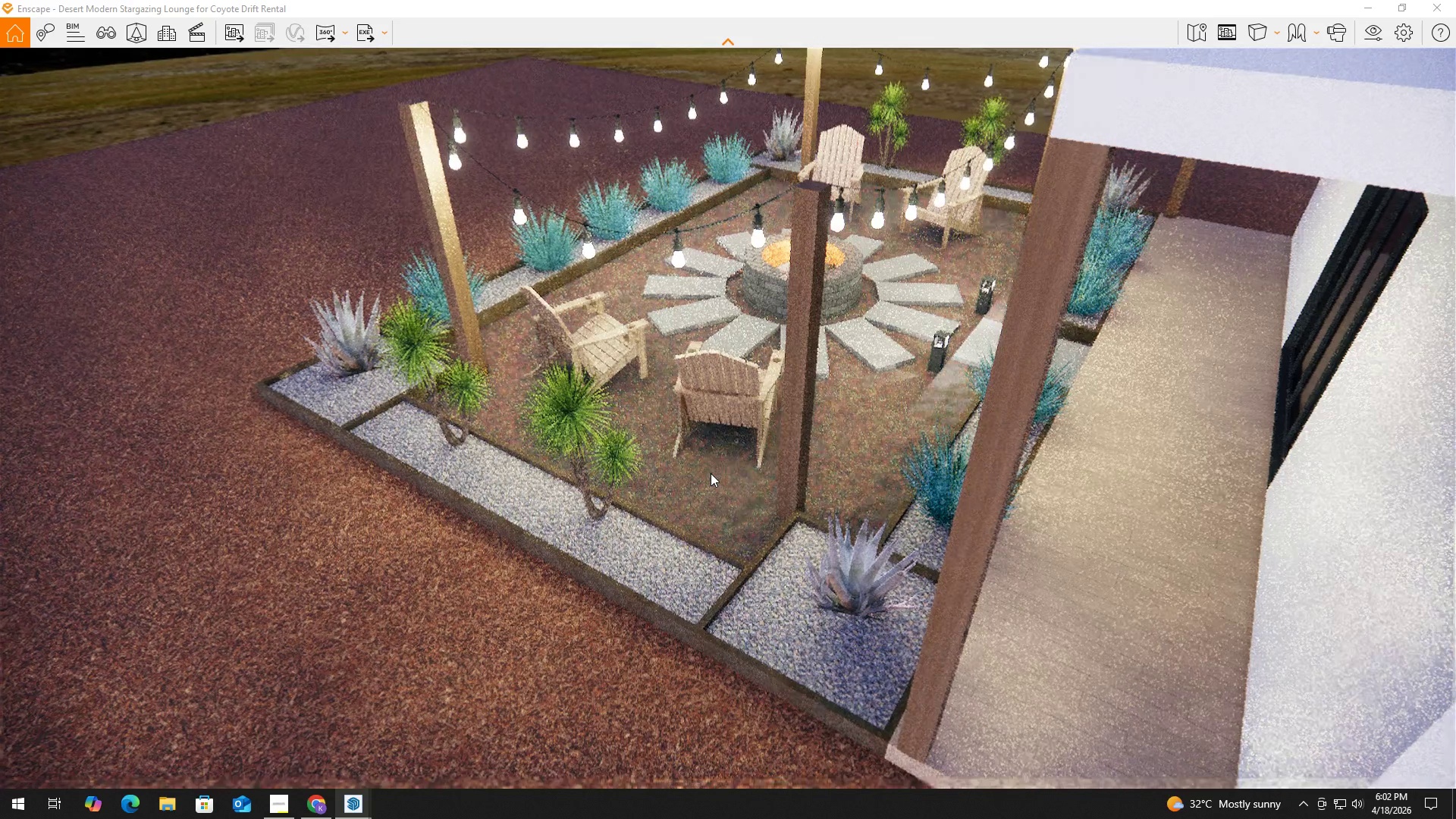 
type(aaw)
 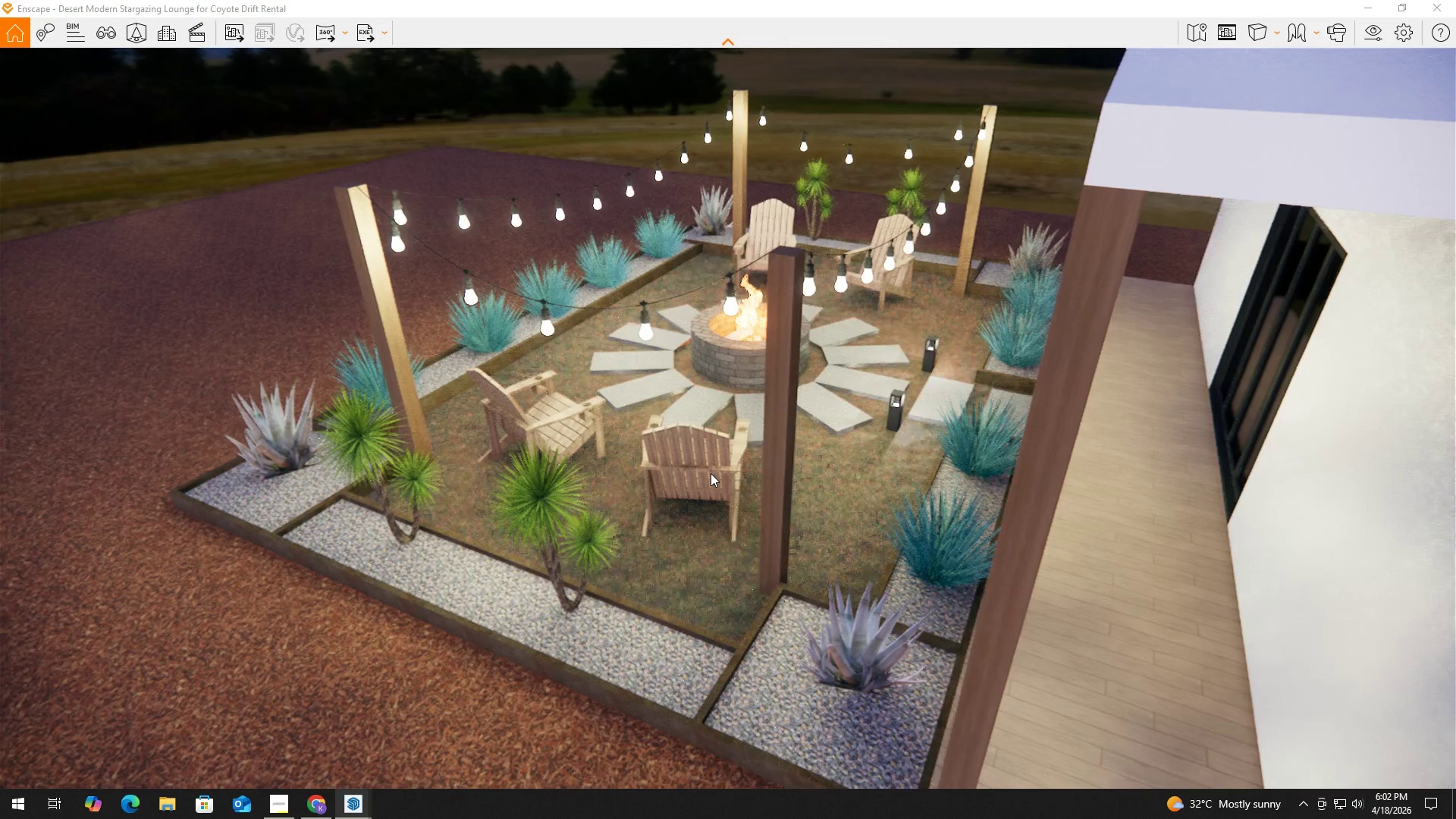 
left_click([711, 473])
 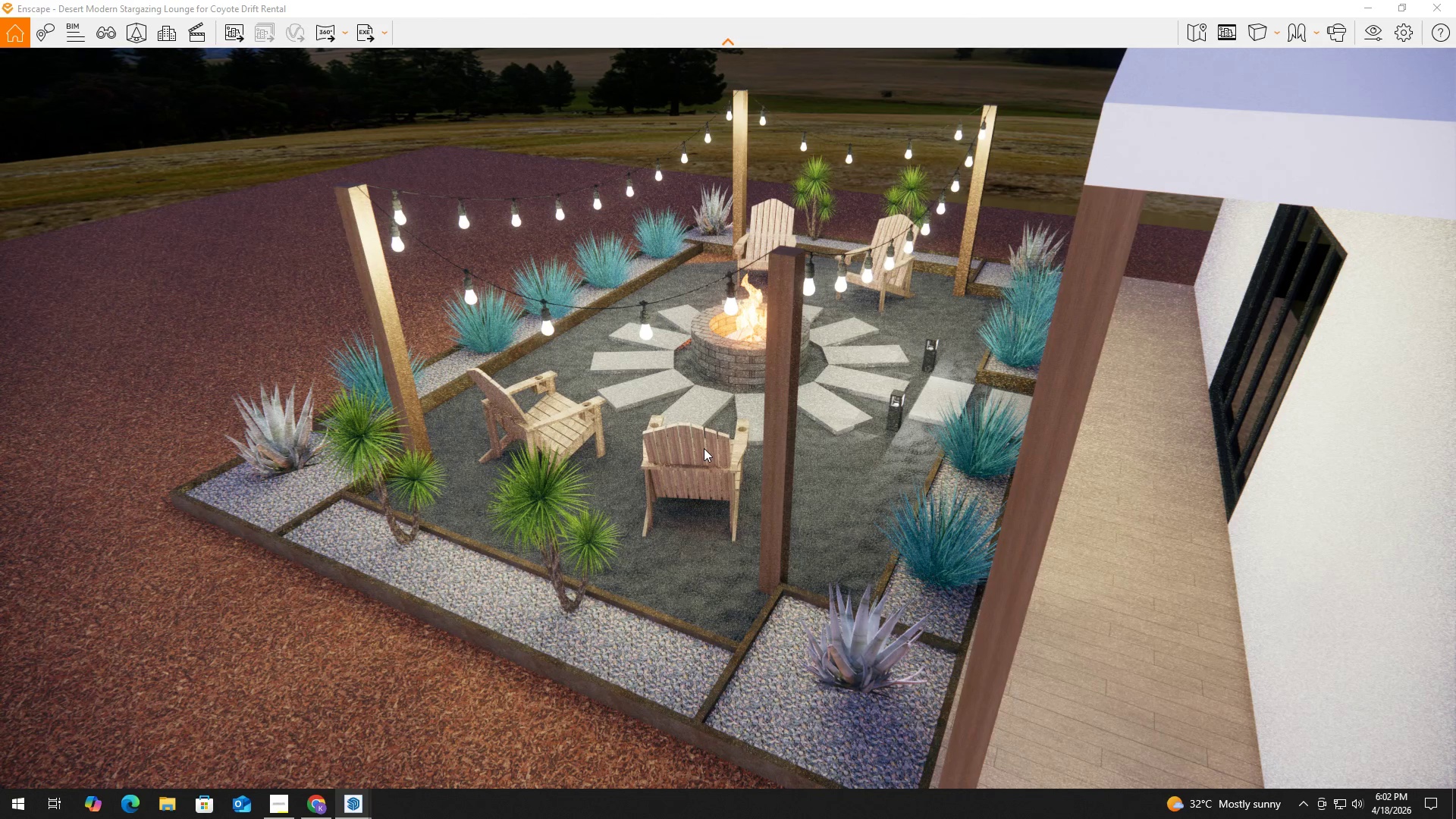 
left_click([745, 507])
 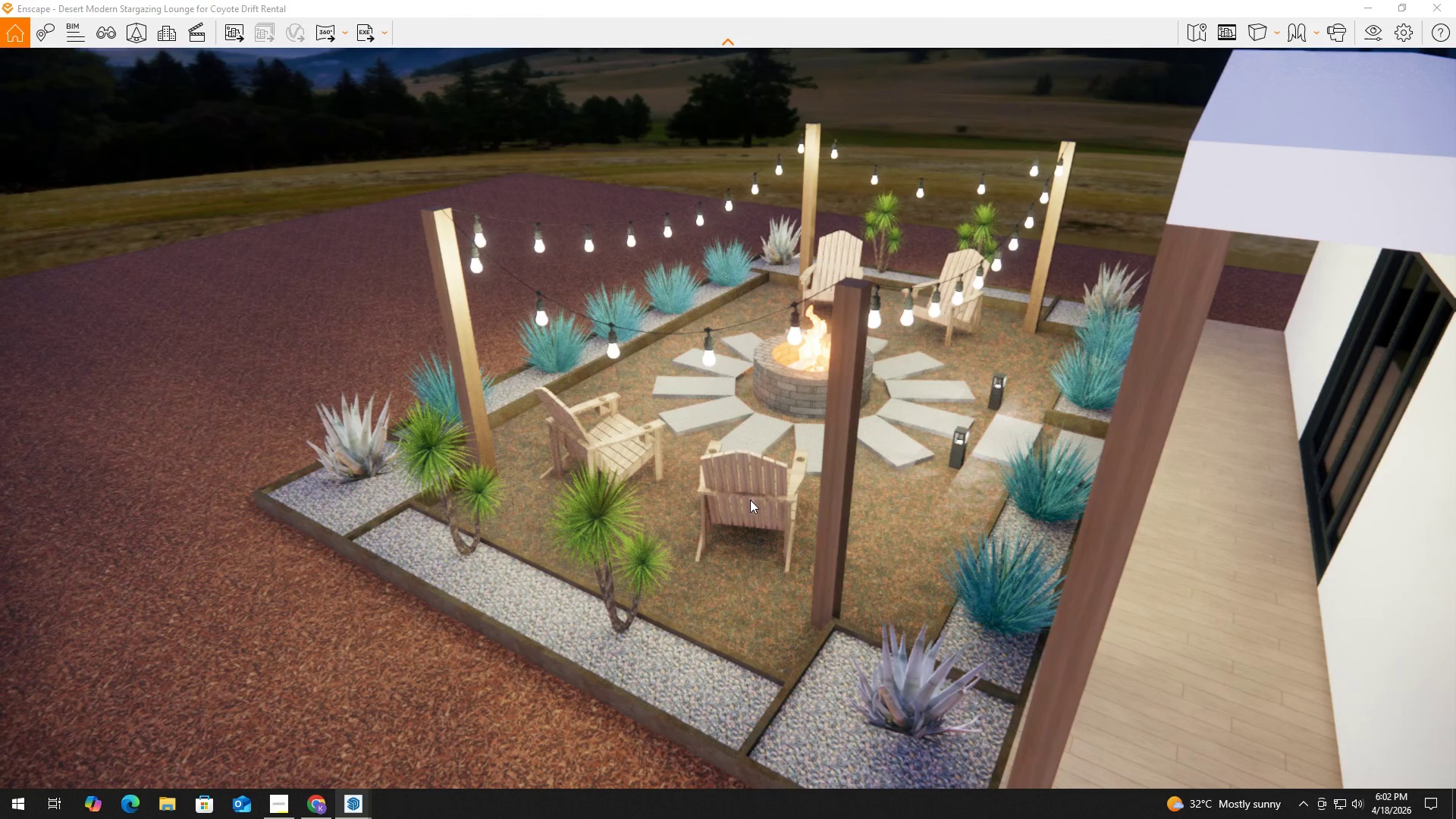 
key(Alt+AltRight)
 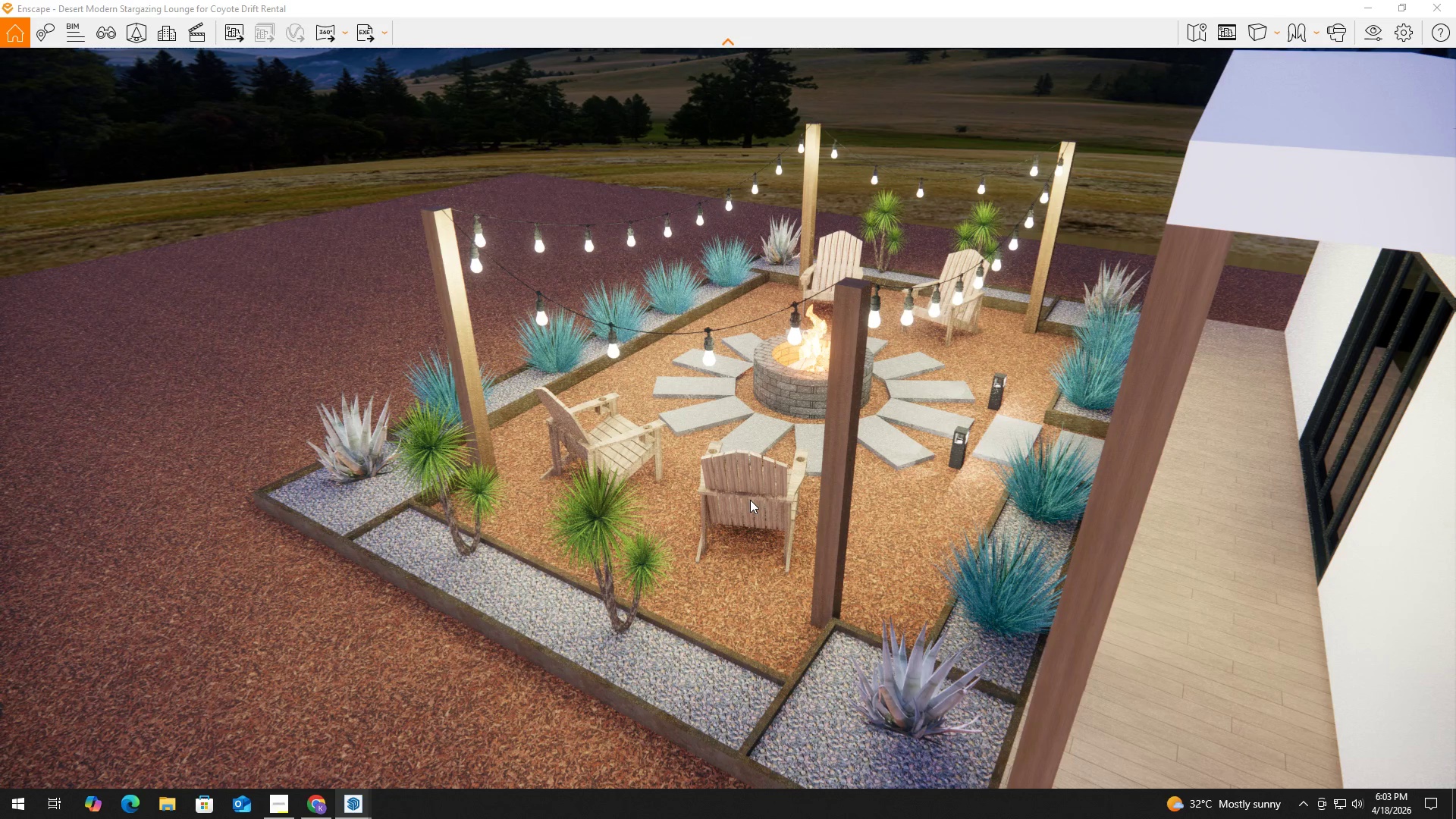 
wait(30.78)
 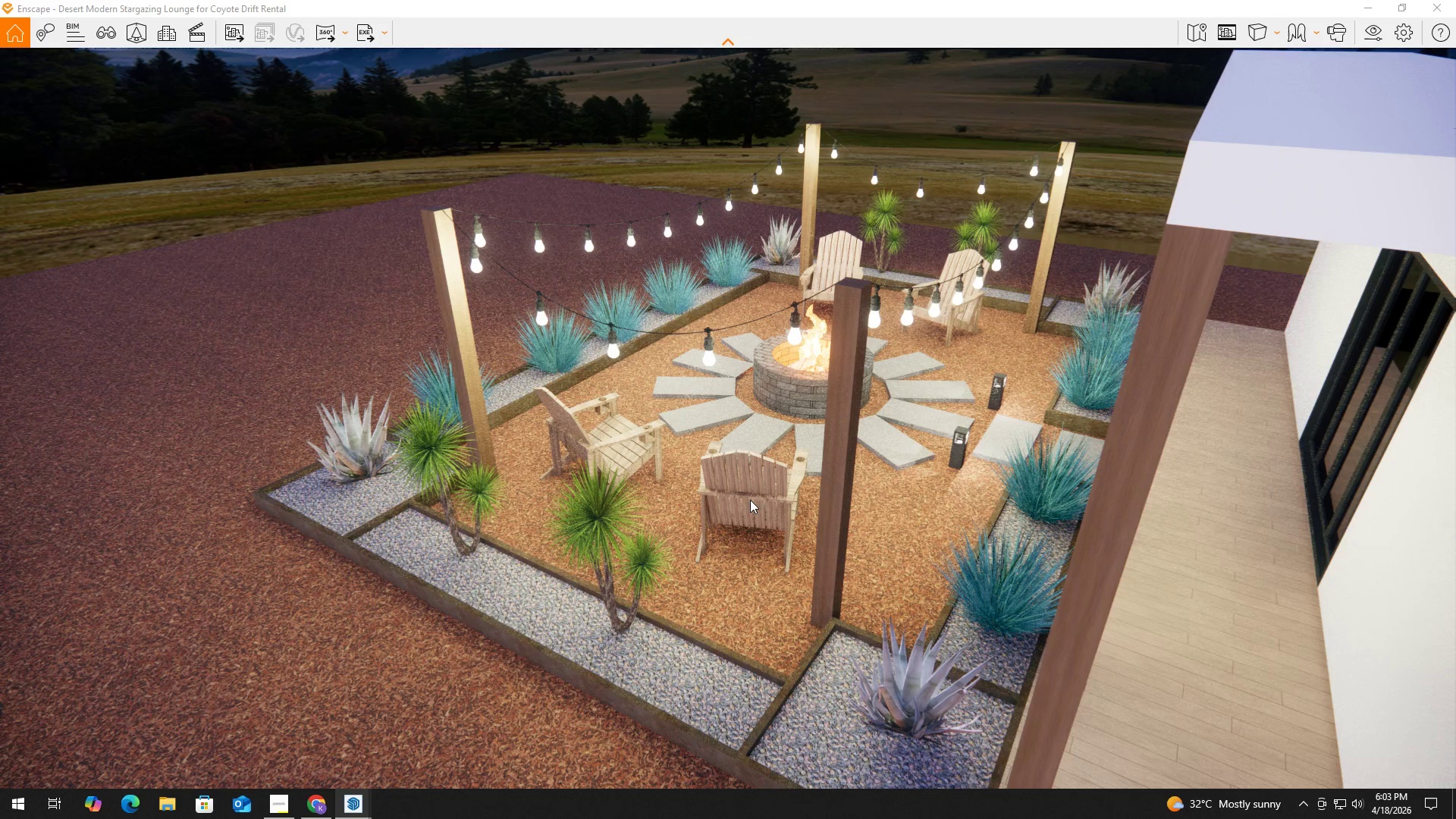 
left_click([1377, 32])
 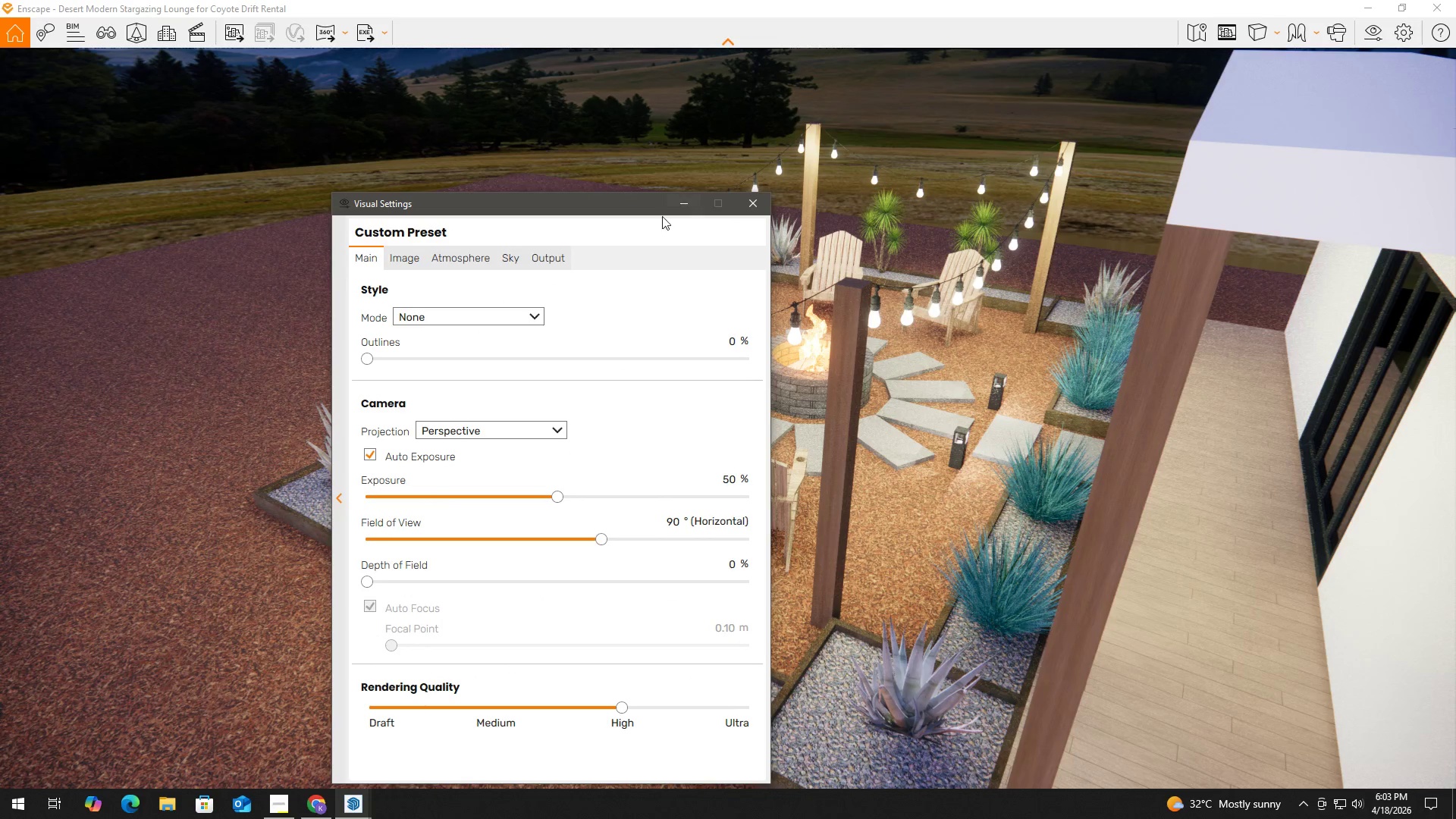 
left_click([526, 262])
 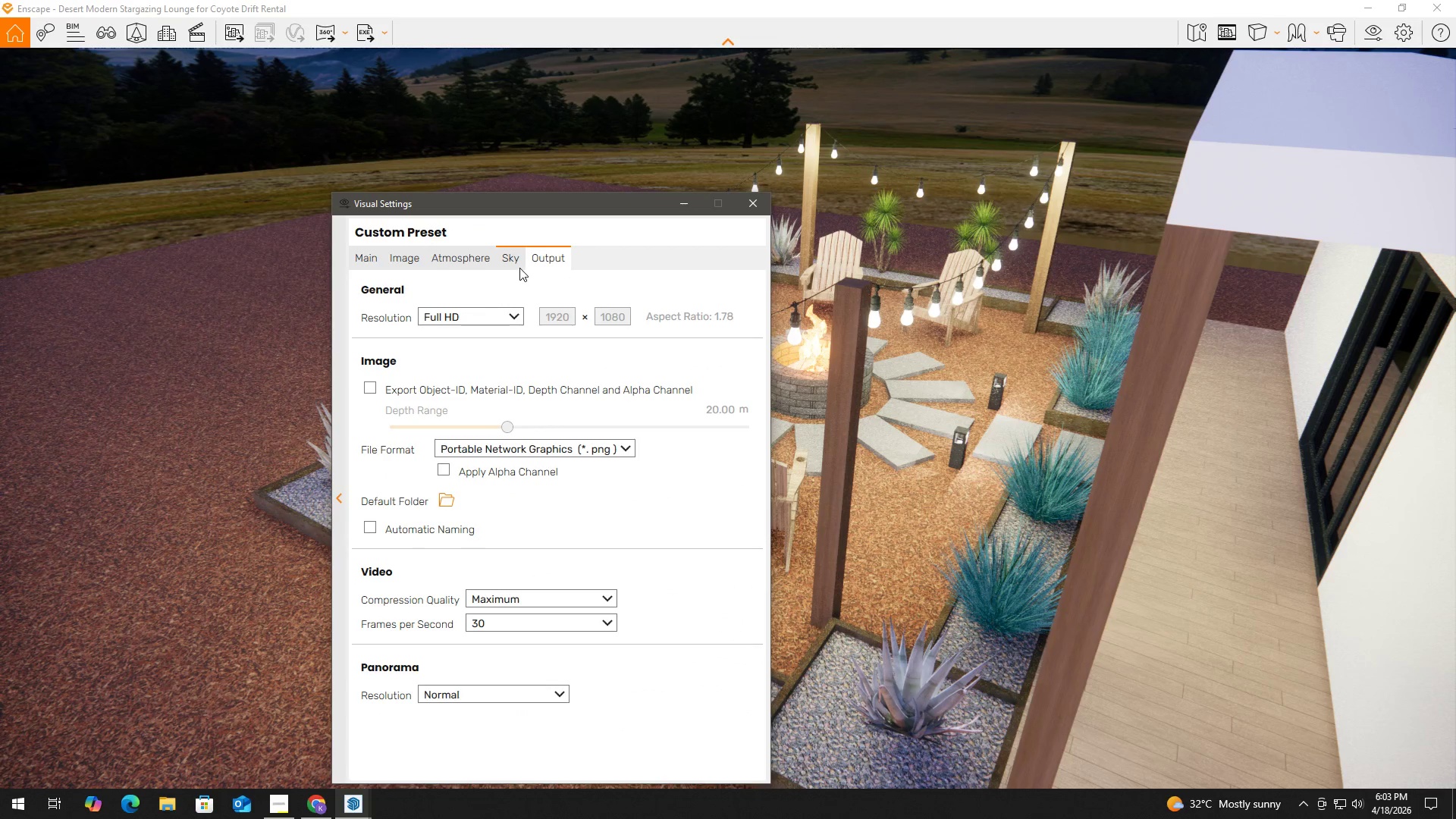 
left_click([494, 265])
 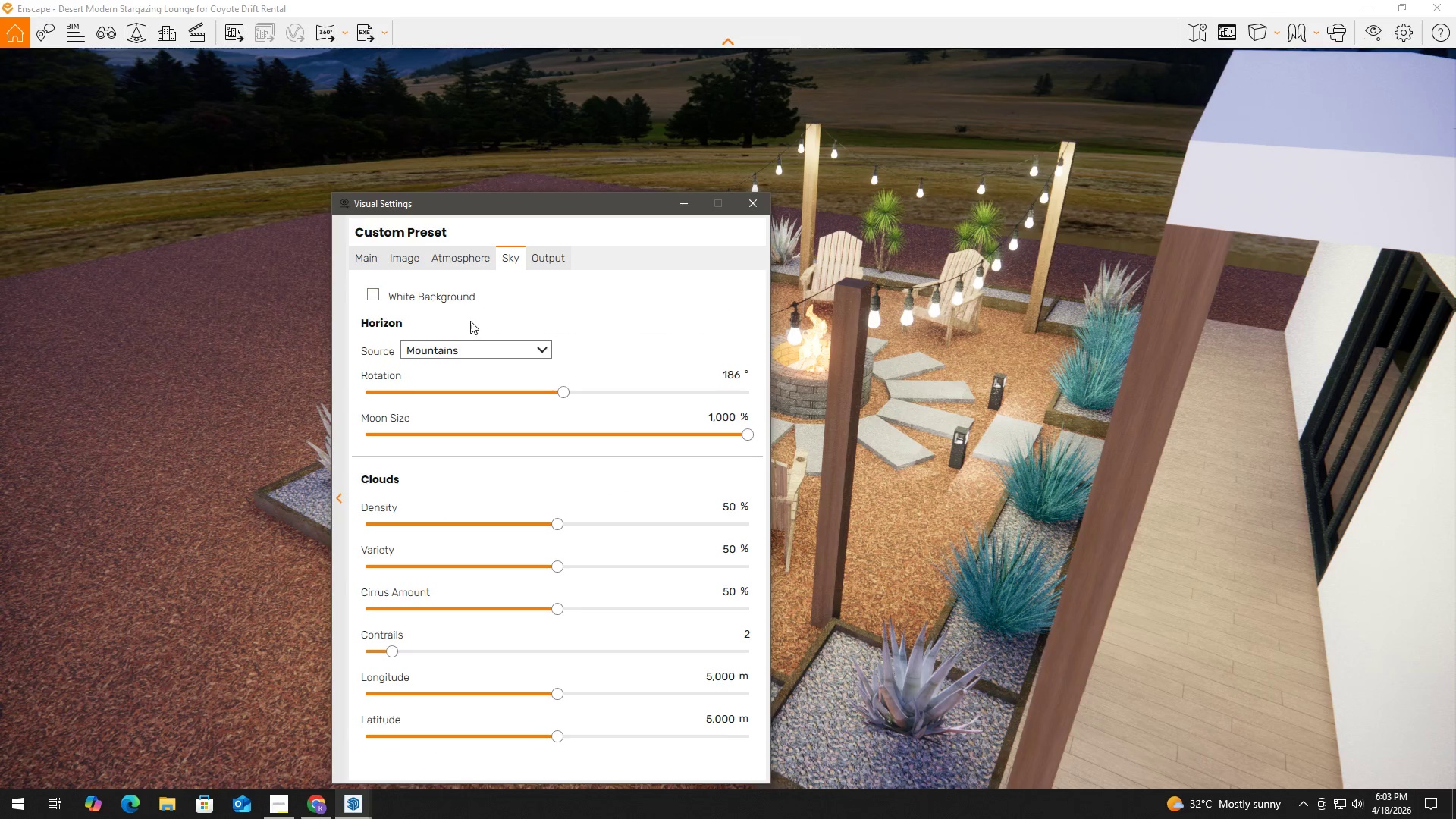 
left_click([474, 347])
 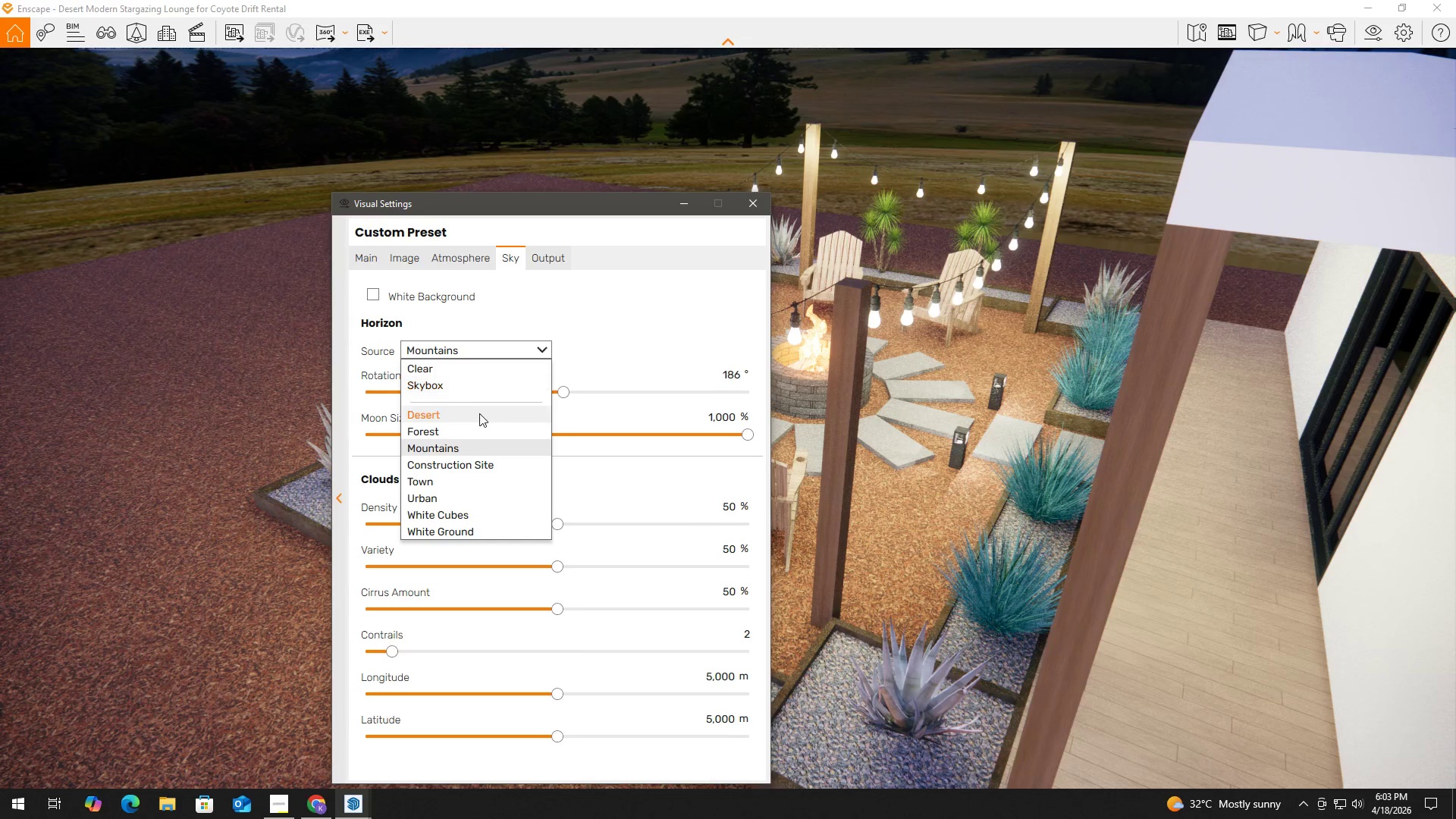 
left_click([477, 422])
 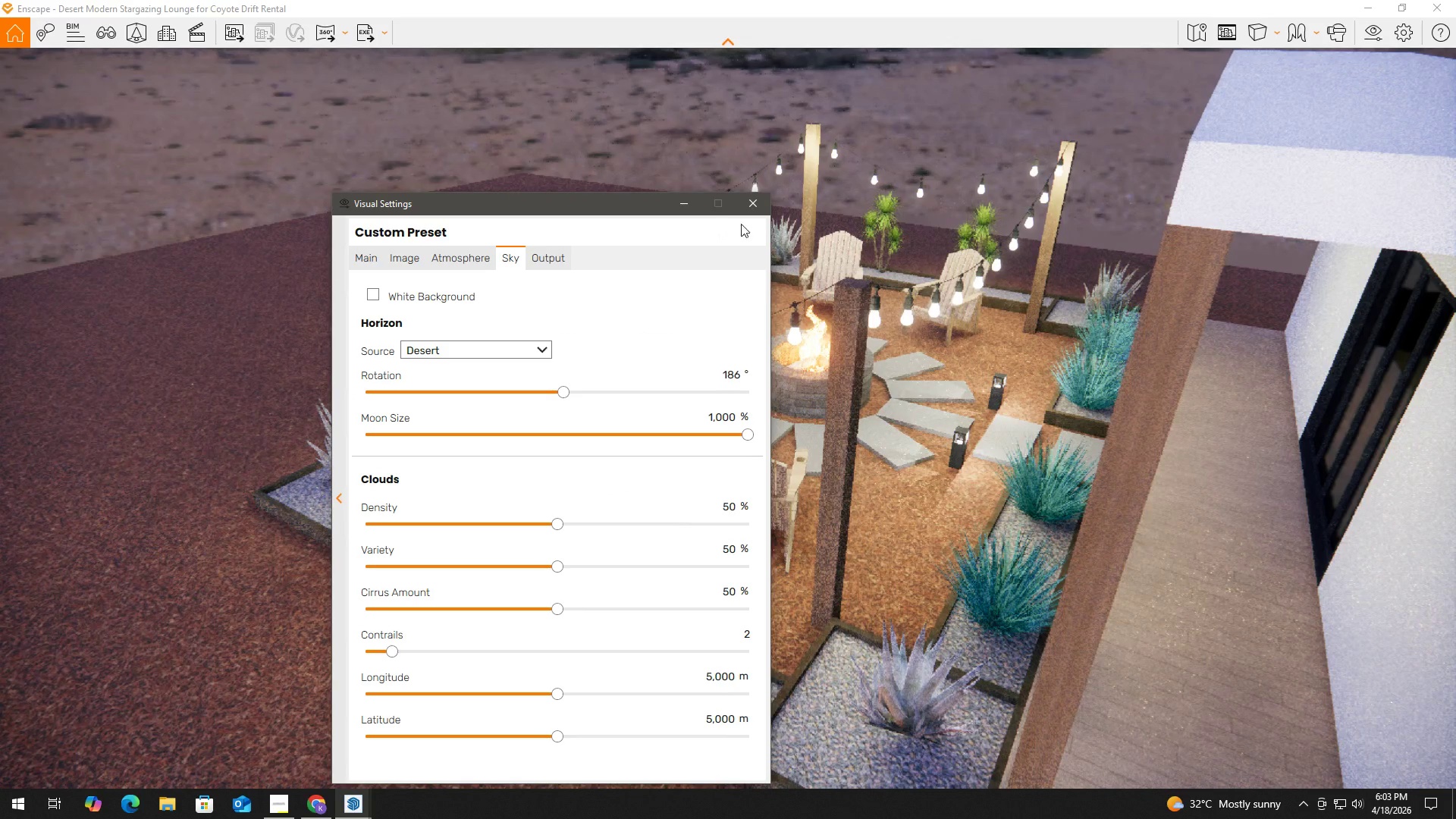 
left_click([753, 206])
 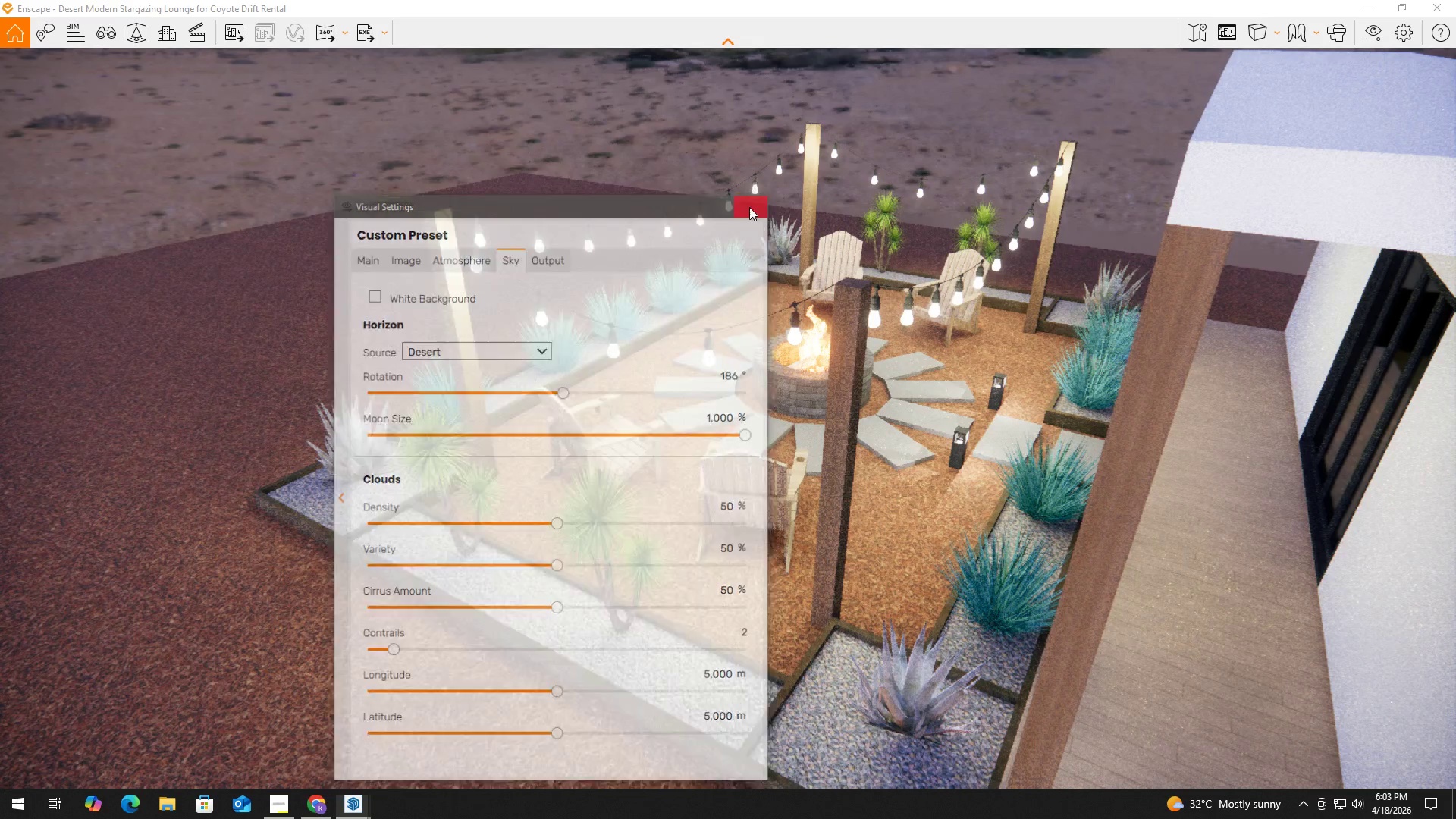 
hold_key(key=A, duration=0.78)
 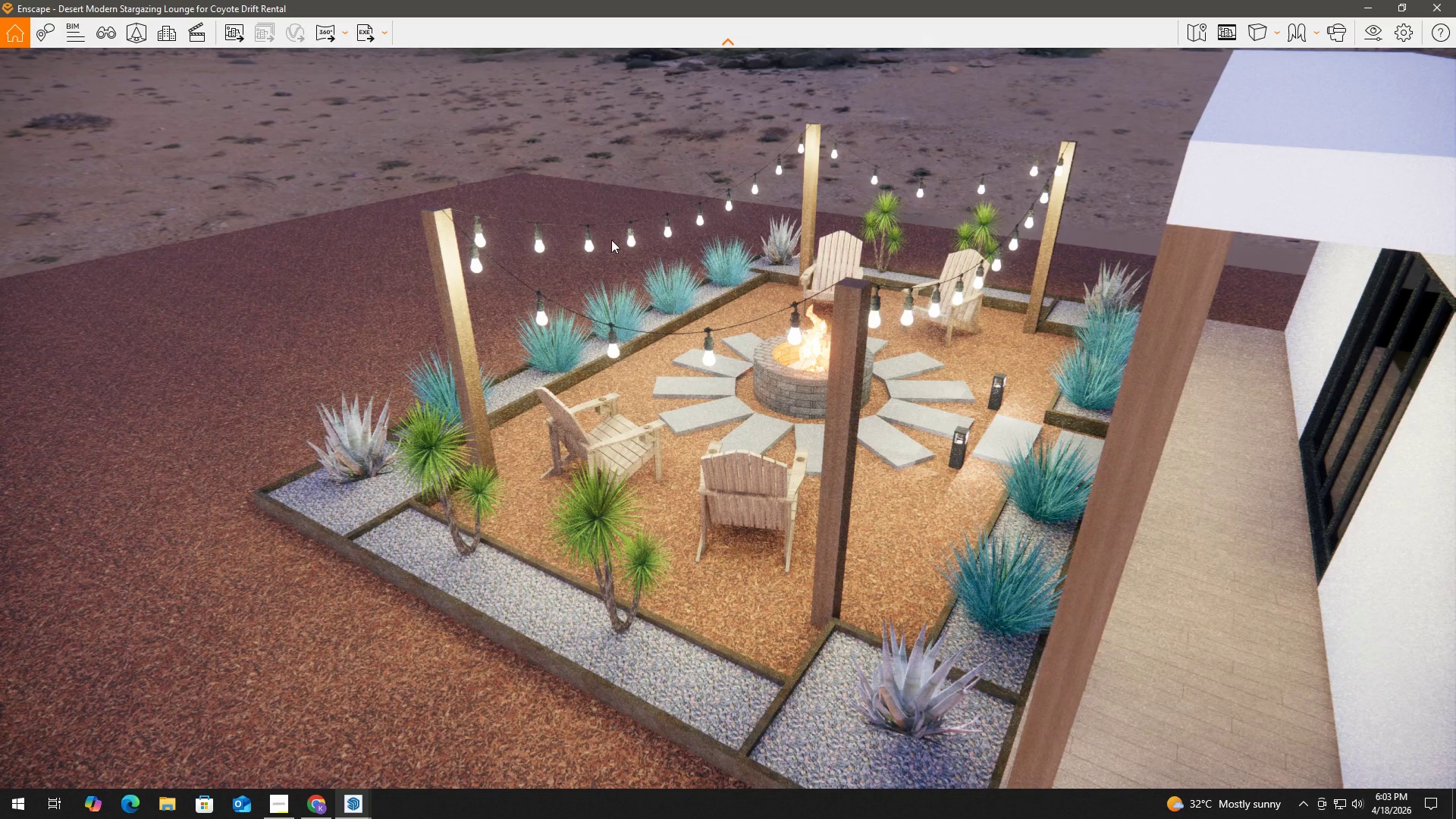 
hold_key(key=A, duration=0.5)
 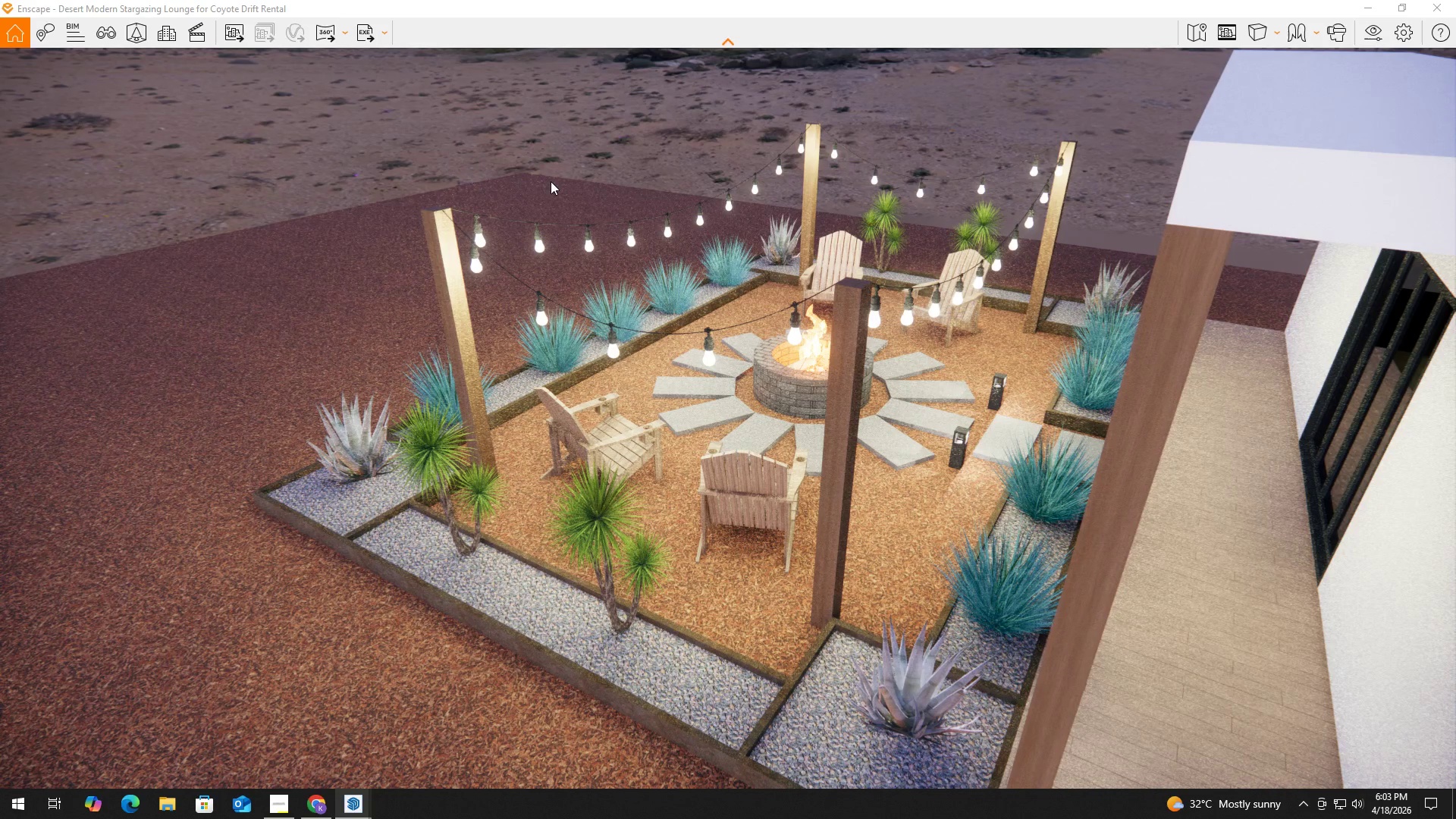 
hold_key(key=W, duration=0.31)
 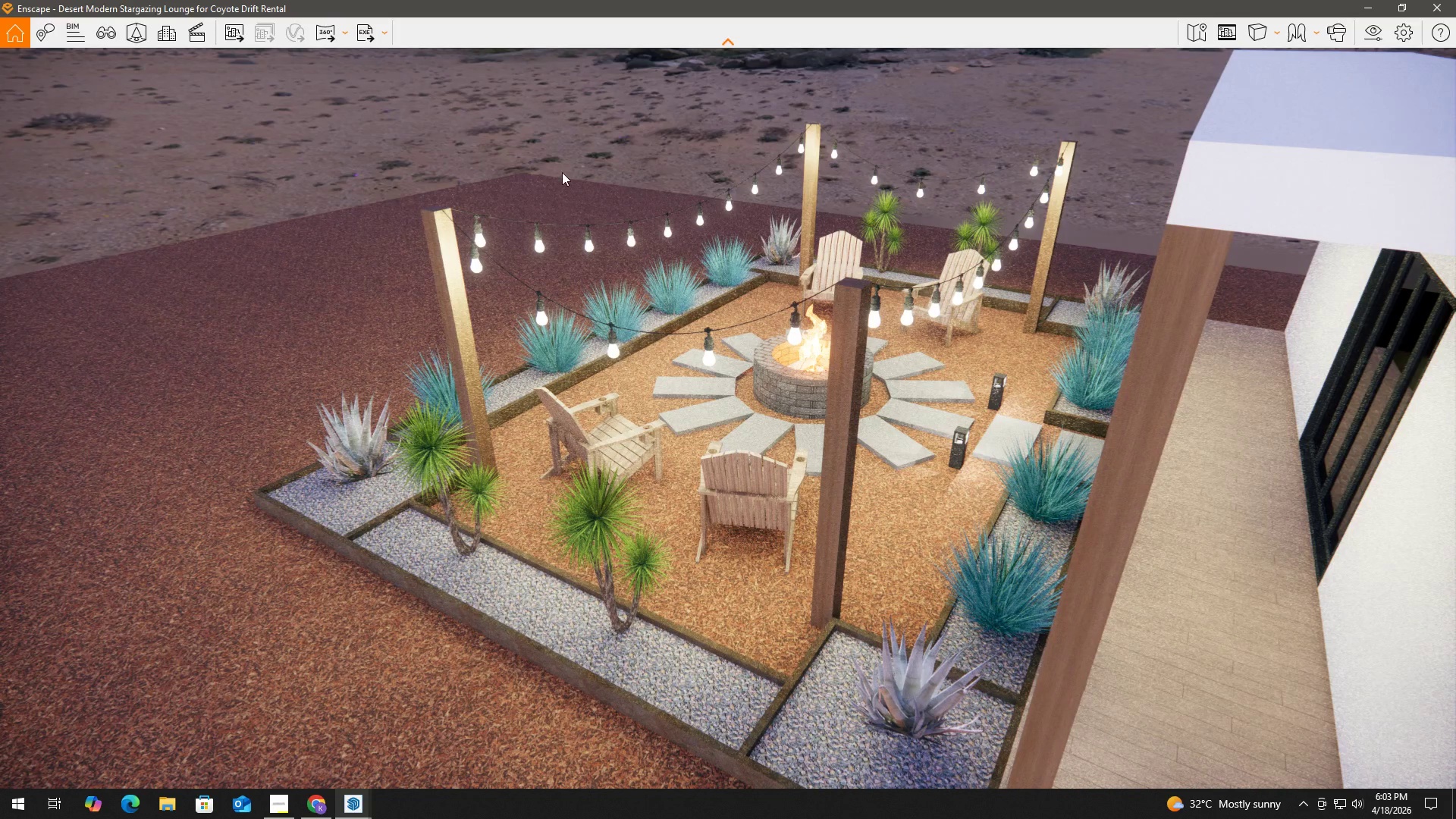 
left_click([562, 168])
 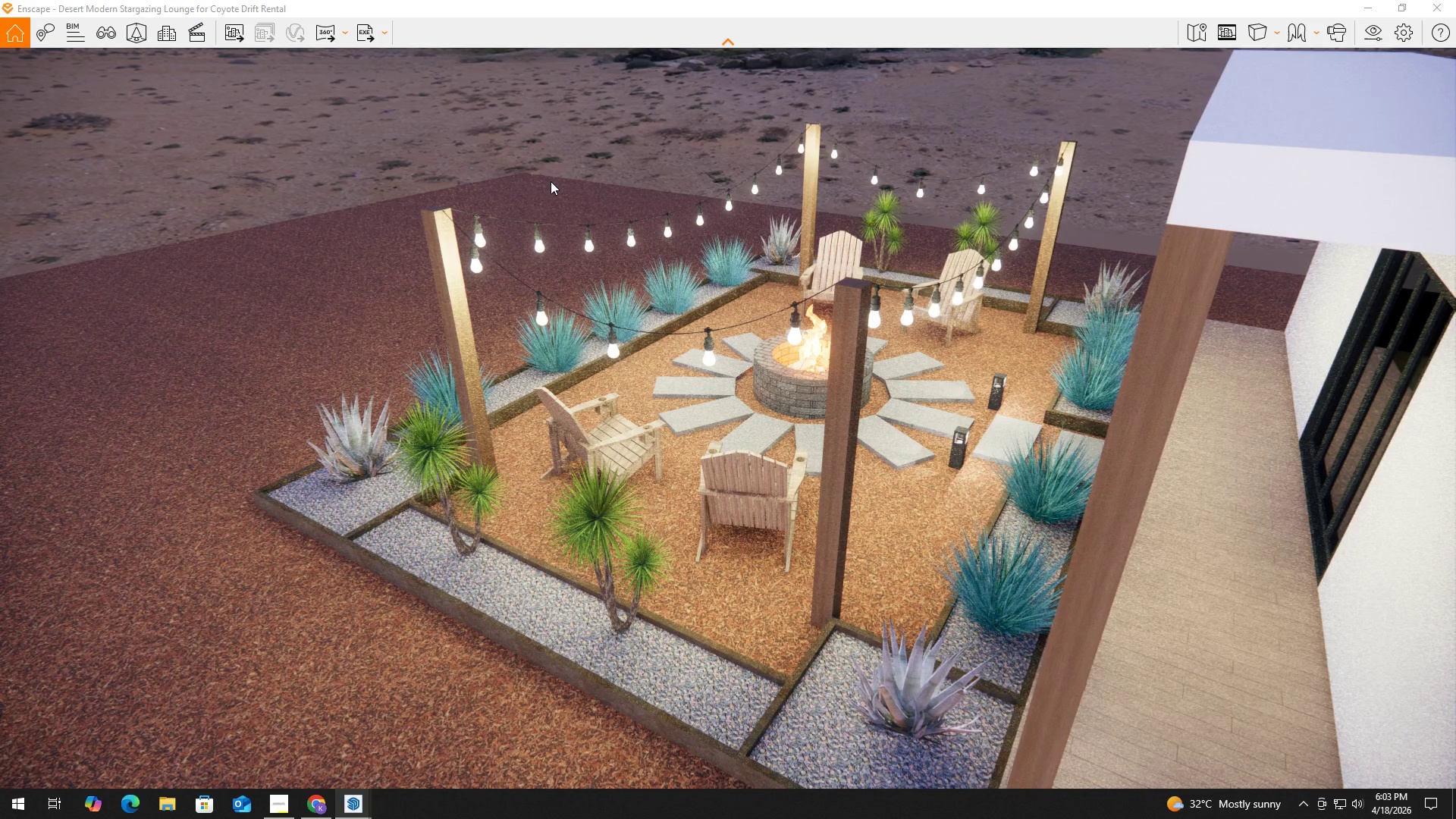 
left_click_drag(start_coordinate=[544, 185], to_coordinate=[551, 180])
 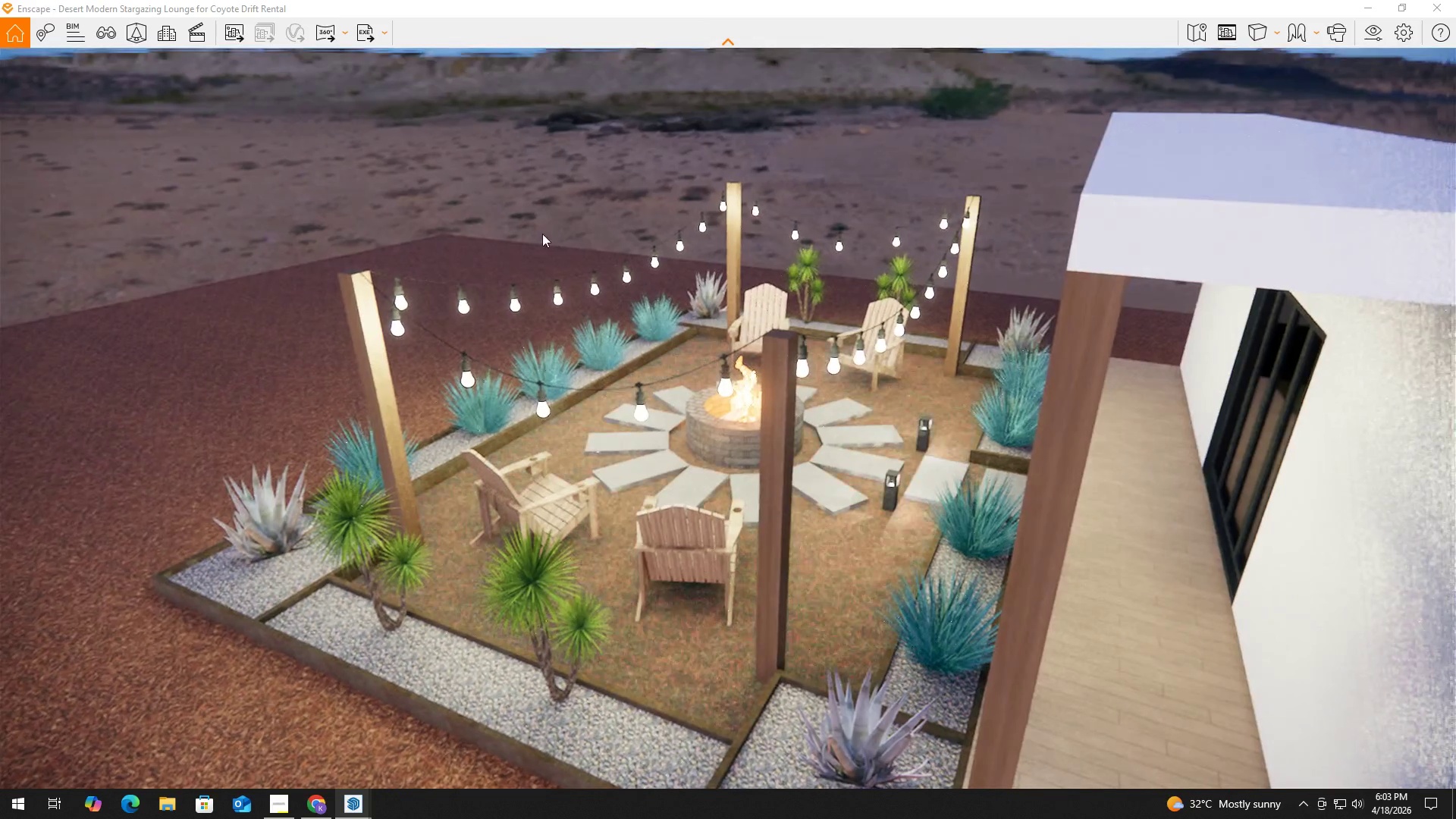 
hold_key(key=A, duration=2.38)
 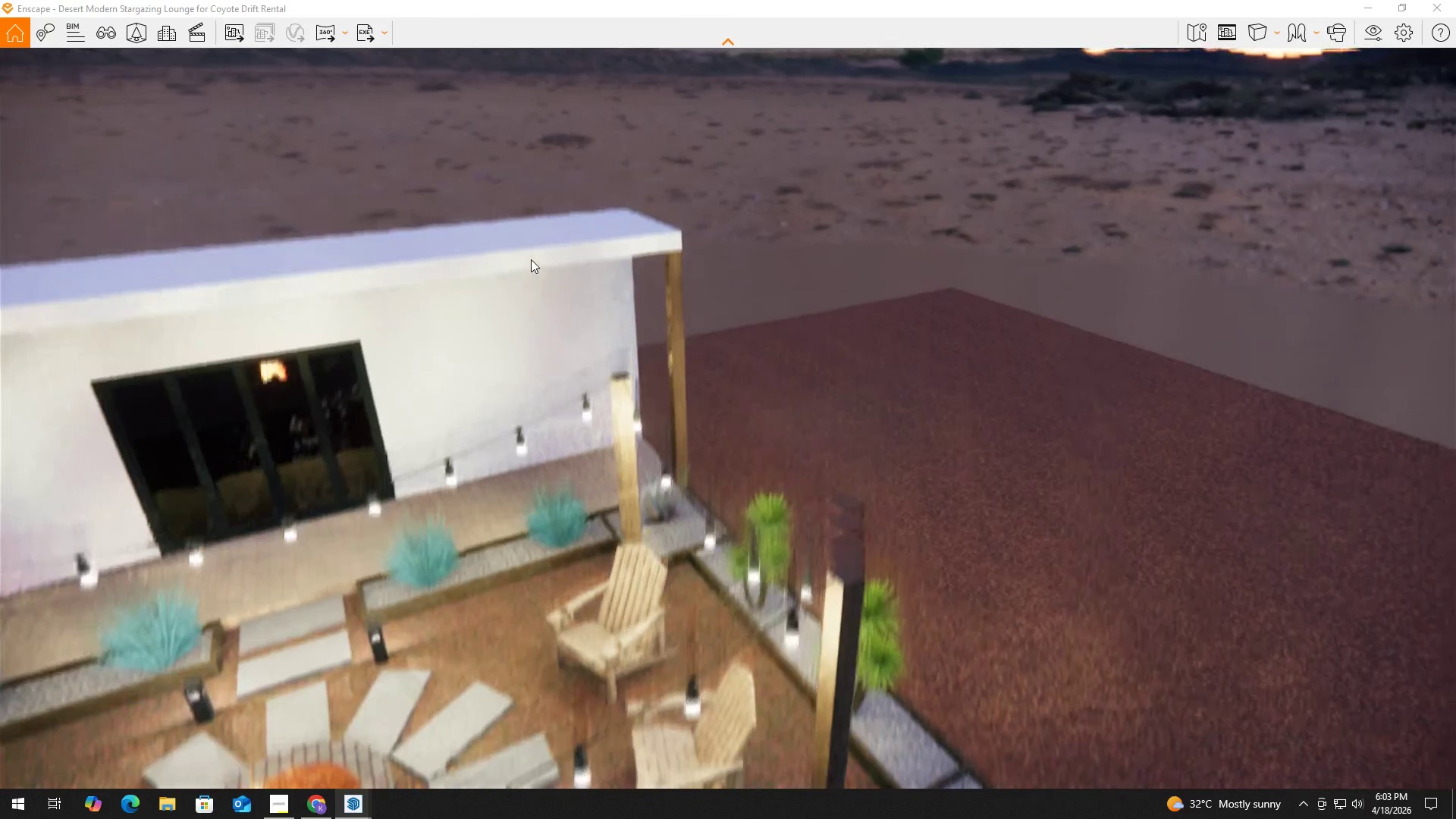 
hold_key(key=ShiftLeft, duration=0.95)
 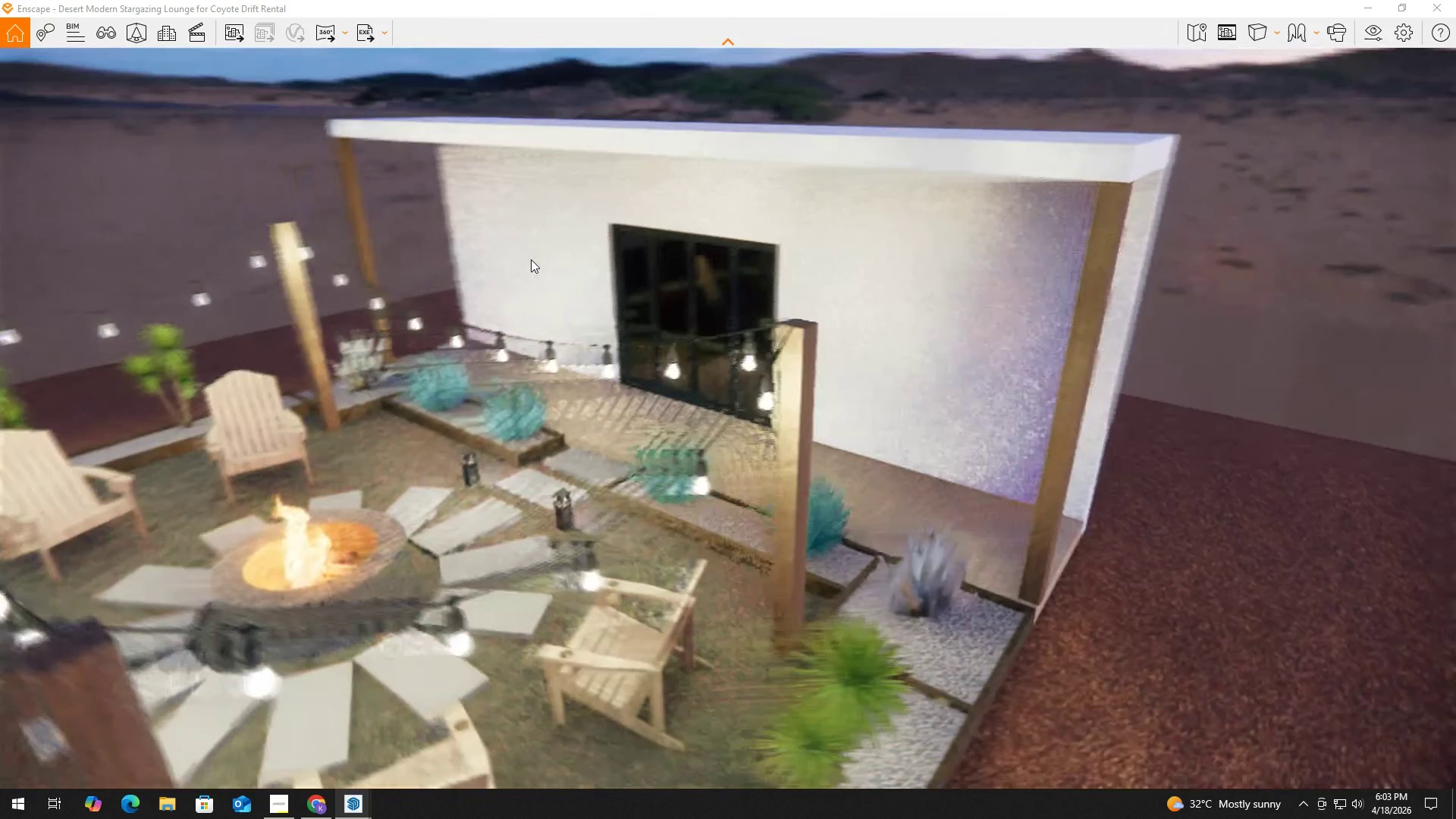 
hold_key(key=S, duration=1.17)
 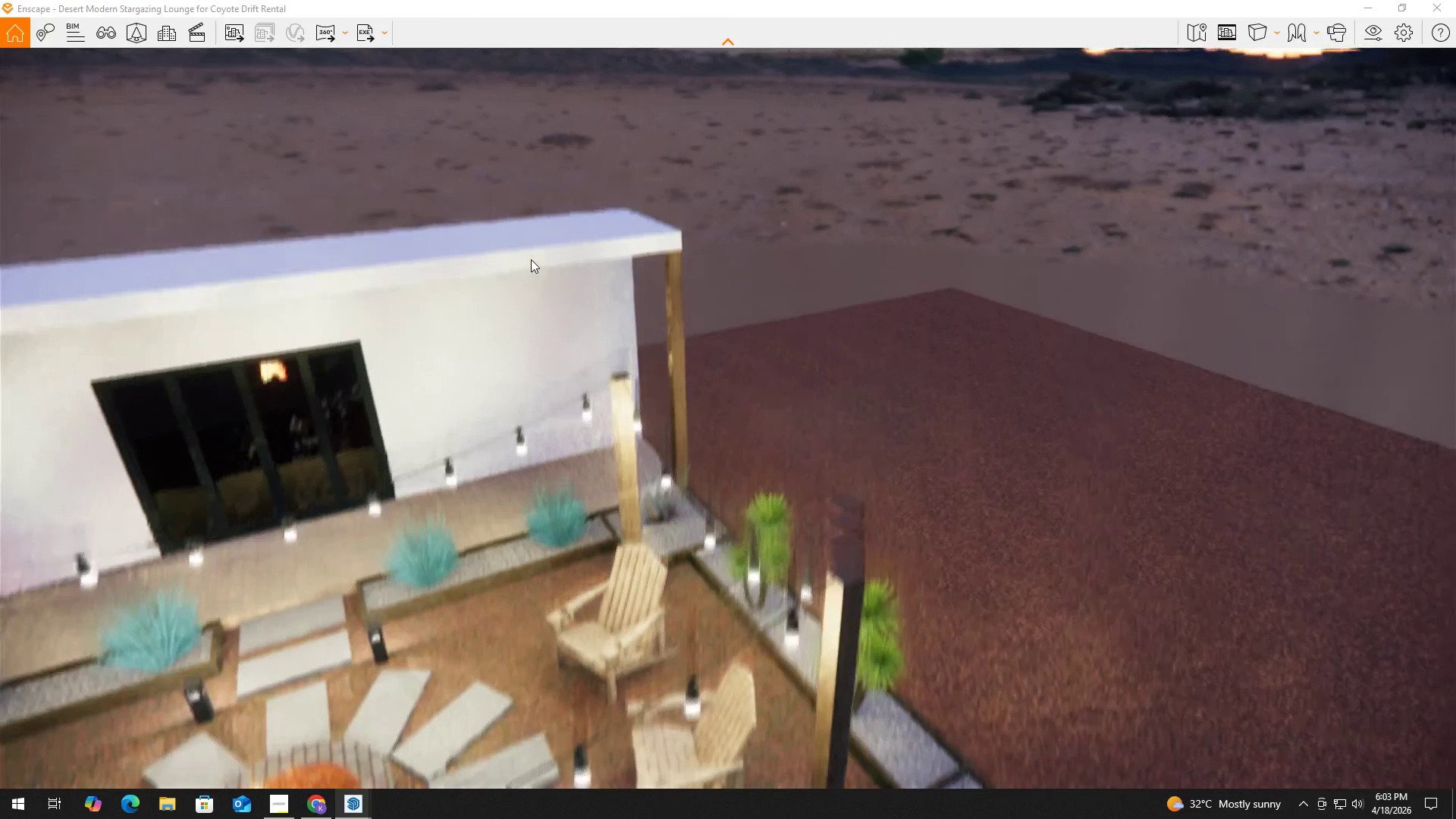 
type(QEASQAASQSAAEEEQAEE)
 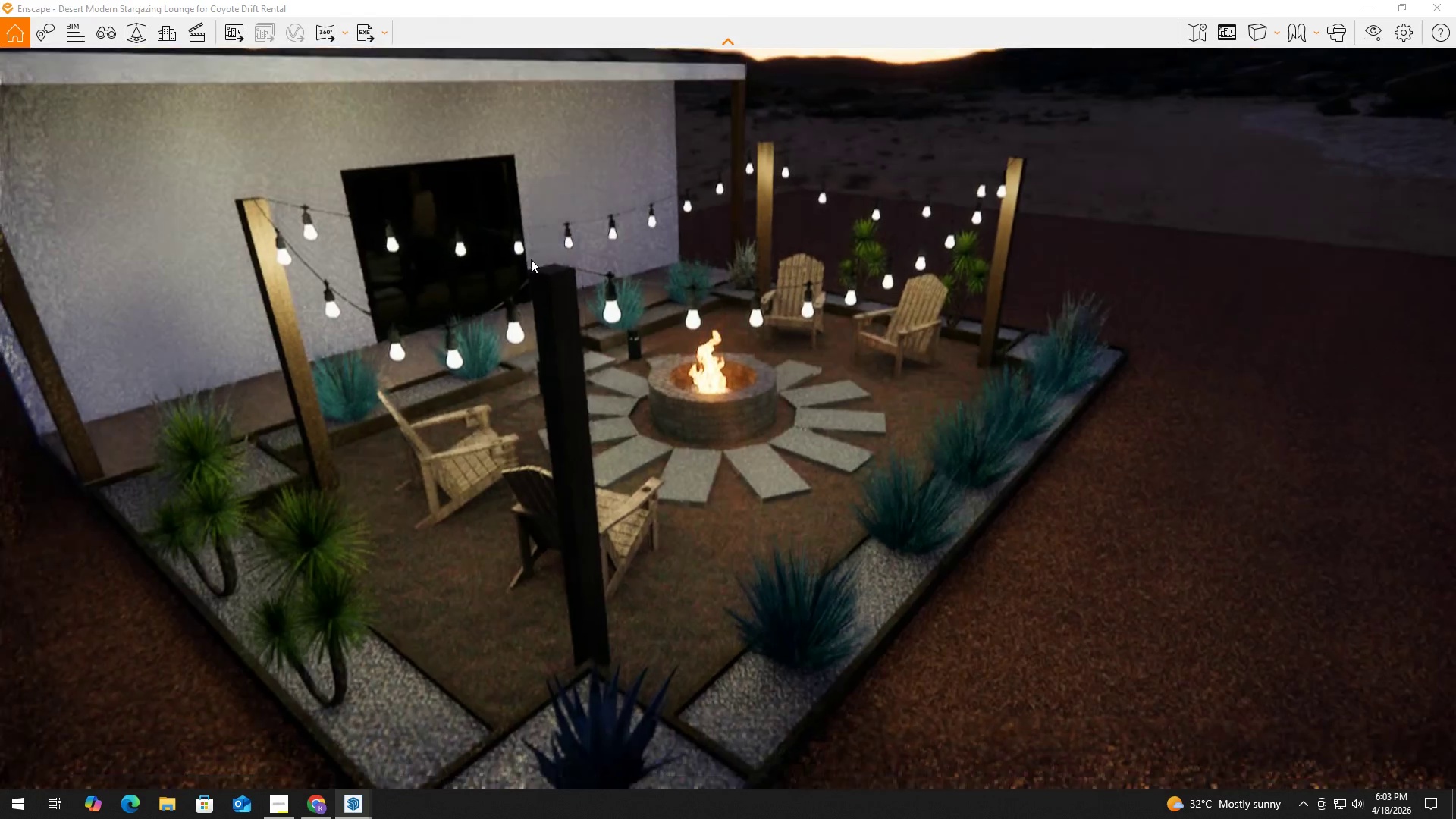 
key(A)
 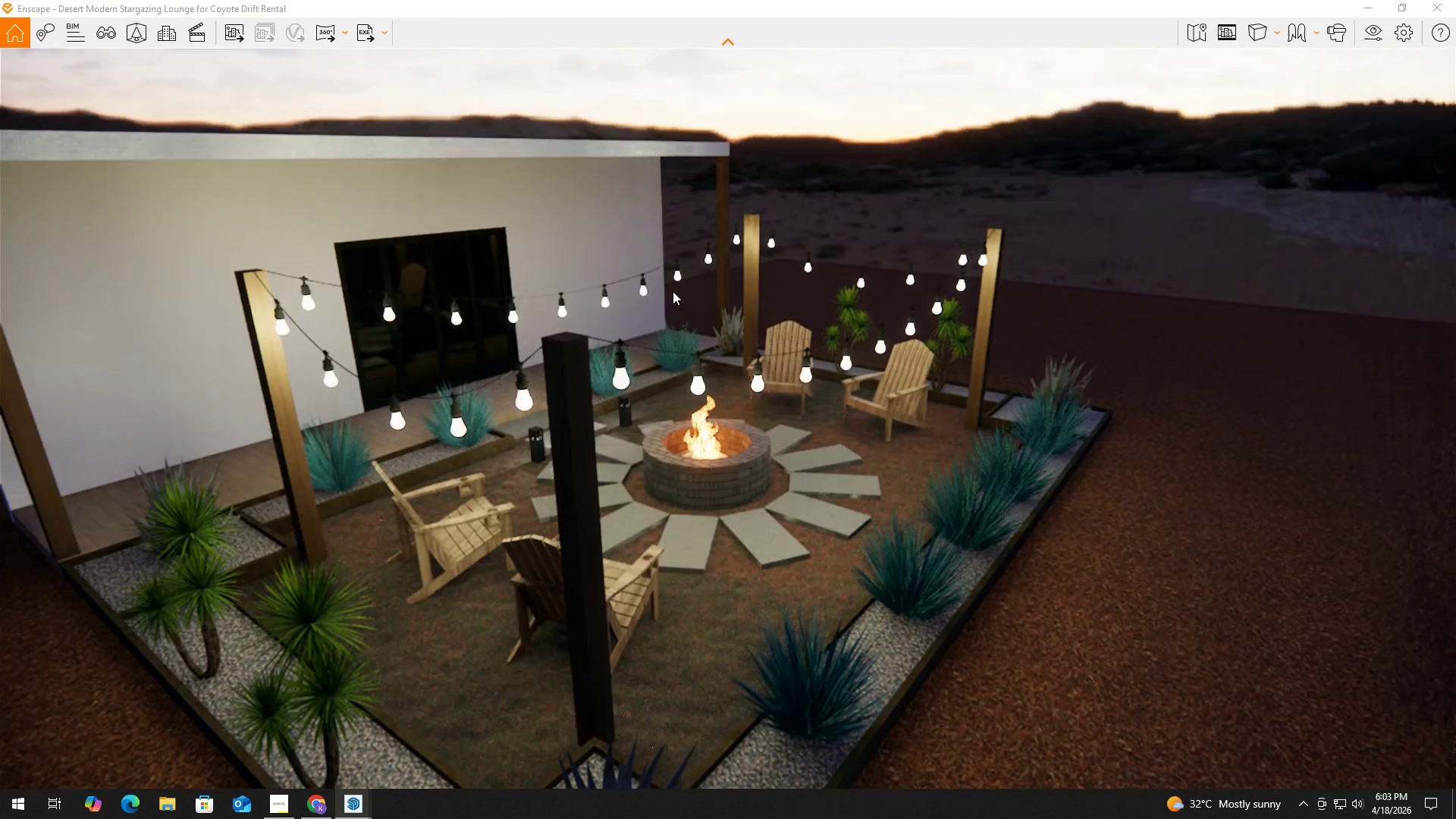 
type(QEE)
 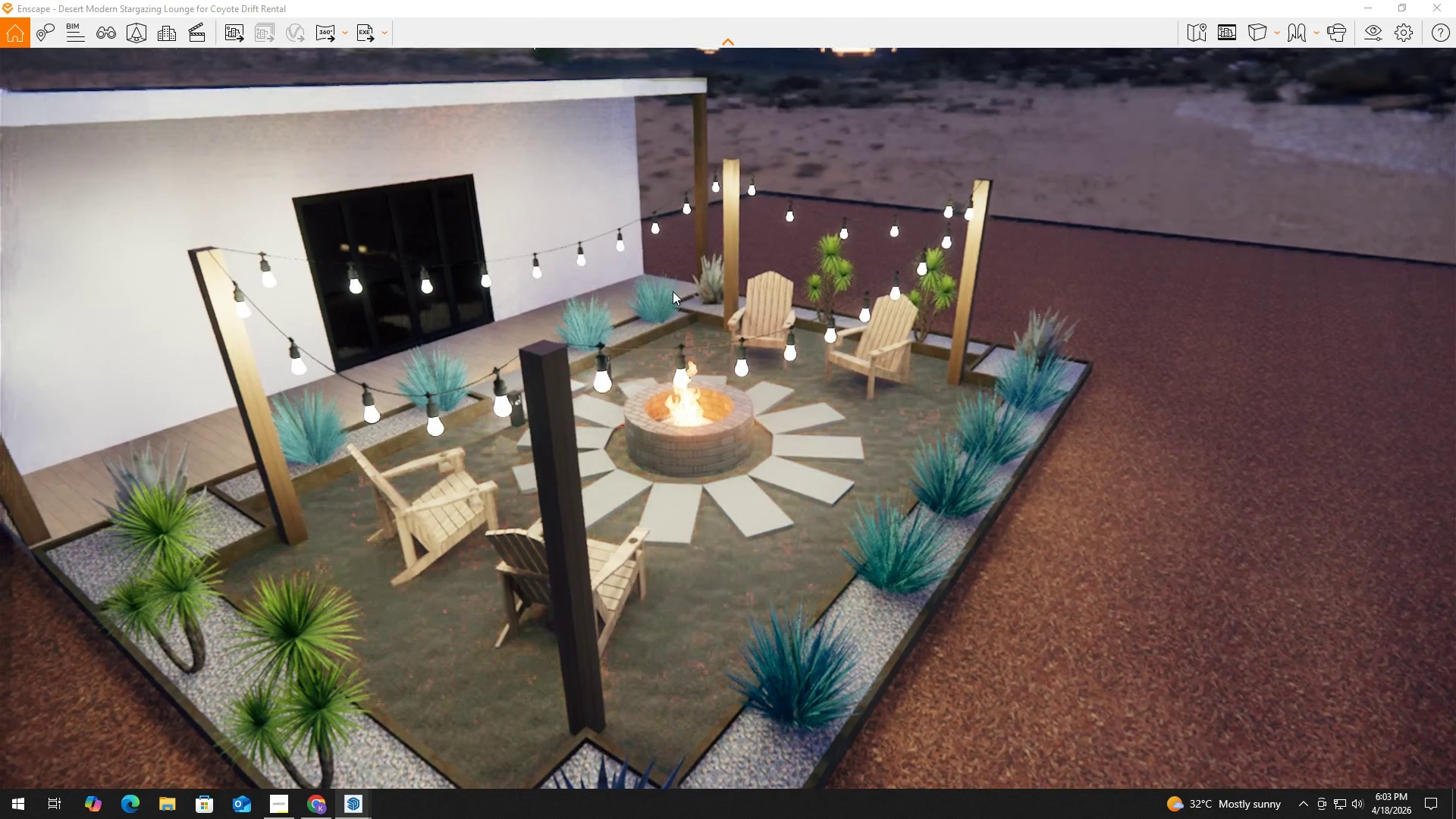 
scroll: coordinate [667, 301], scroll_direction: down, amount: 1.0
 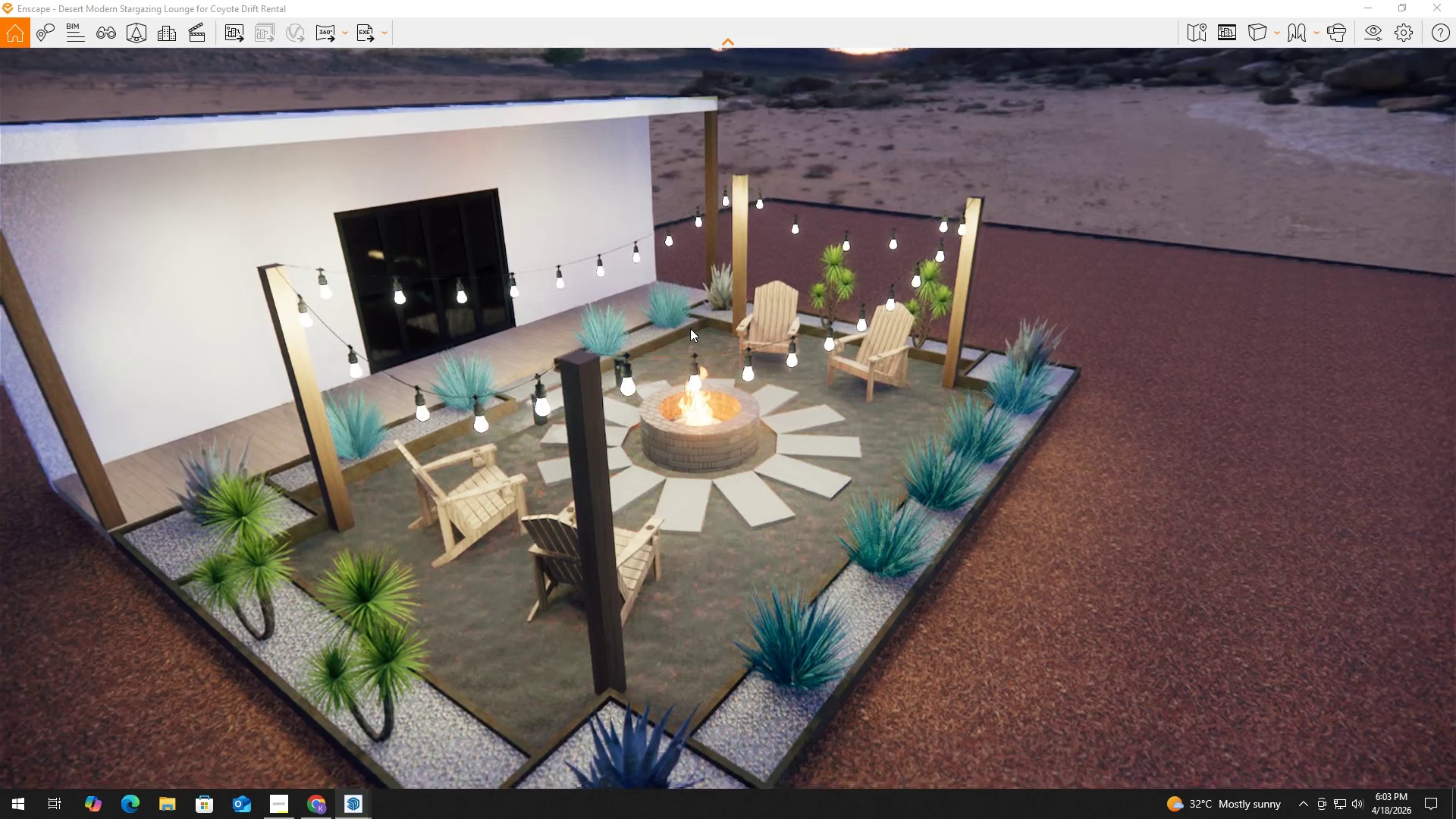 
scroll: coordinate [688, 328], scroll_direction: up, amount: 1.0
 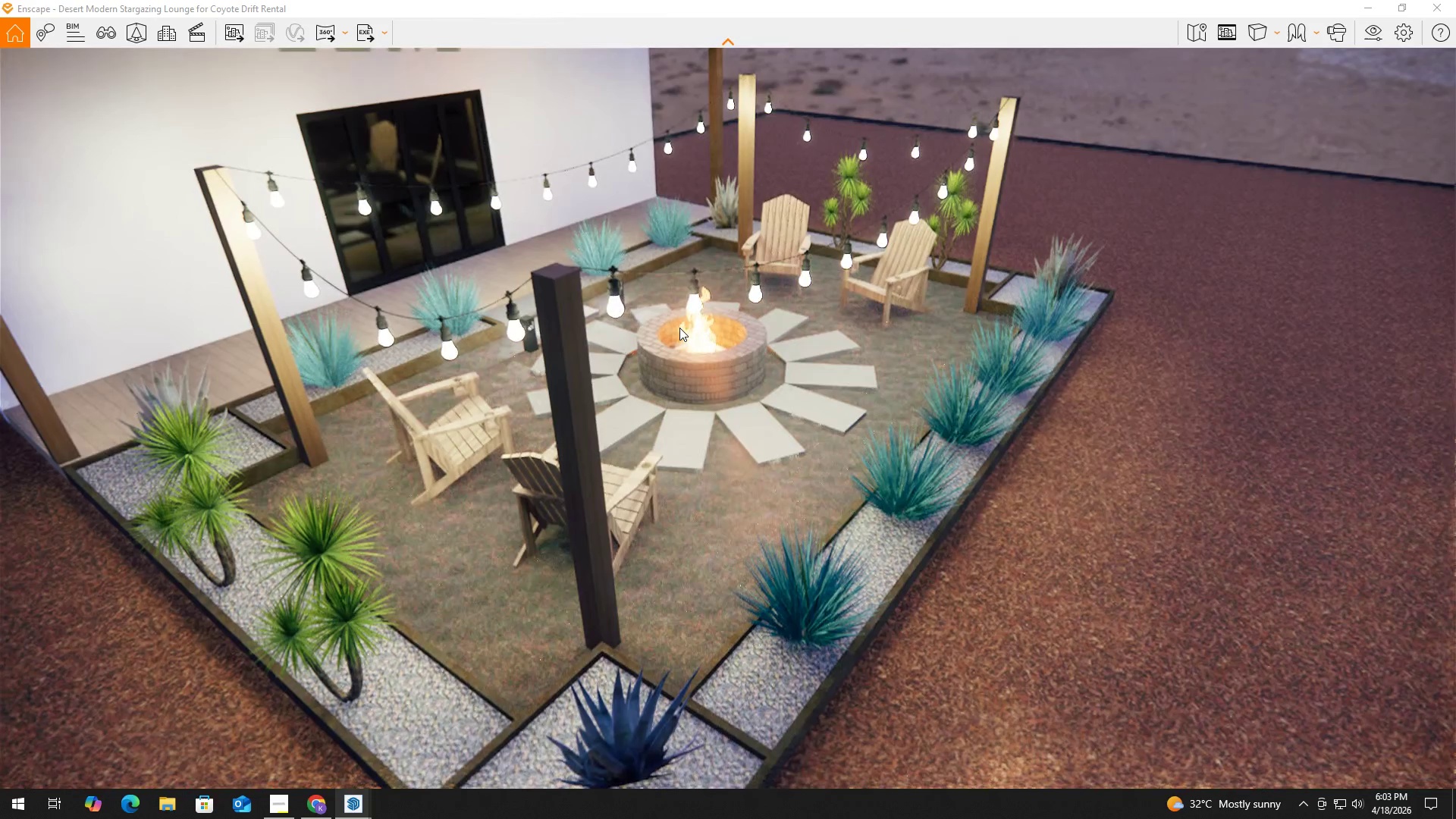 
hold_key(key=A, duration=1.38)
 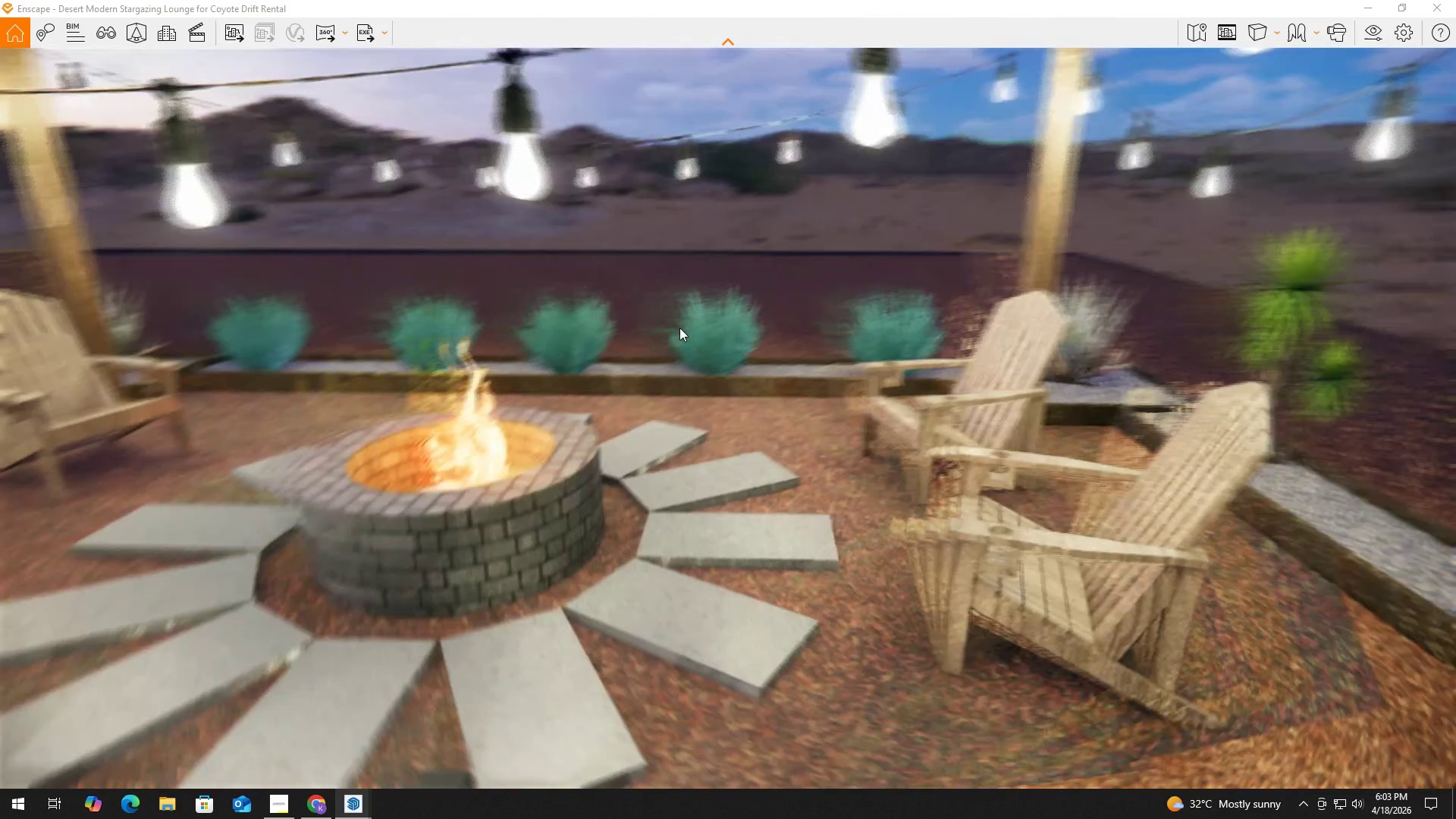 
hold_key(key=W, duration=0.5)
 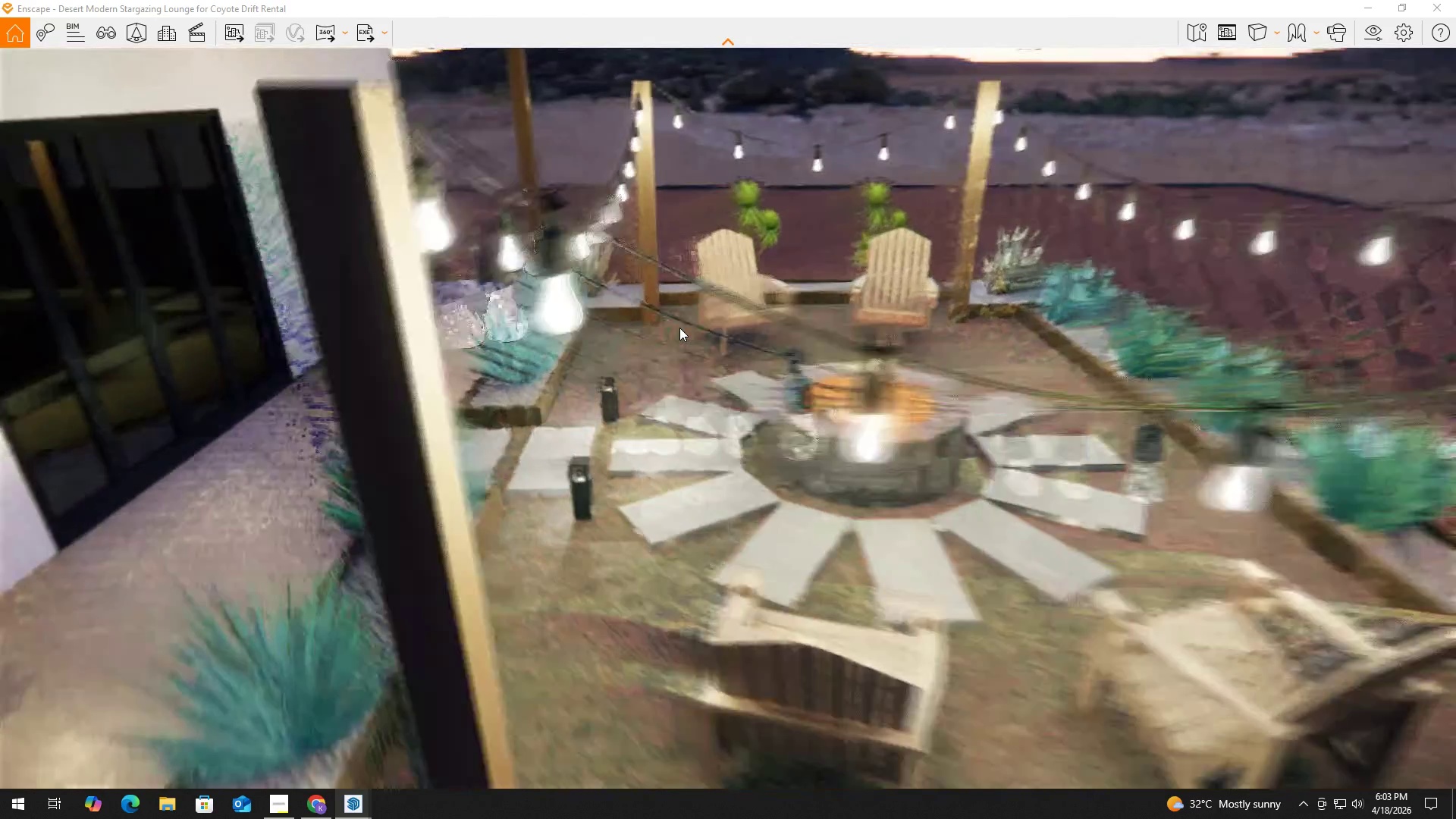 
type(WADASQEEEESSASSAAQEWES)
 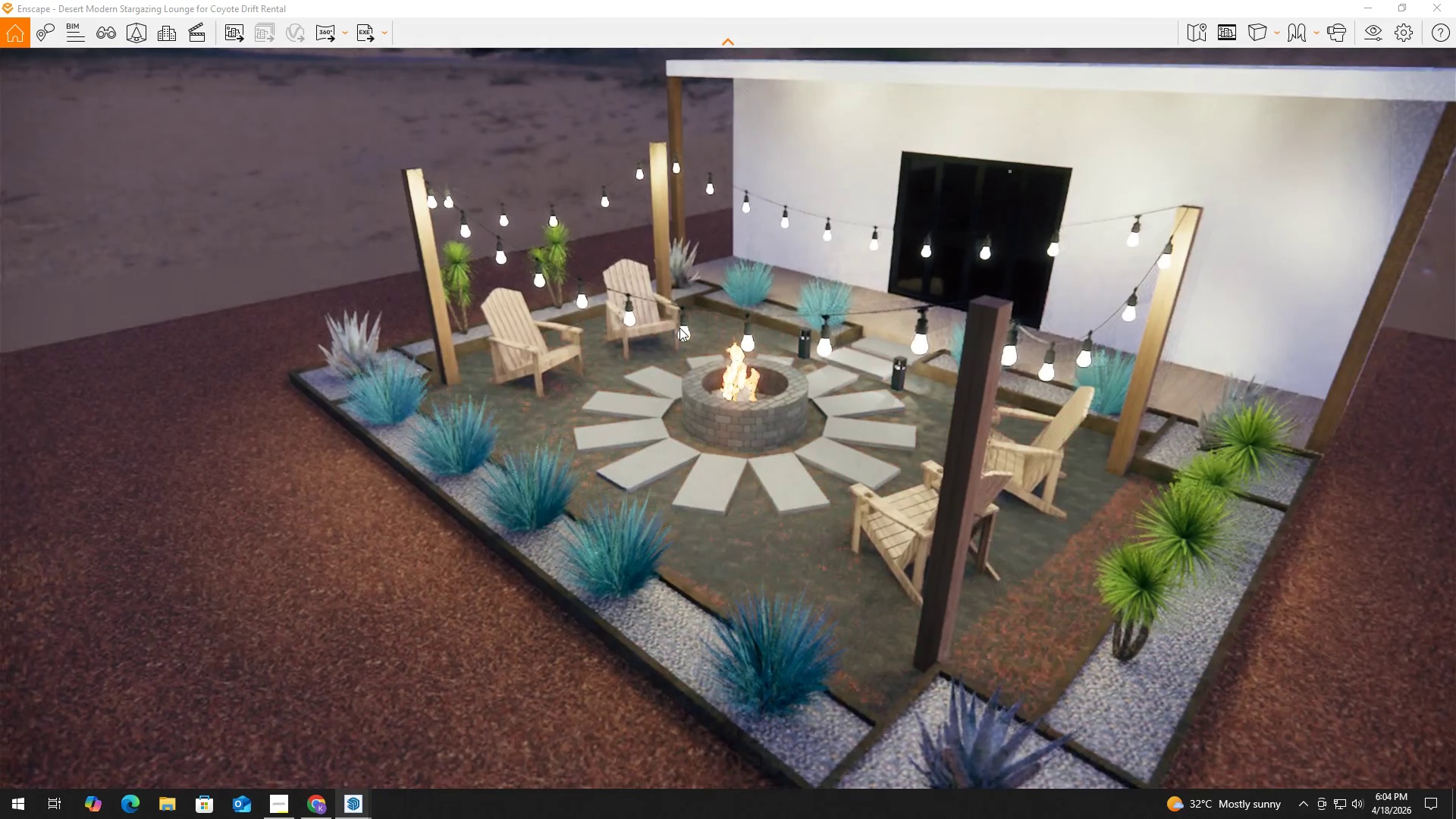 
left_click([679, 328])
 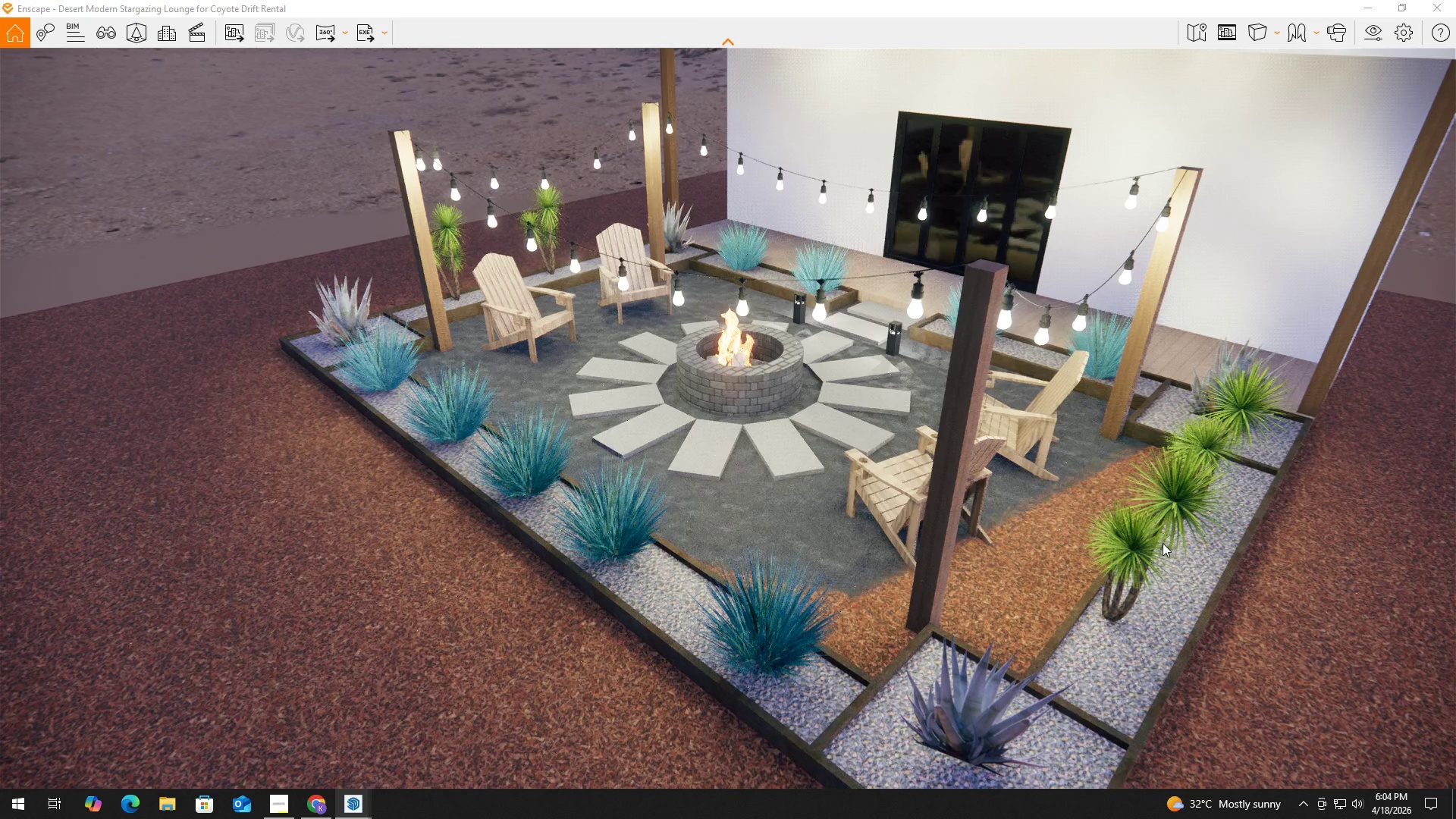 
key(Shift+E)
 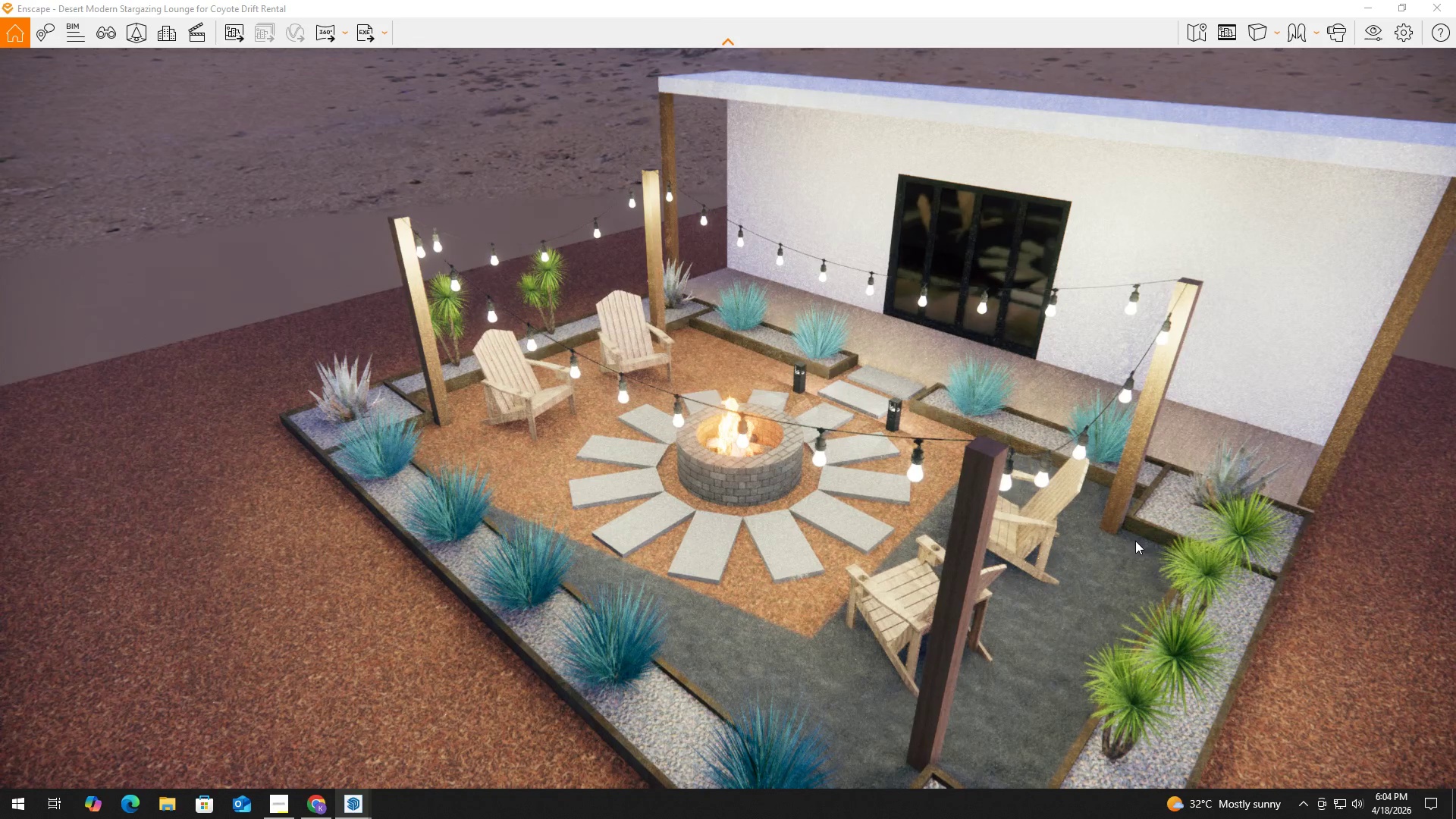 
left_click([1111, 586])
 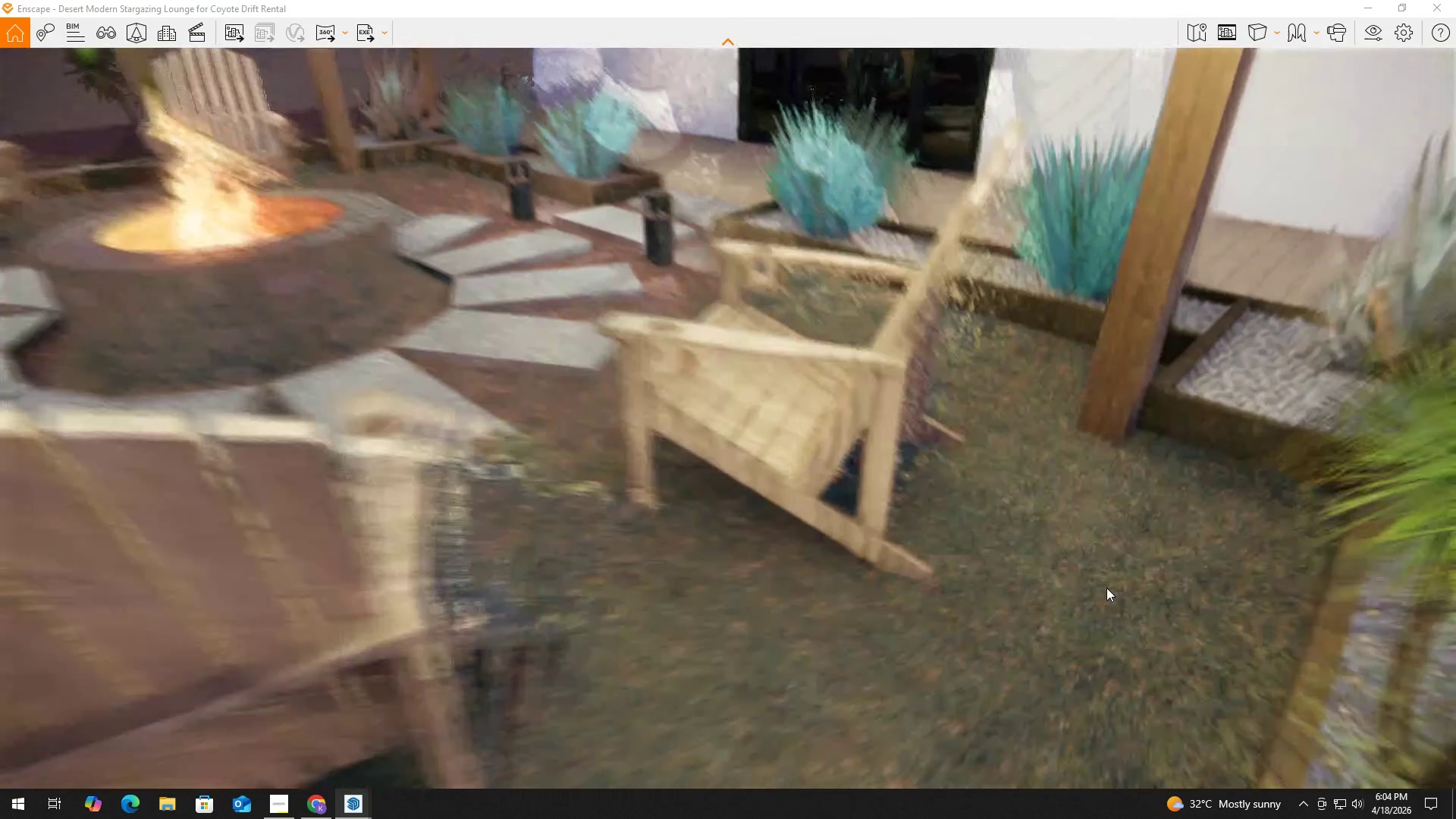 
key(Q)
 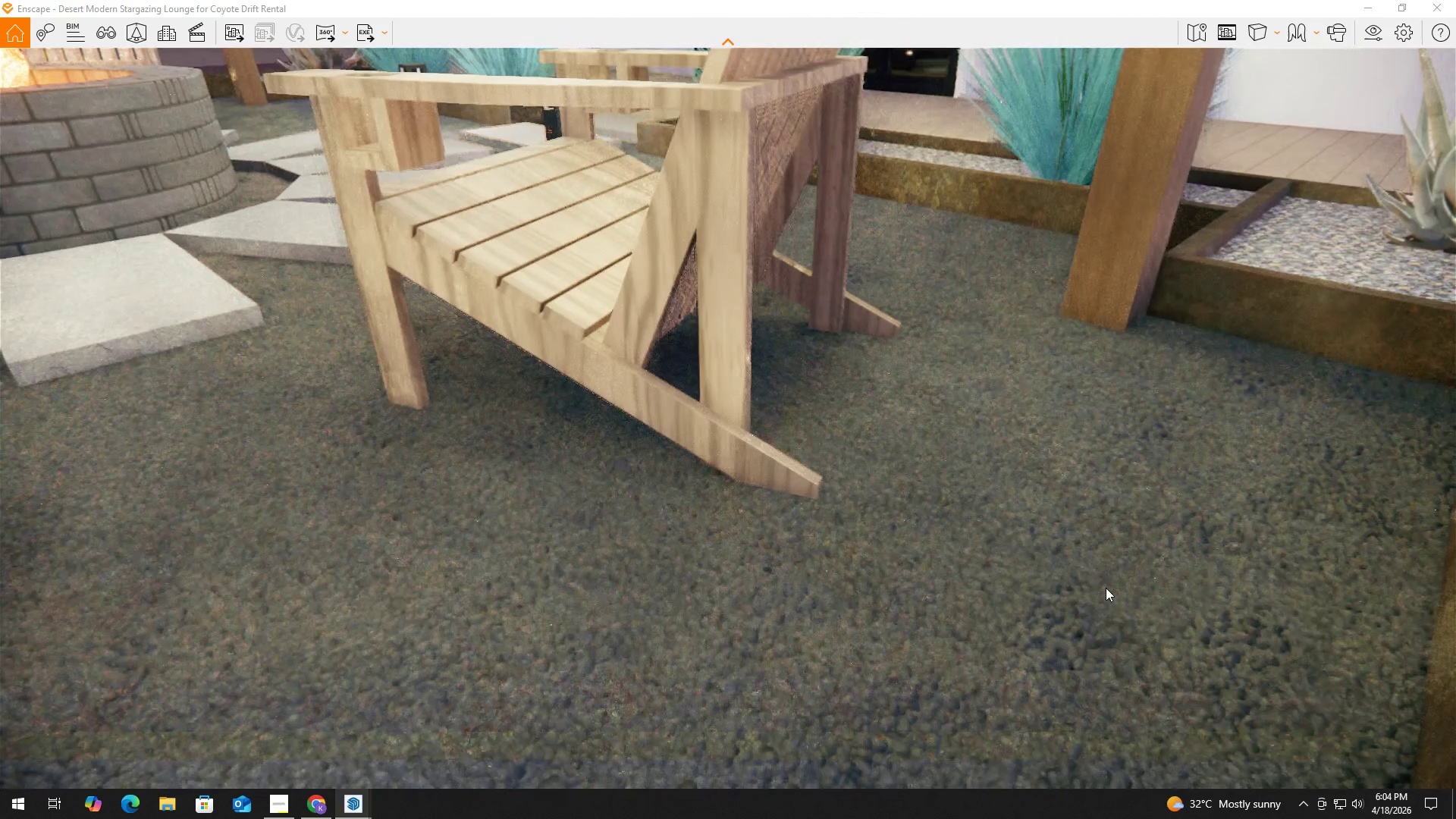 
hold_key(key=E, duration=0.36)
 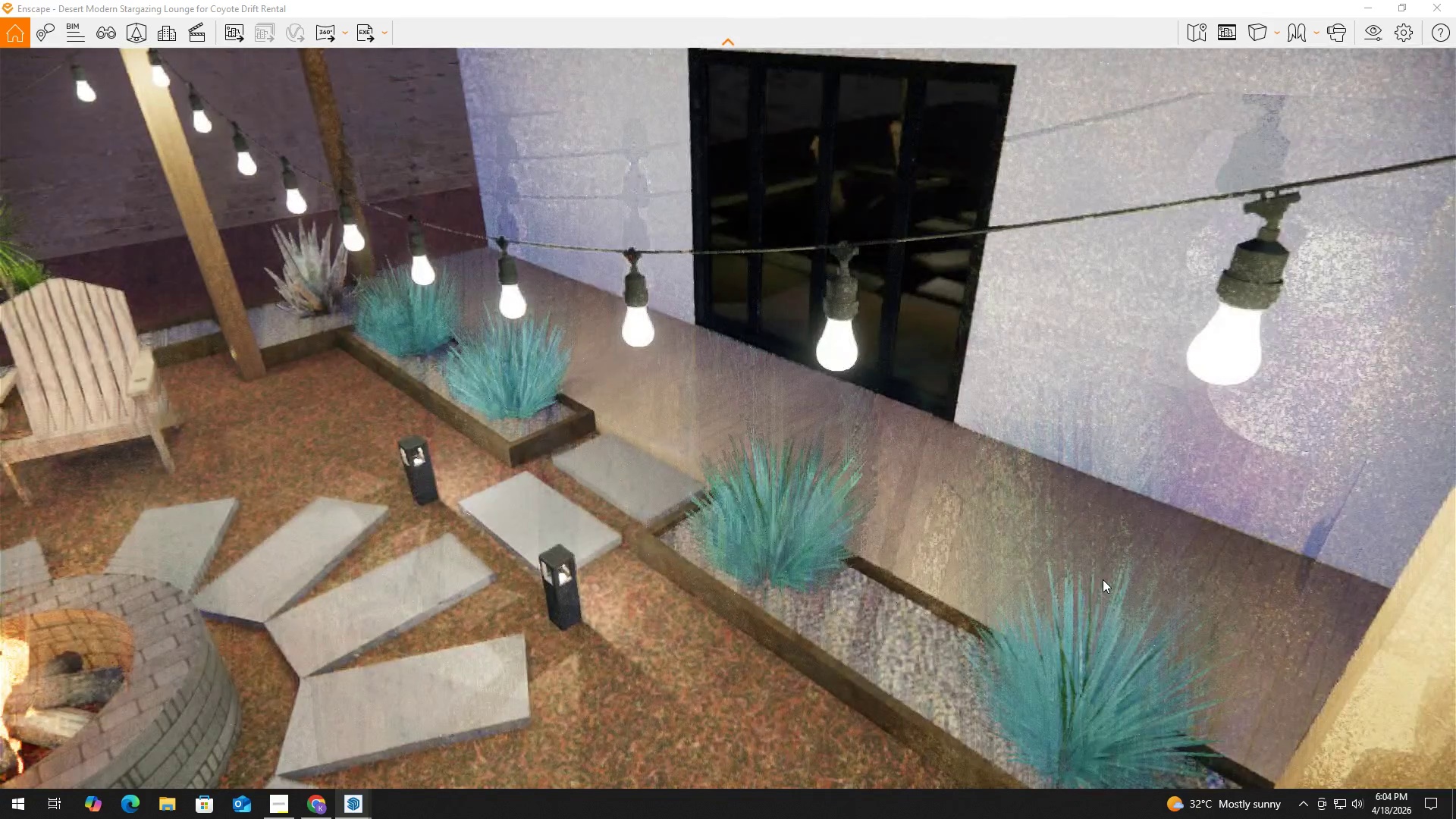 
hold_key(key=S, duration=1.49)
 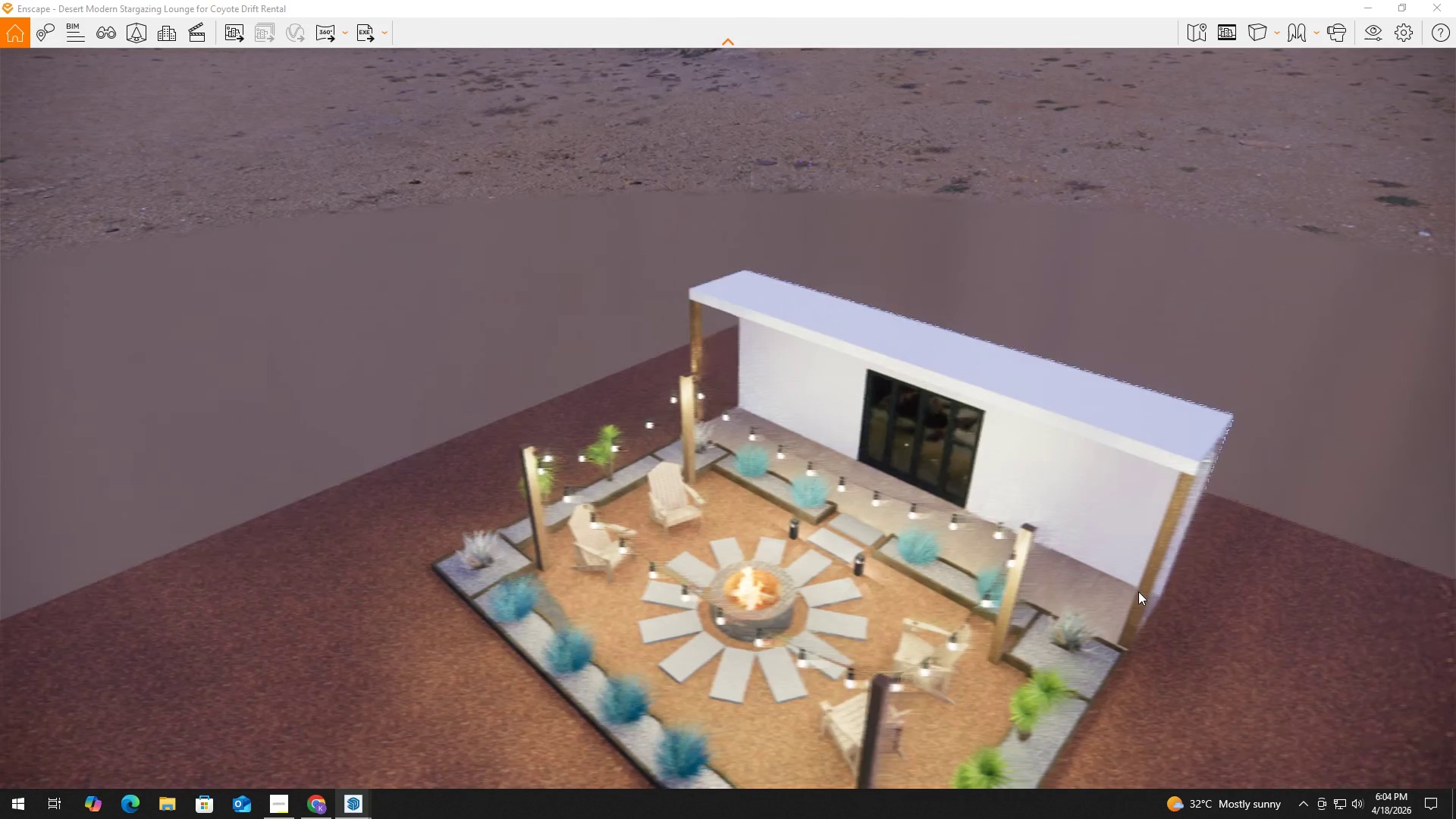 
hold_key(key=A, duration=0.67)
 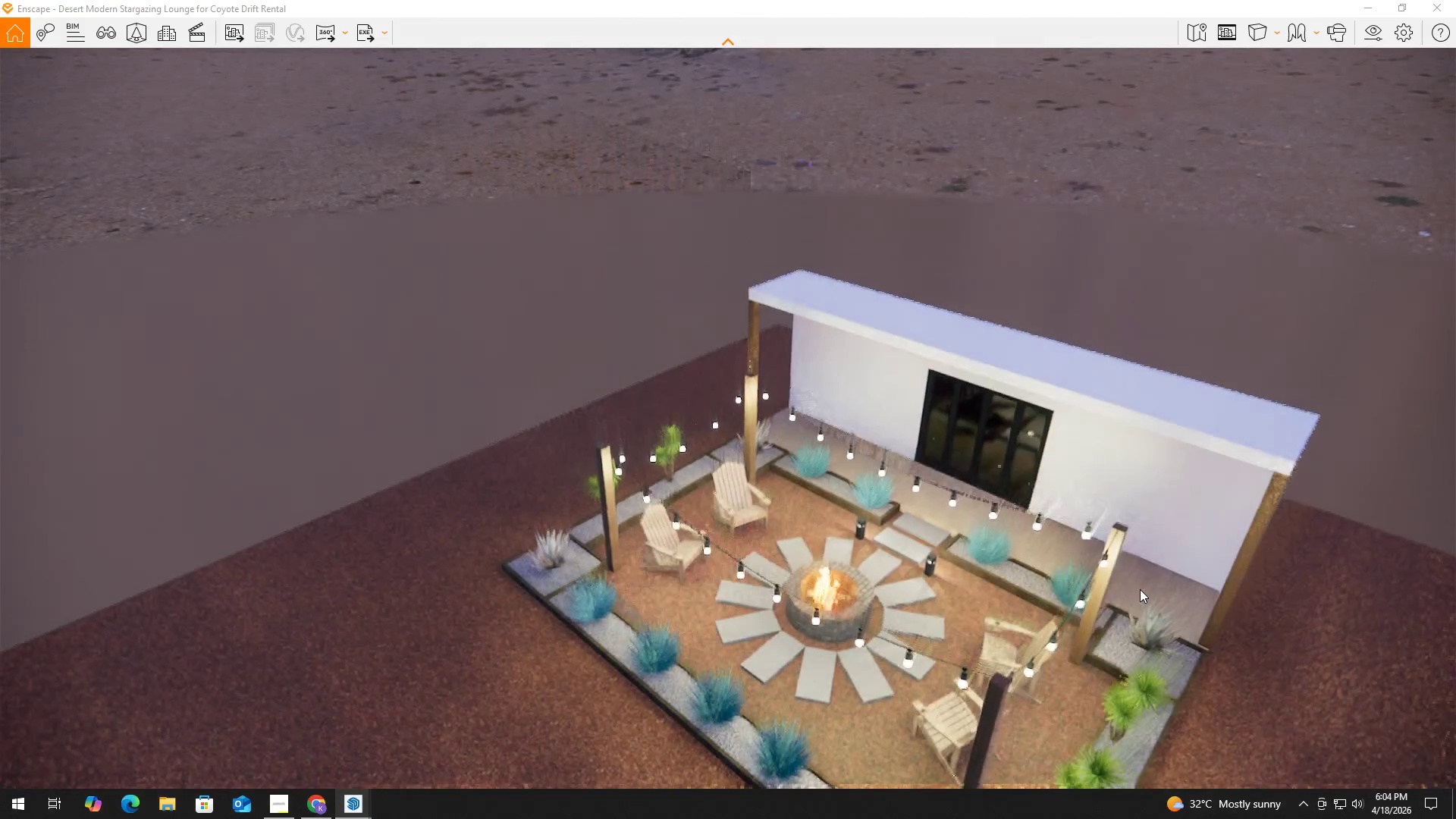 
hold_key(key=A, duration=2.89)
 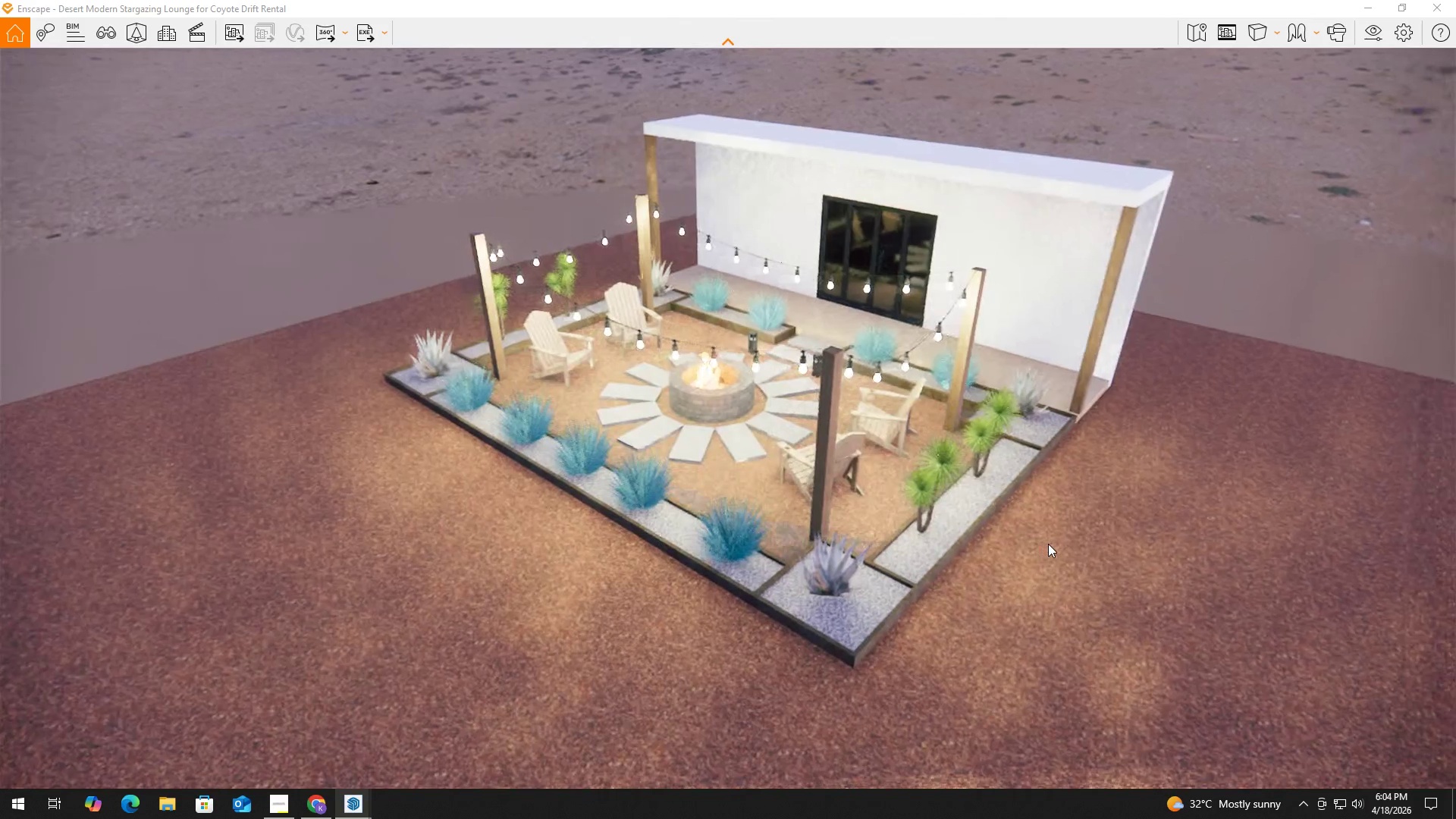 
type(EE)
 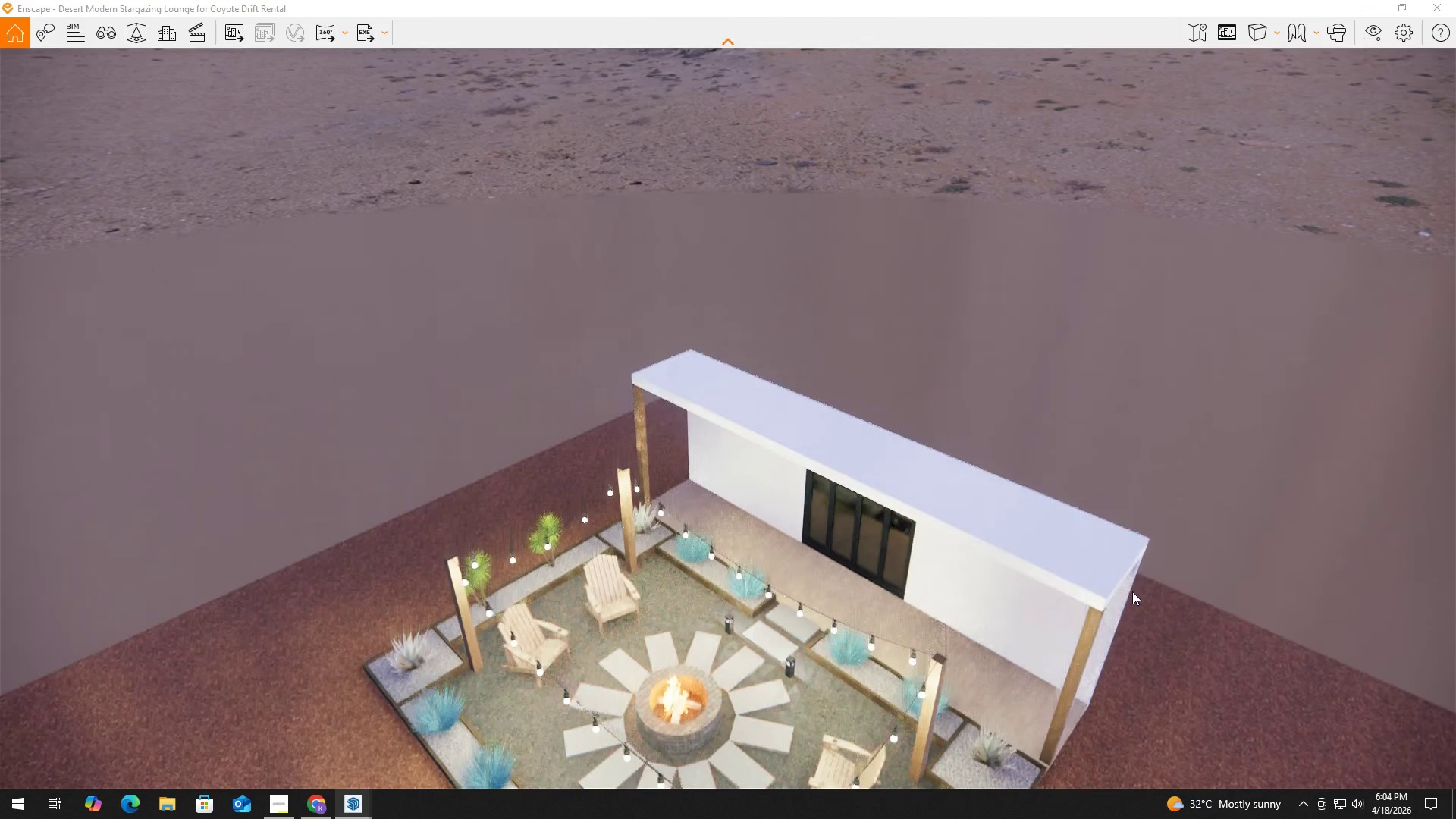 
hold_key(key=D, duration=0.39)
 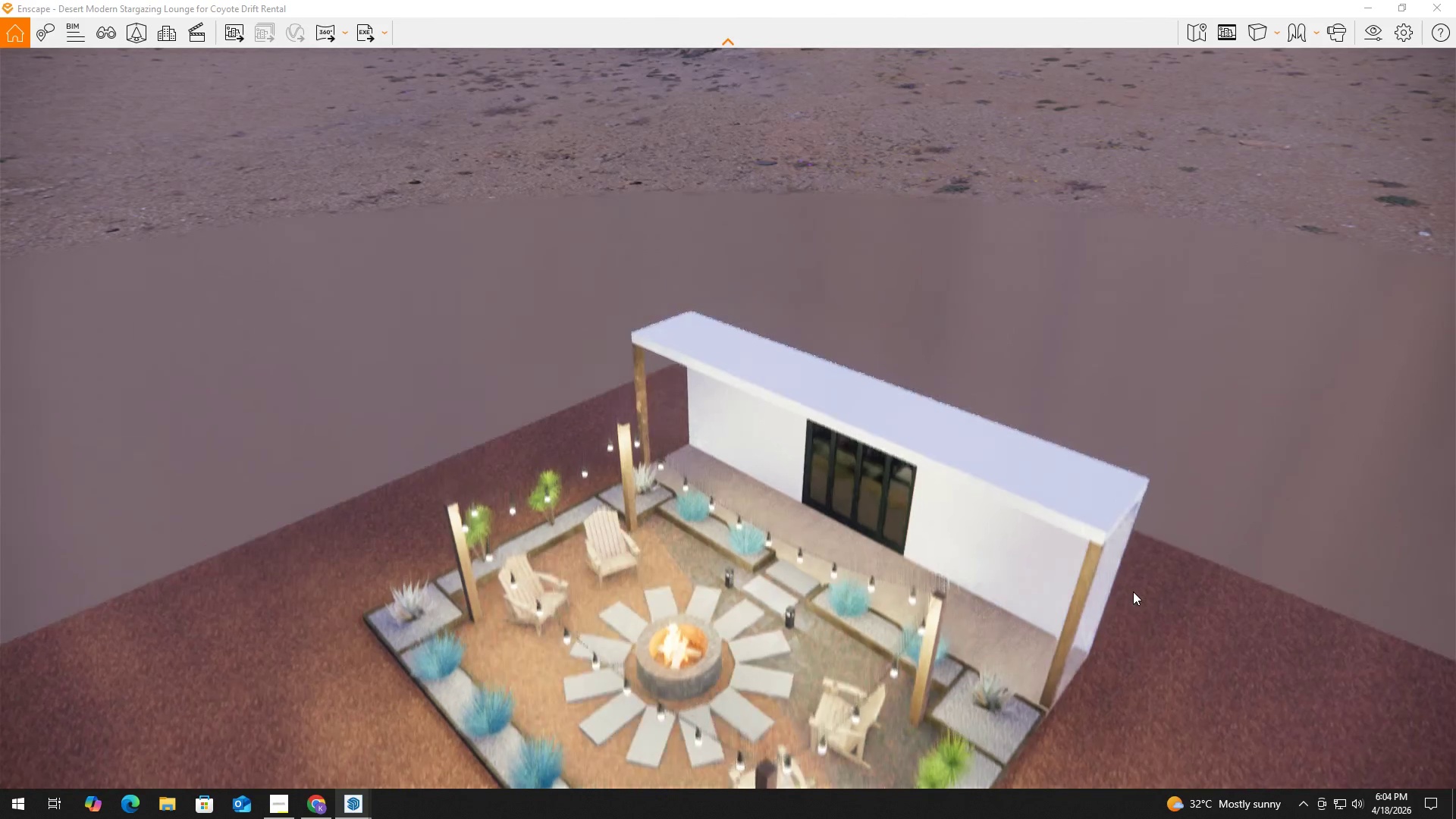 
hold_key(key=Q, duration=0.83)
 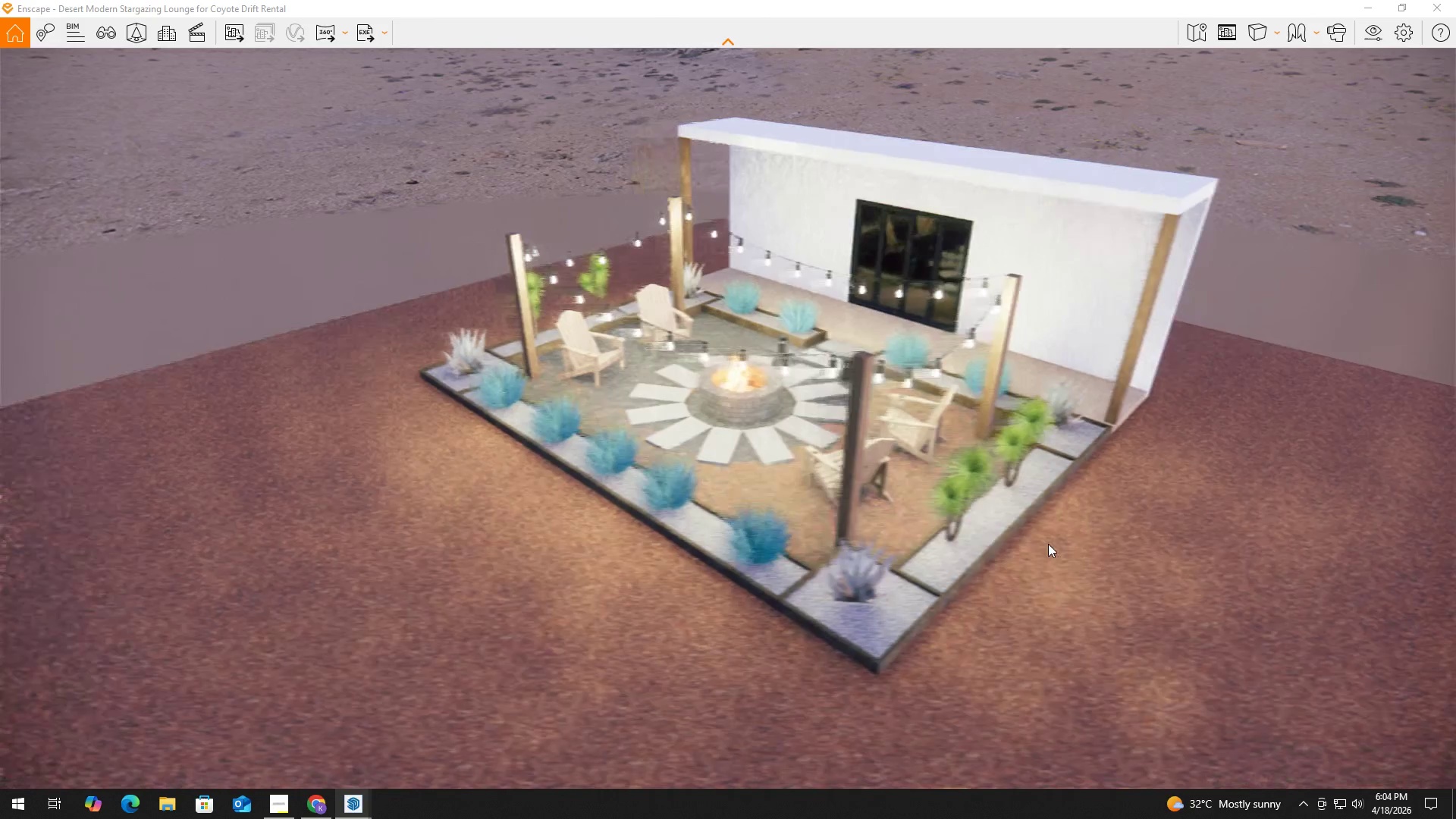 
type(WAWEQWW)
 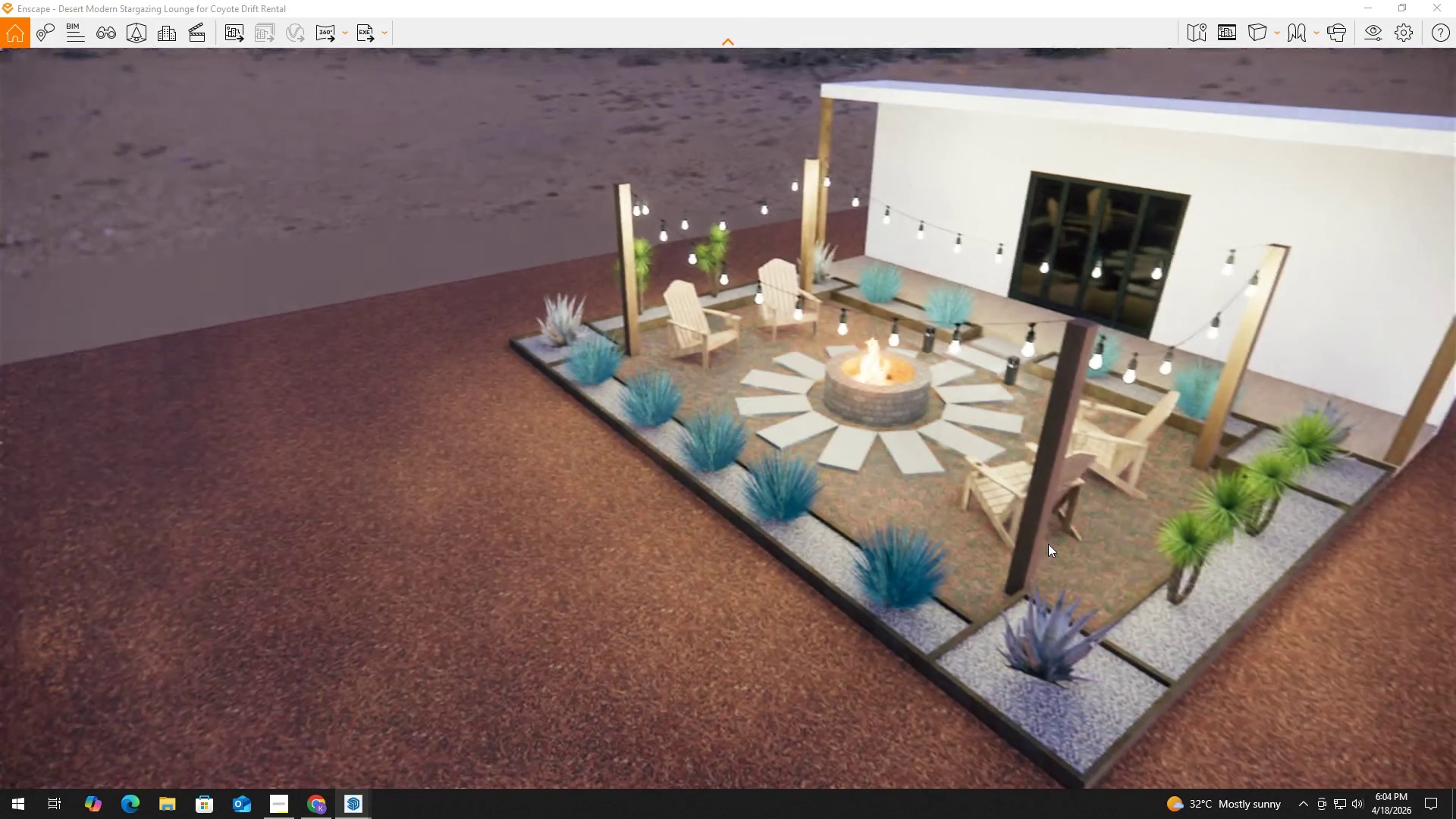 
hold_key(key=A, duration=1.92)
 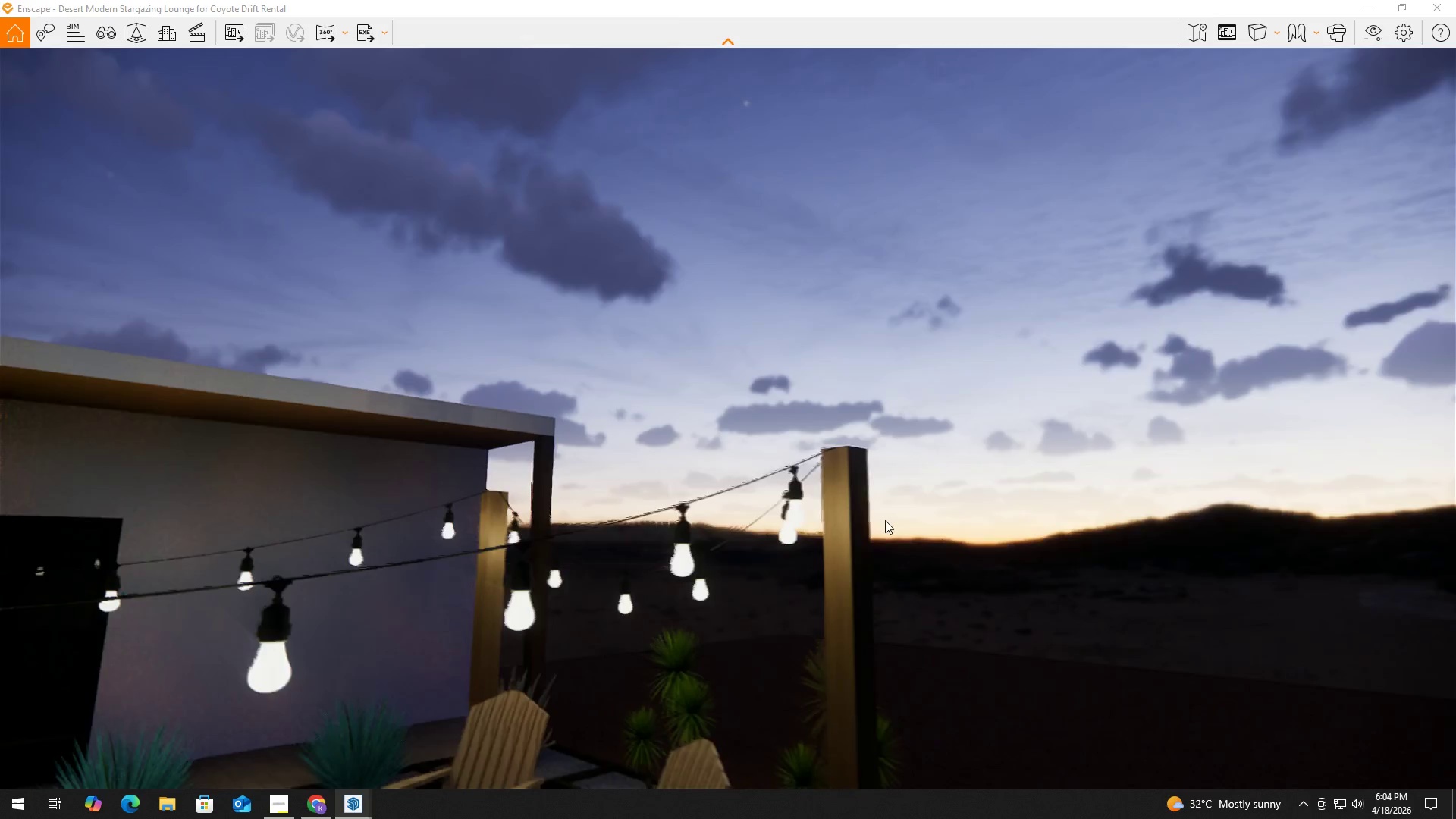 
hold_key(key=W, duration=0.31)
 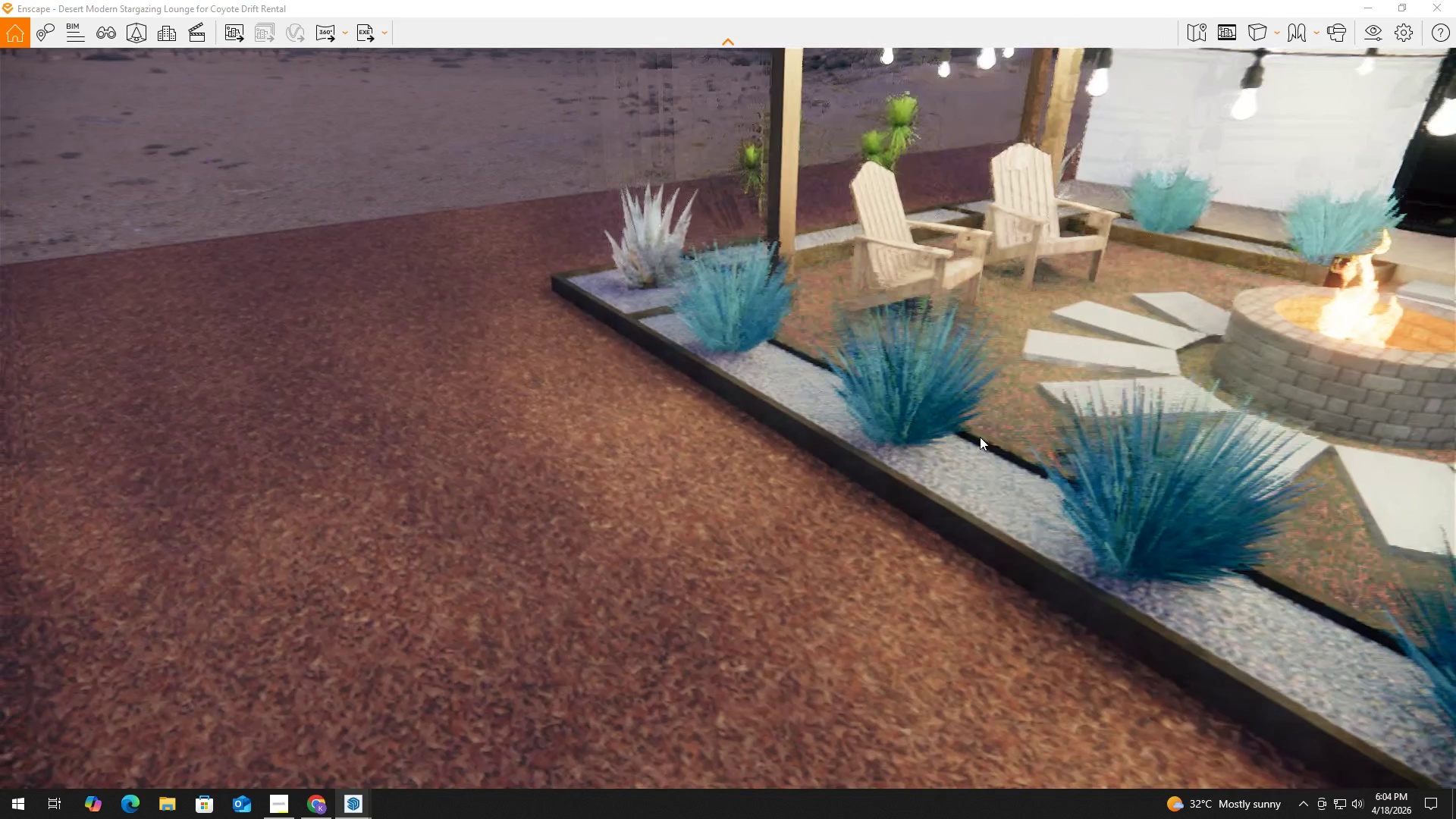 
scroll: coordinate [1090, 563], scroll_direction: up, amount: 1.0
 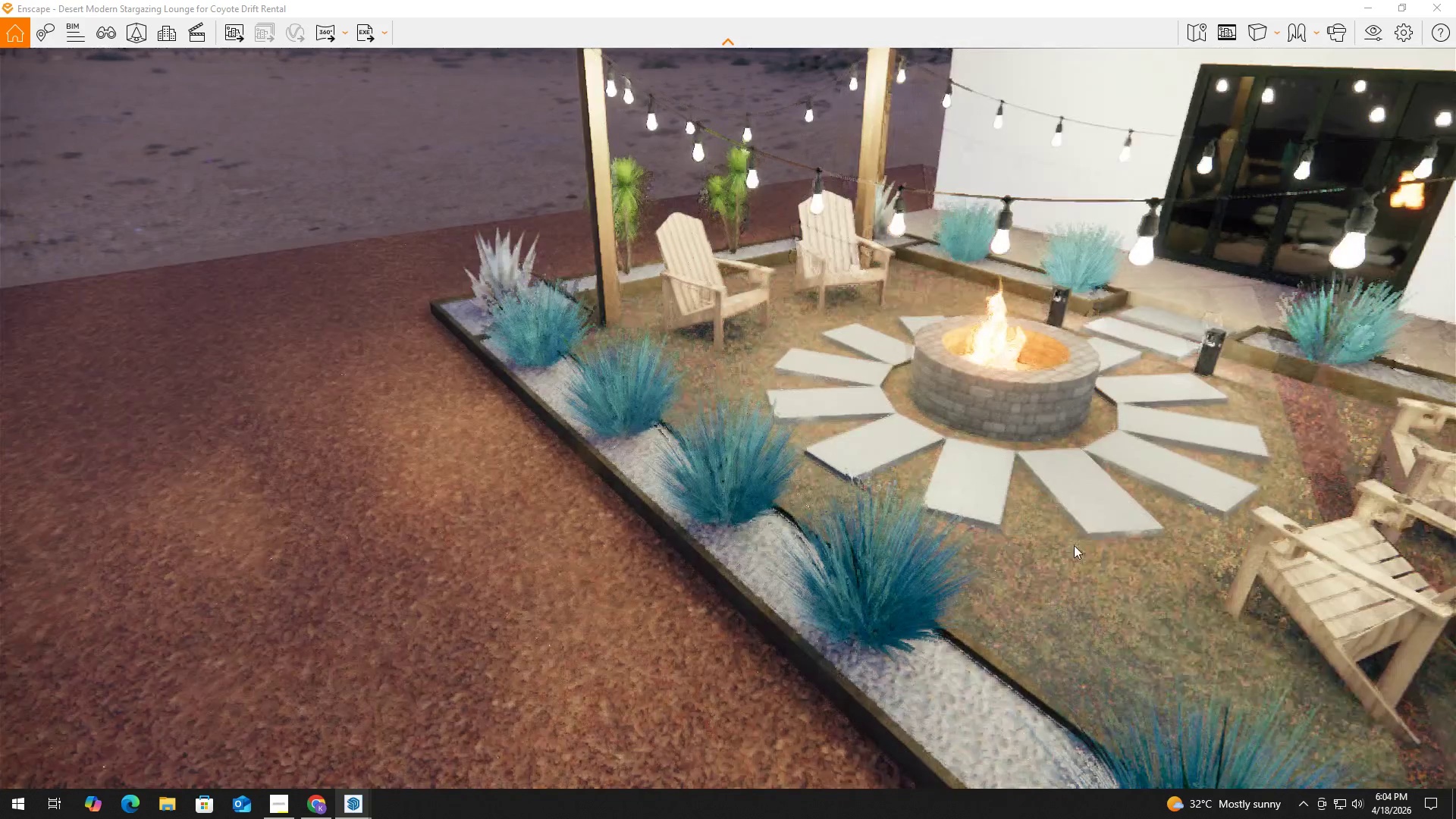 
hold_key(key=W, duration=0.58)
 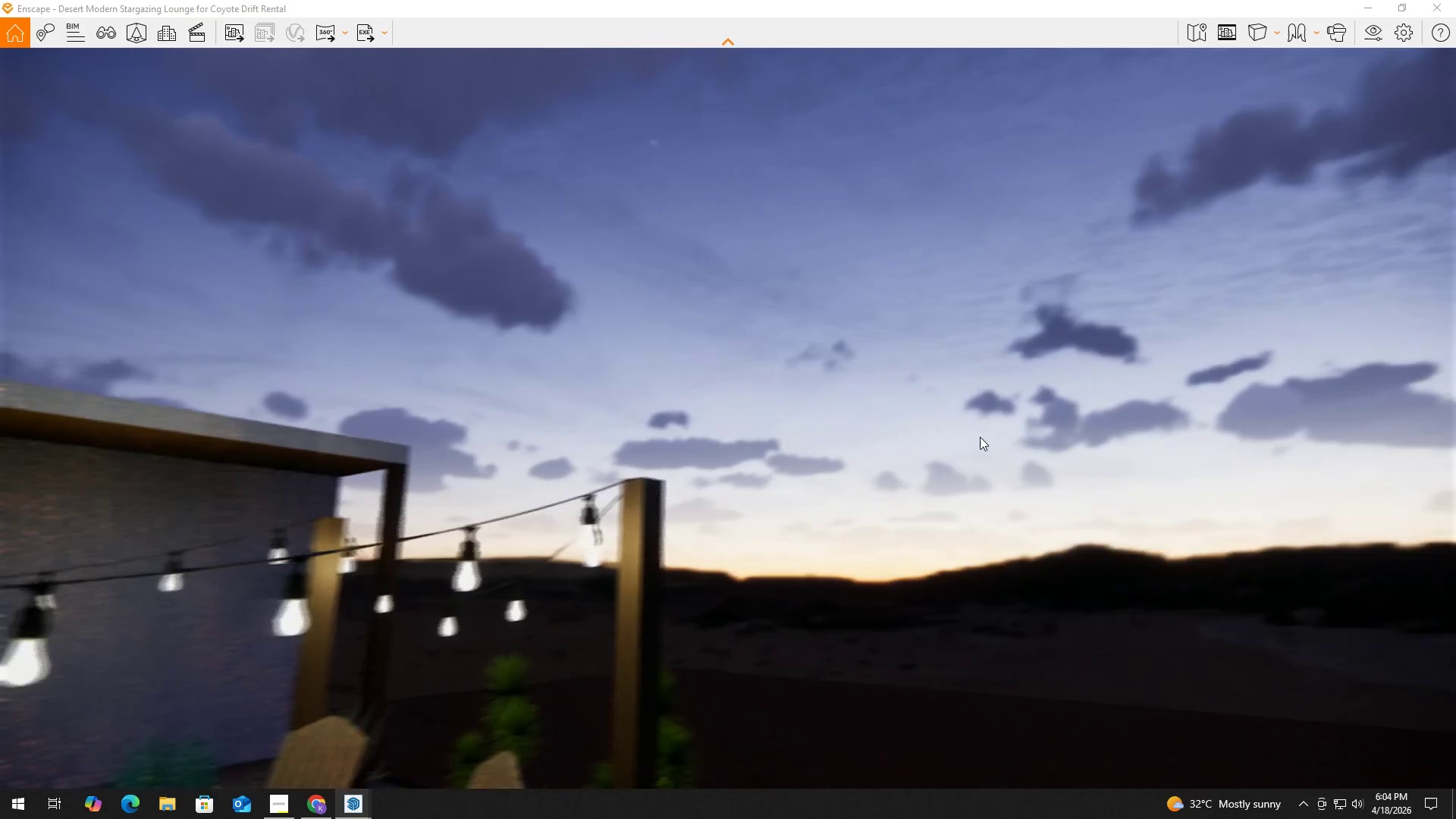 
hold_key(key=W, duration=1.61)
 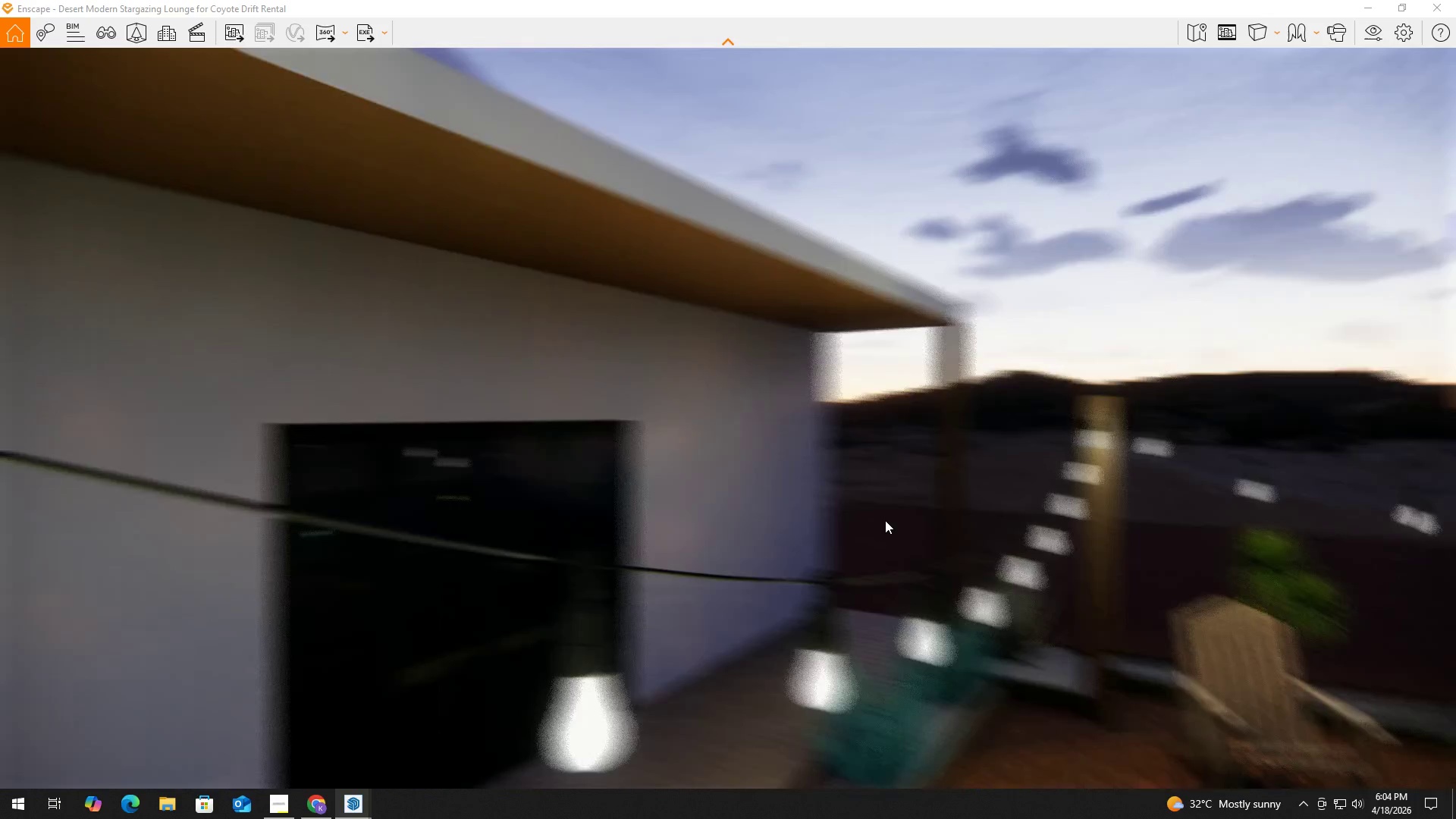 
hold_key(key=A, duration=0.55)
 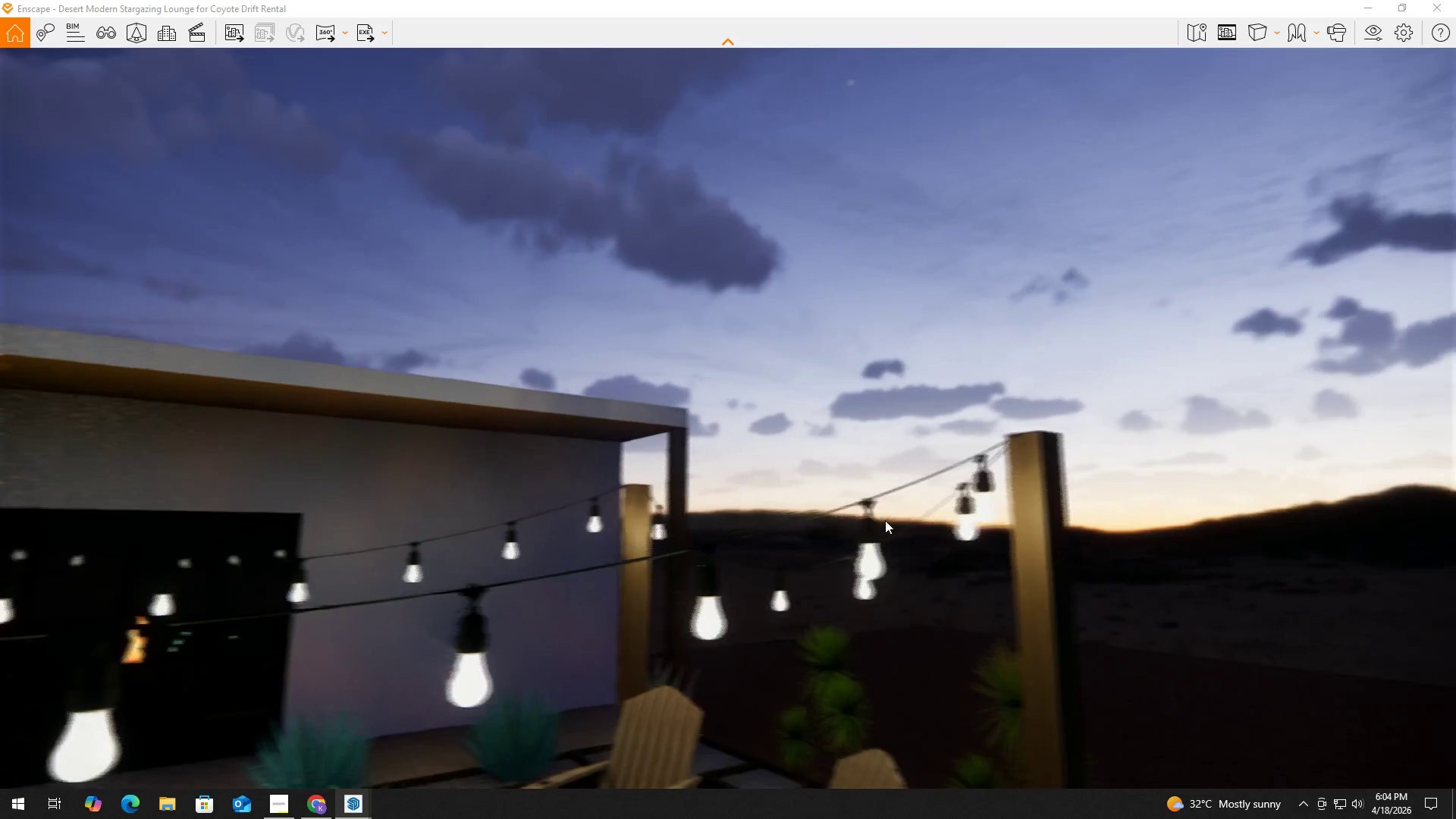 
hold_key(key=A, duration=1.05)
 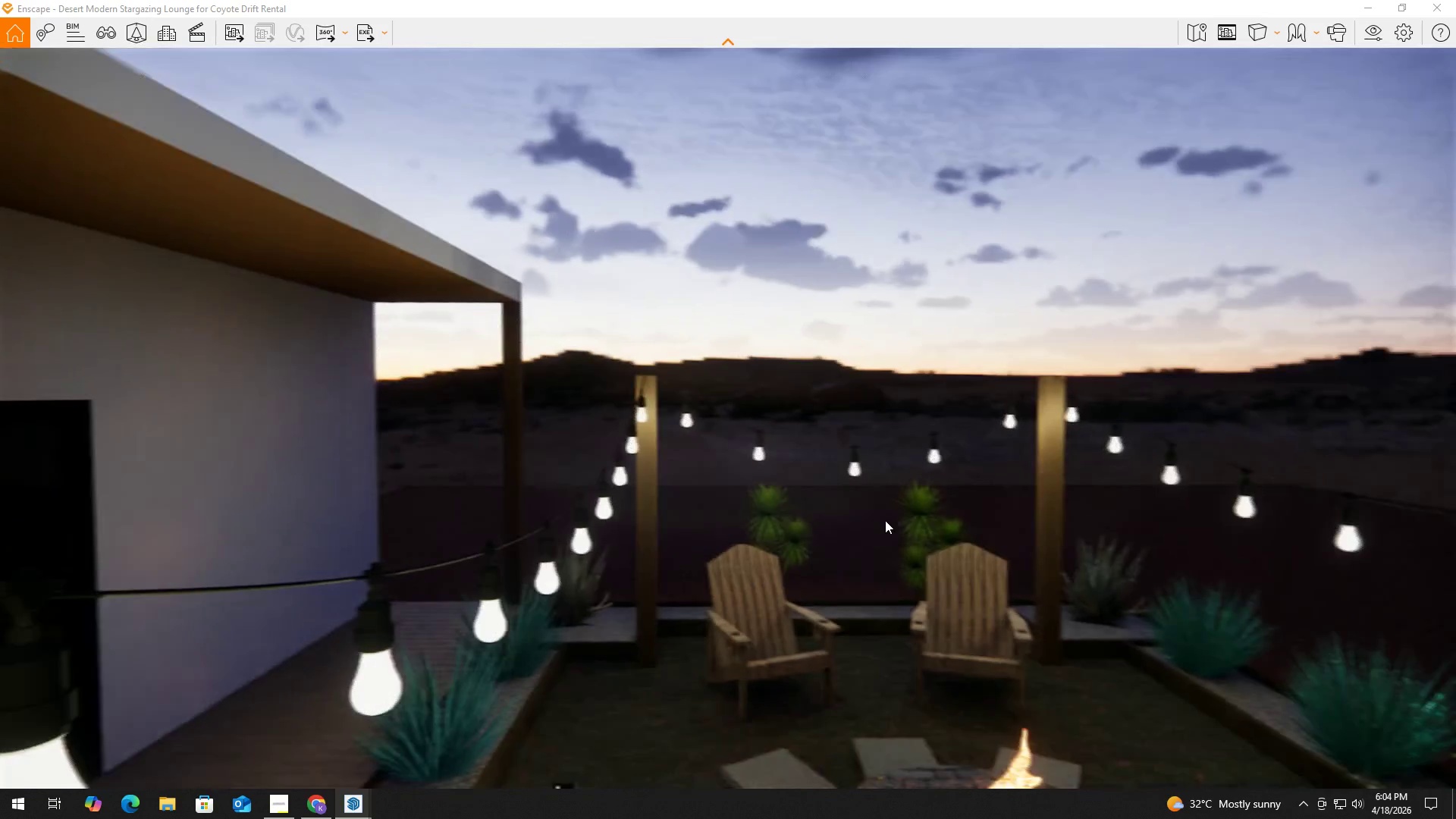 
hold_key(key=ShiftLeft, duration=0.81)
 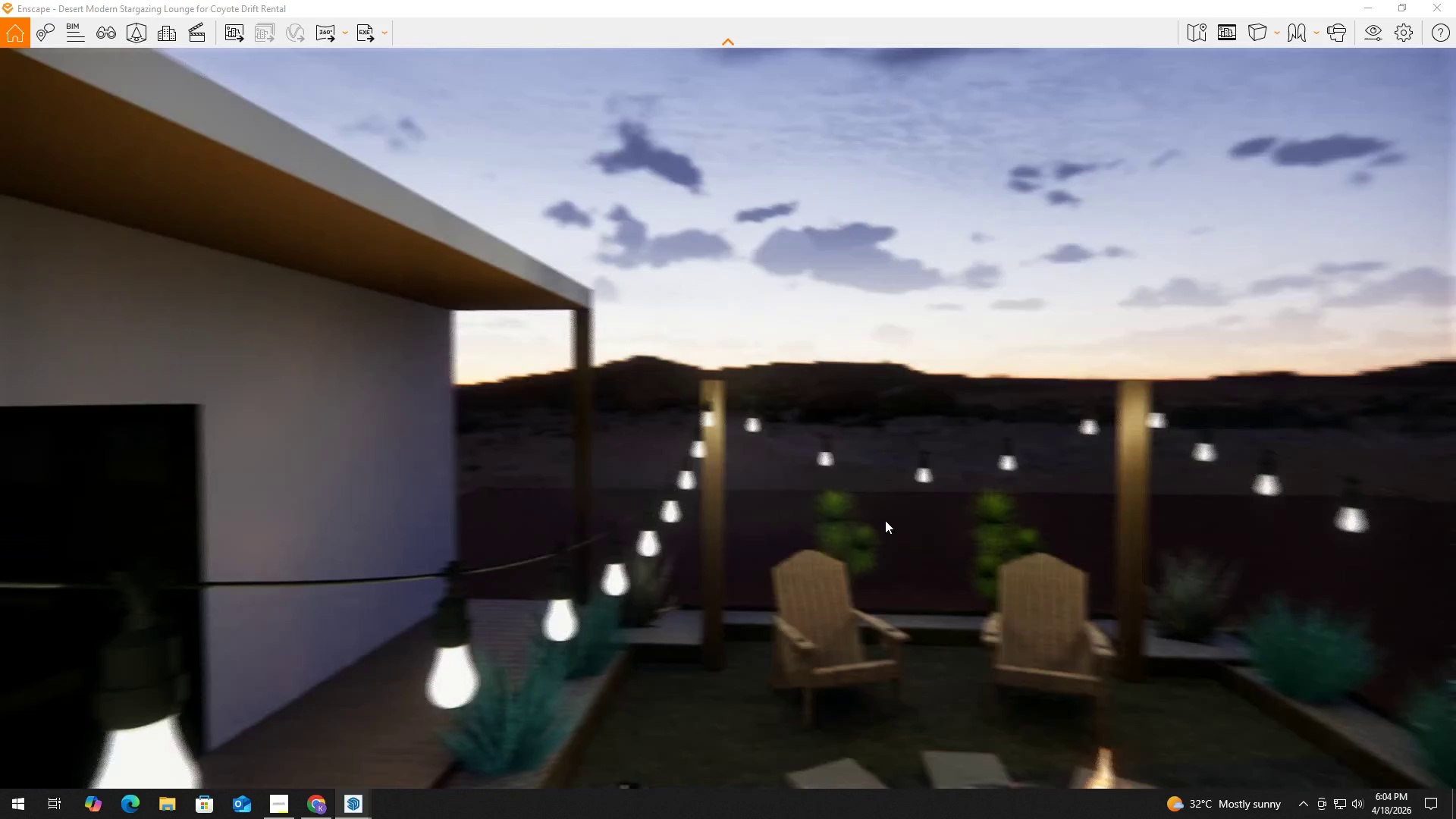 
type(QEDDQAWESAQDADA)
 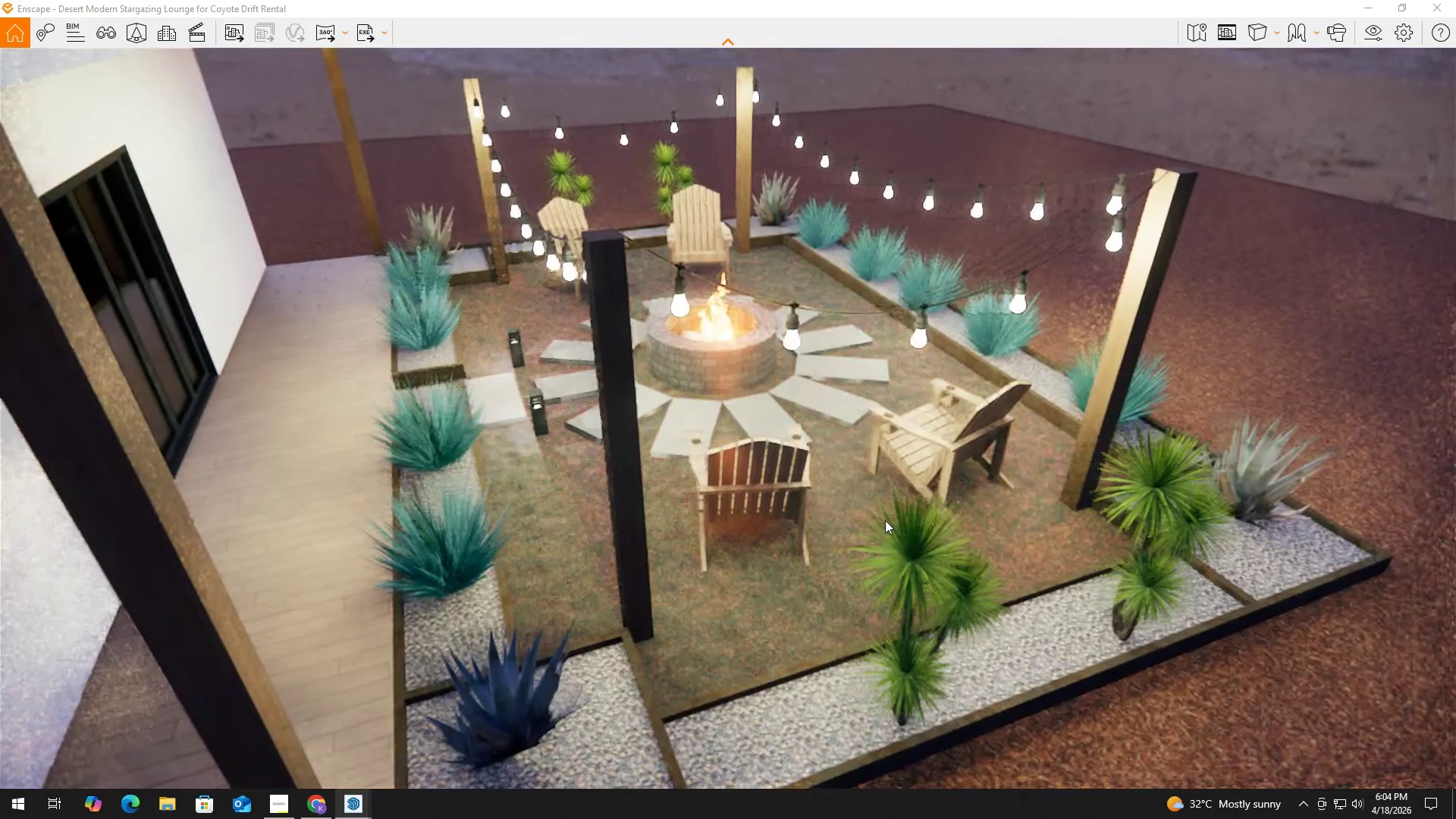 
key(Shift+S)
 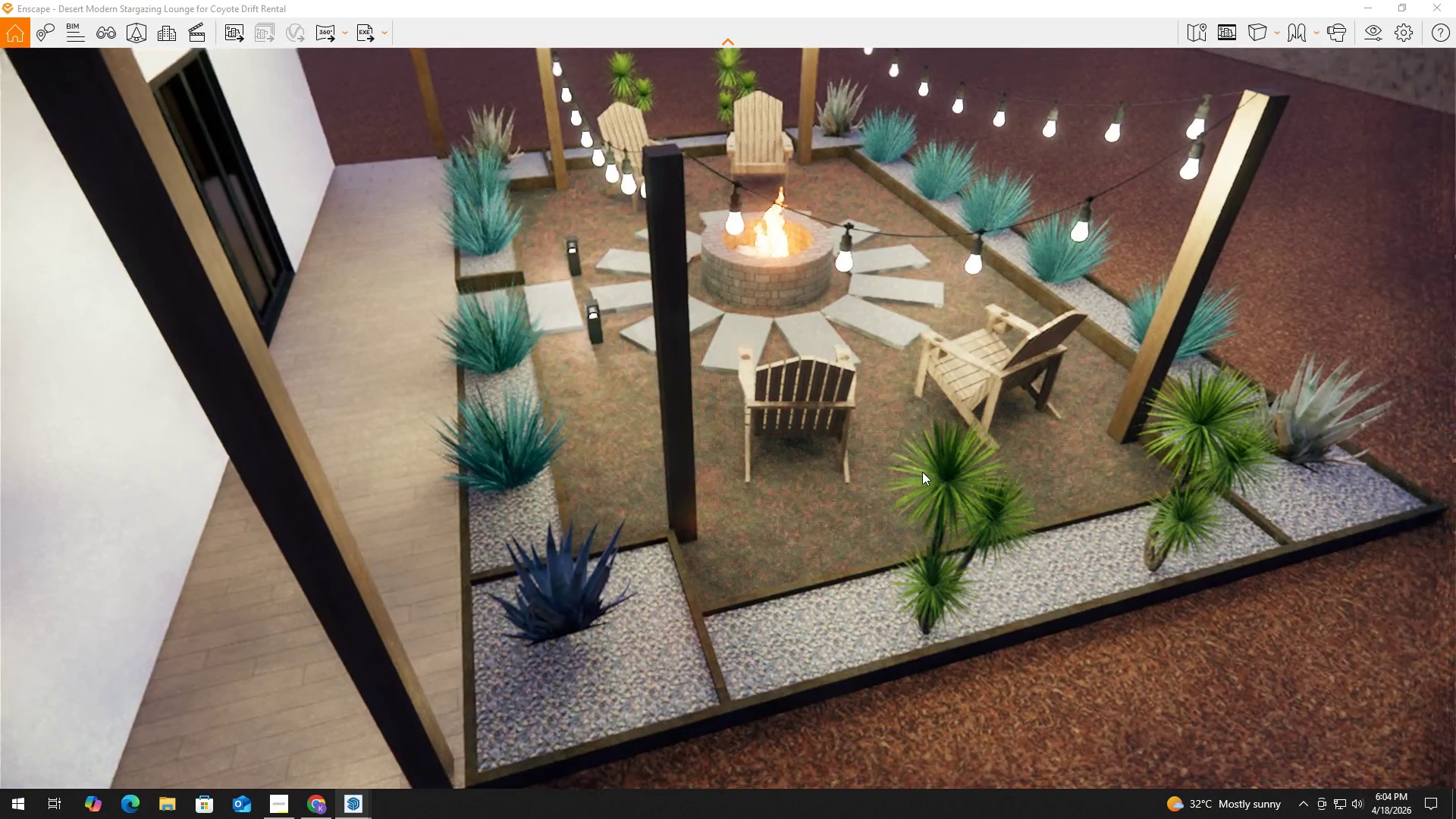 
left_click([922, 472])
 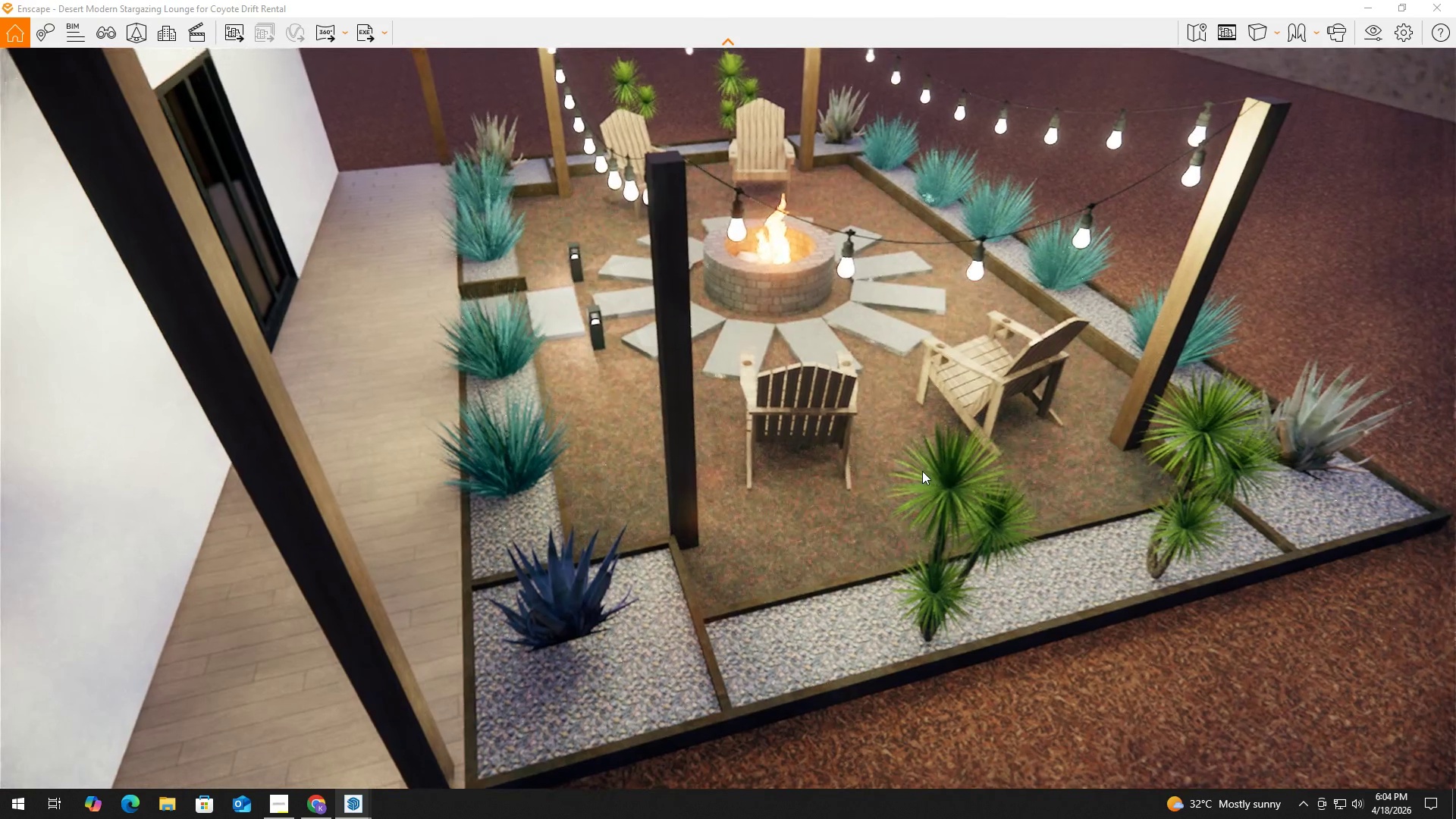 
hold_key(key=ShiftLeft, duration=0.33)
 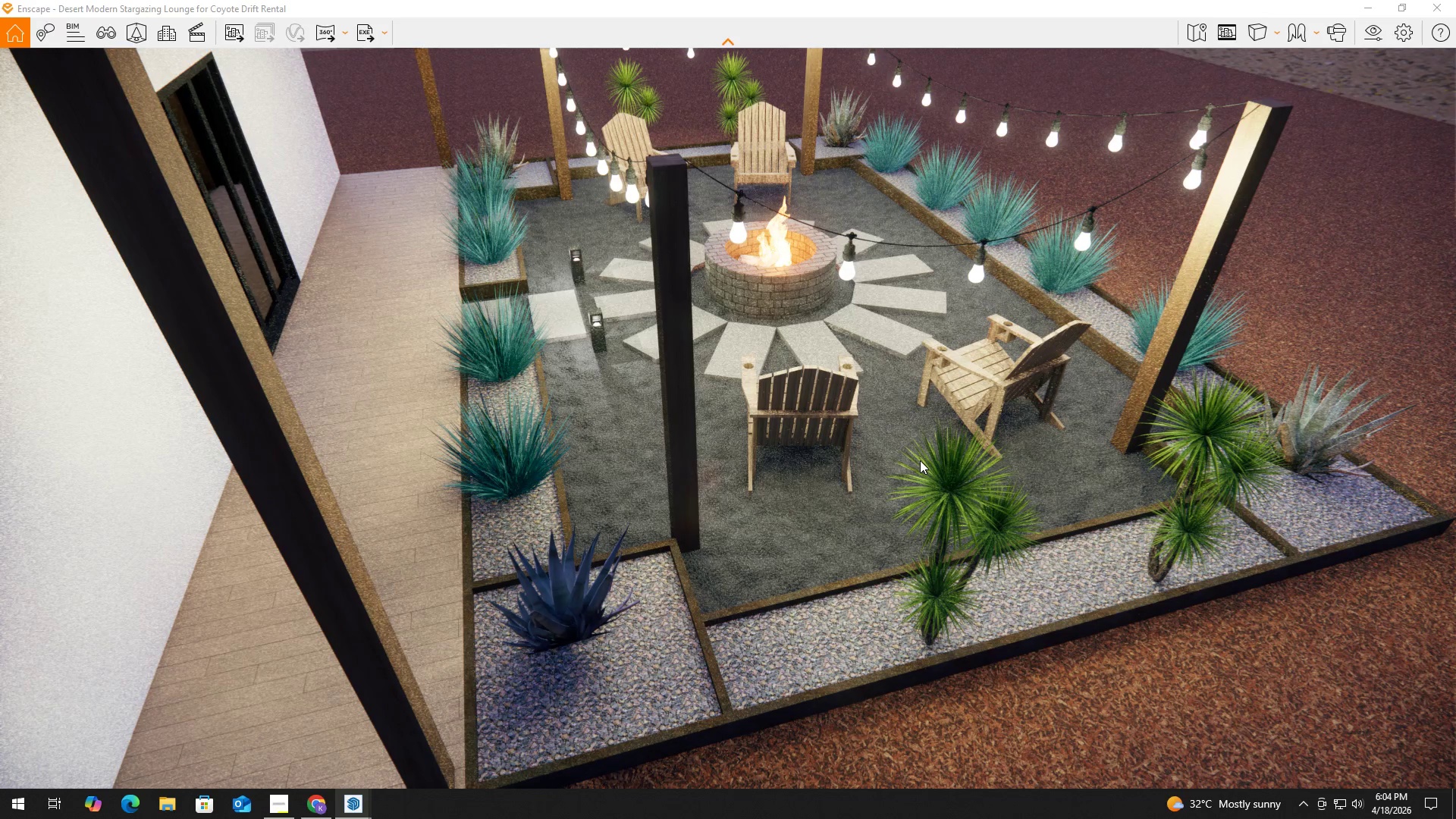 
wait(10.53)
 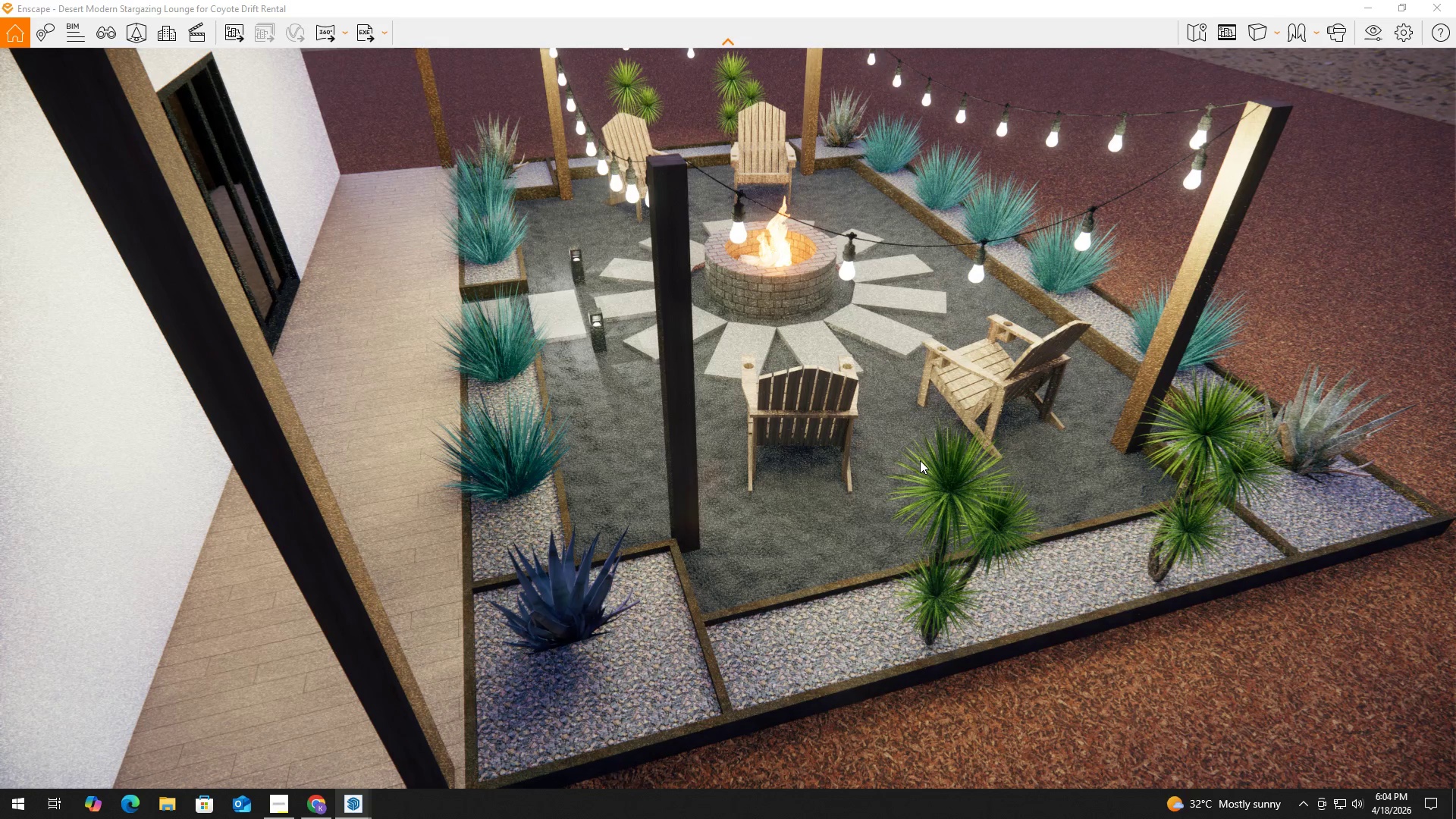 
hold_key(key=D, duration=0.41)
 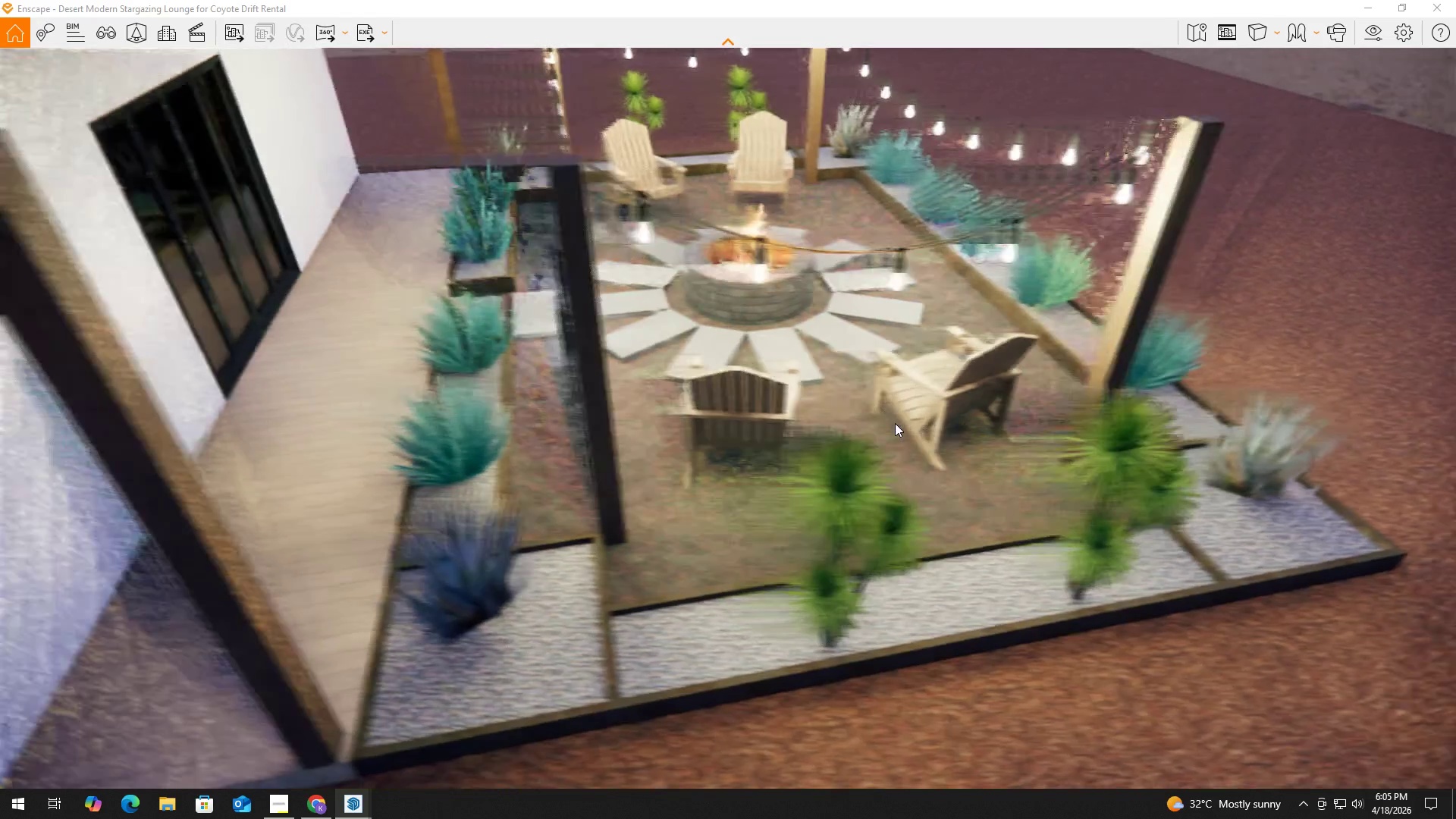 
left_click_drag(start_coordinate=[905, 425], to_coordinate=[895, 423])
 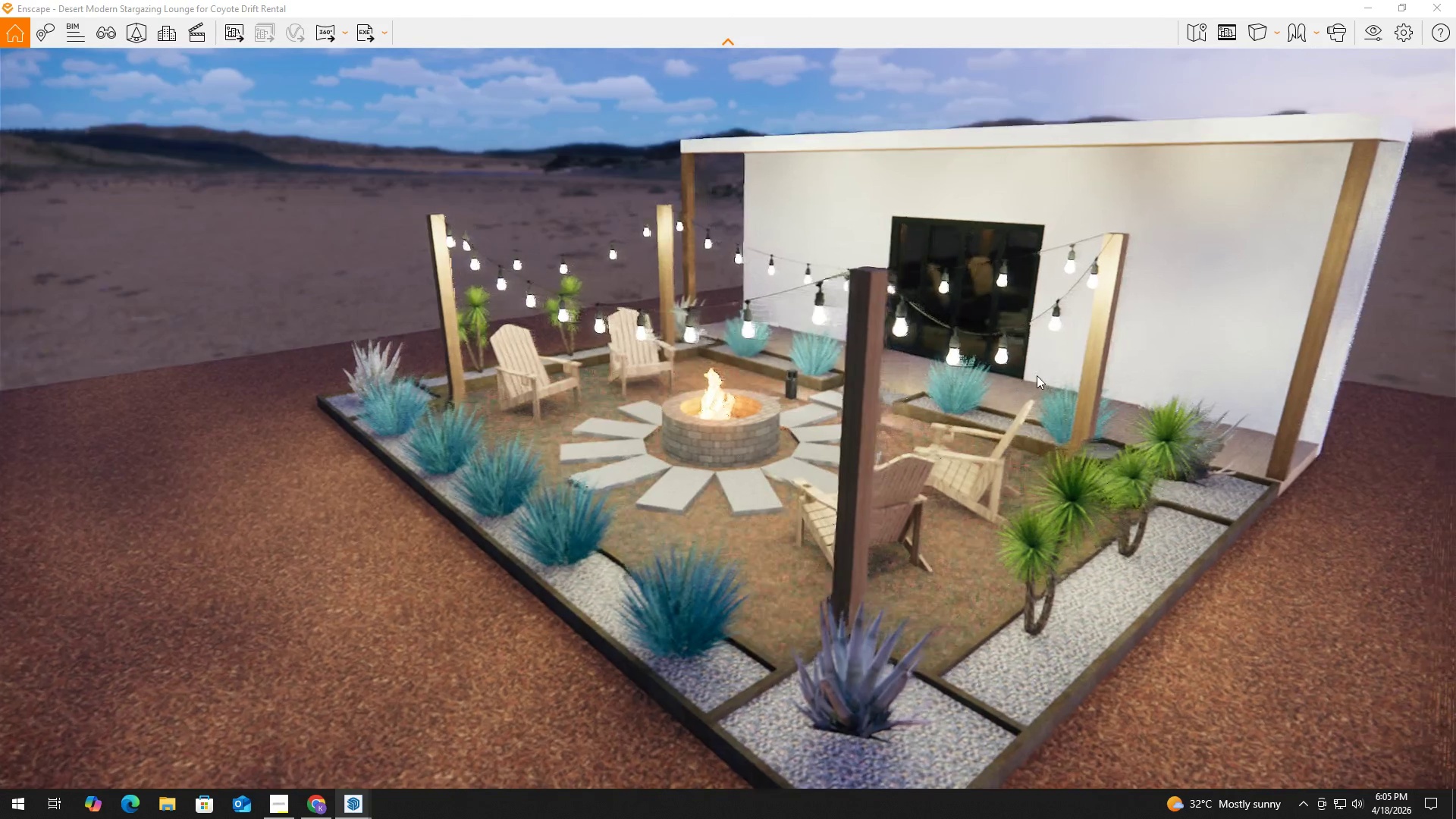 
hold_key(key=A, duration=0.42)
 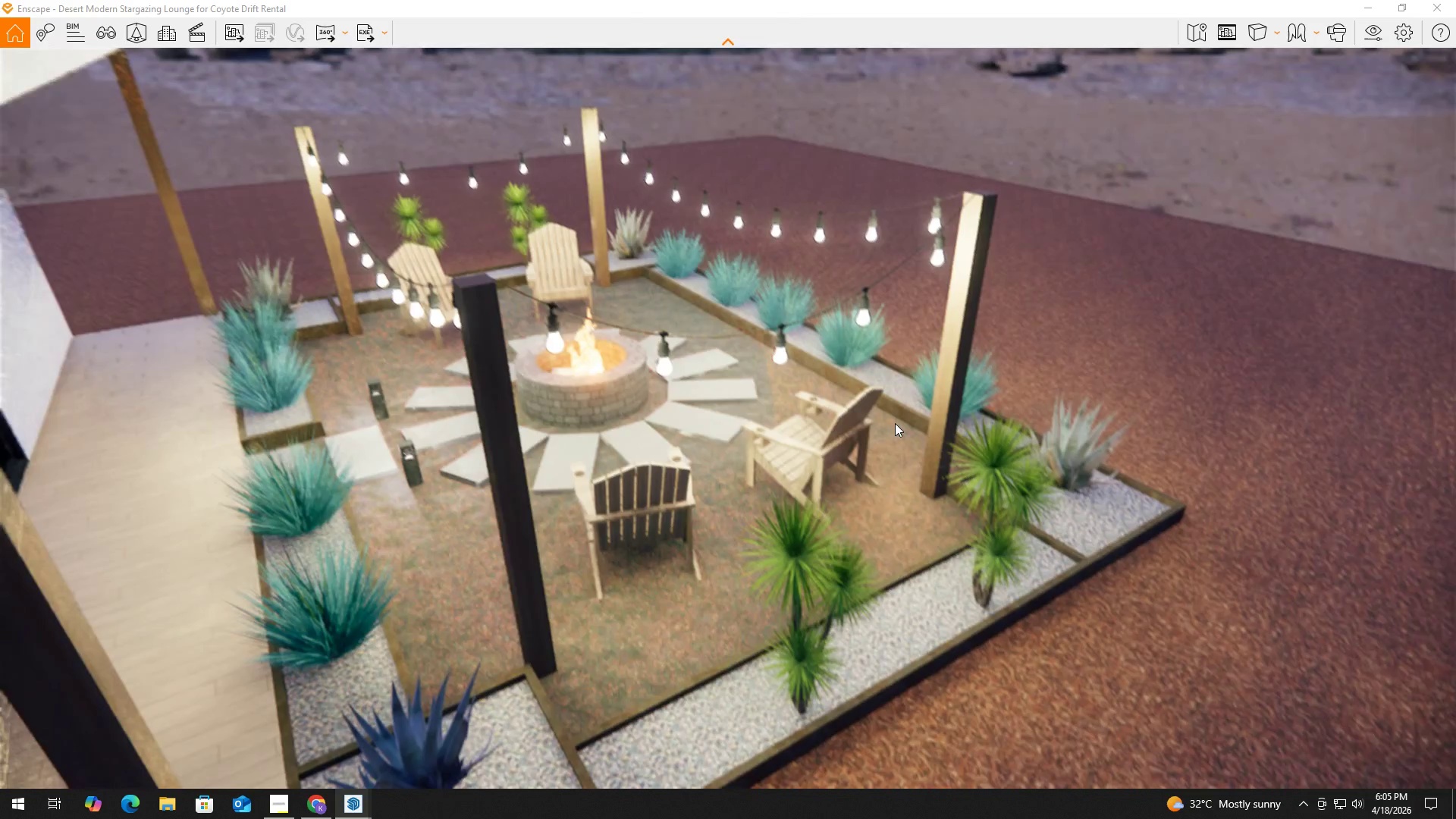 
type(QA)
 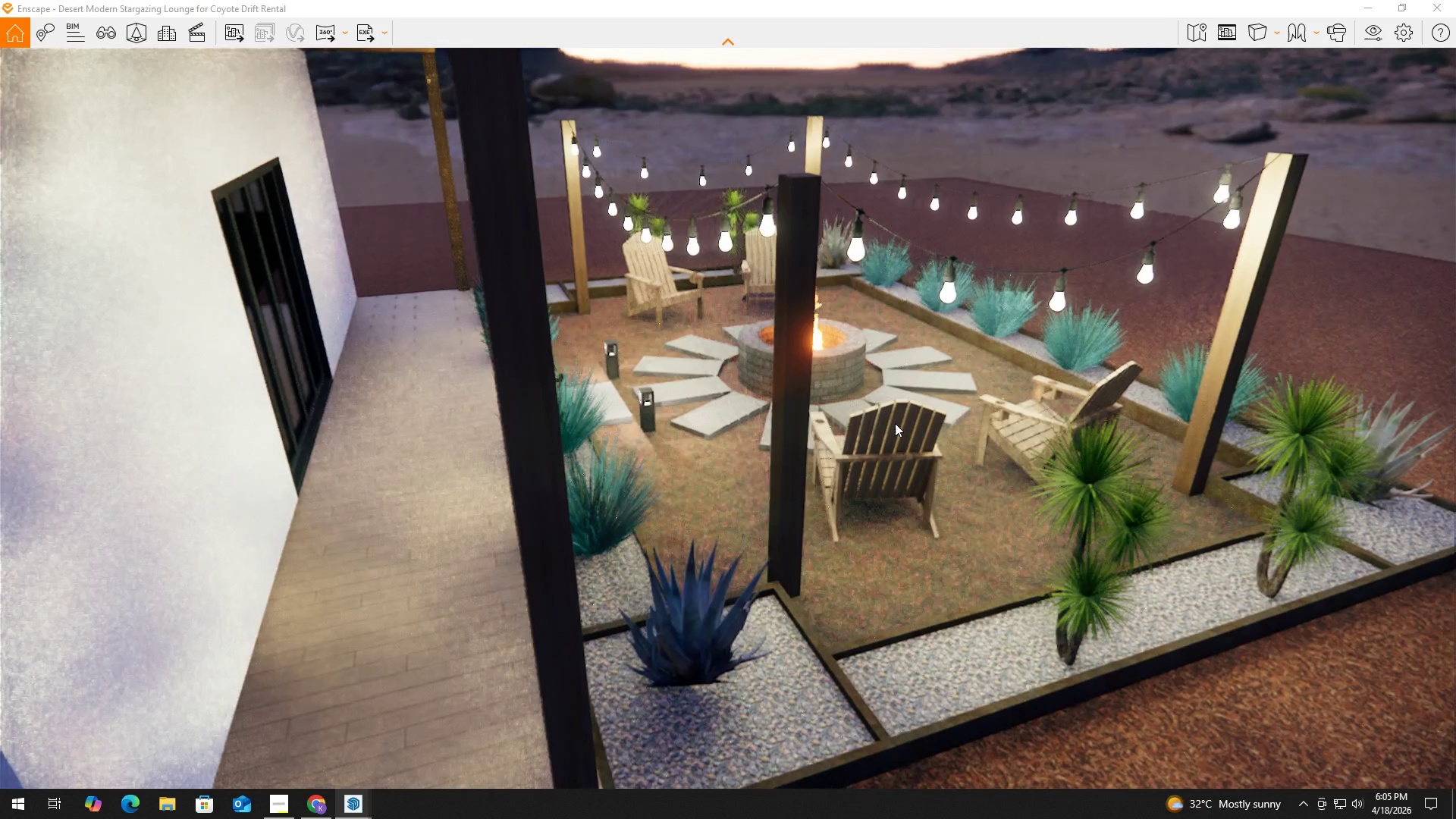 
hold_key(key=D, duration=1.5)
 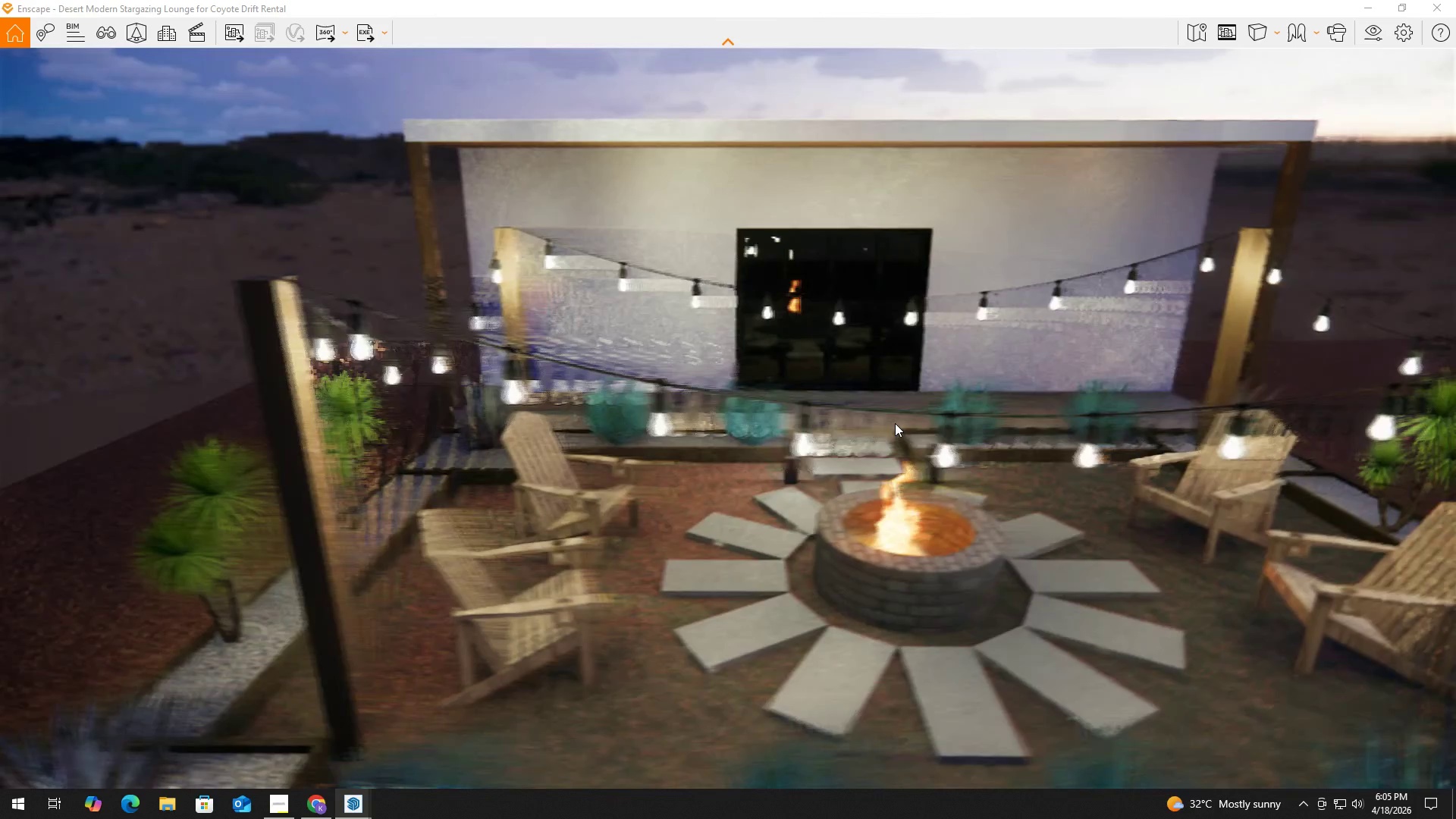 
hold_key(key=D, duration=1.14)
 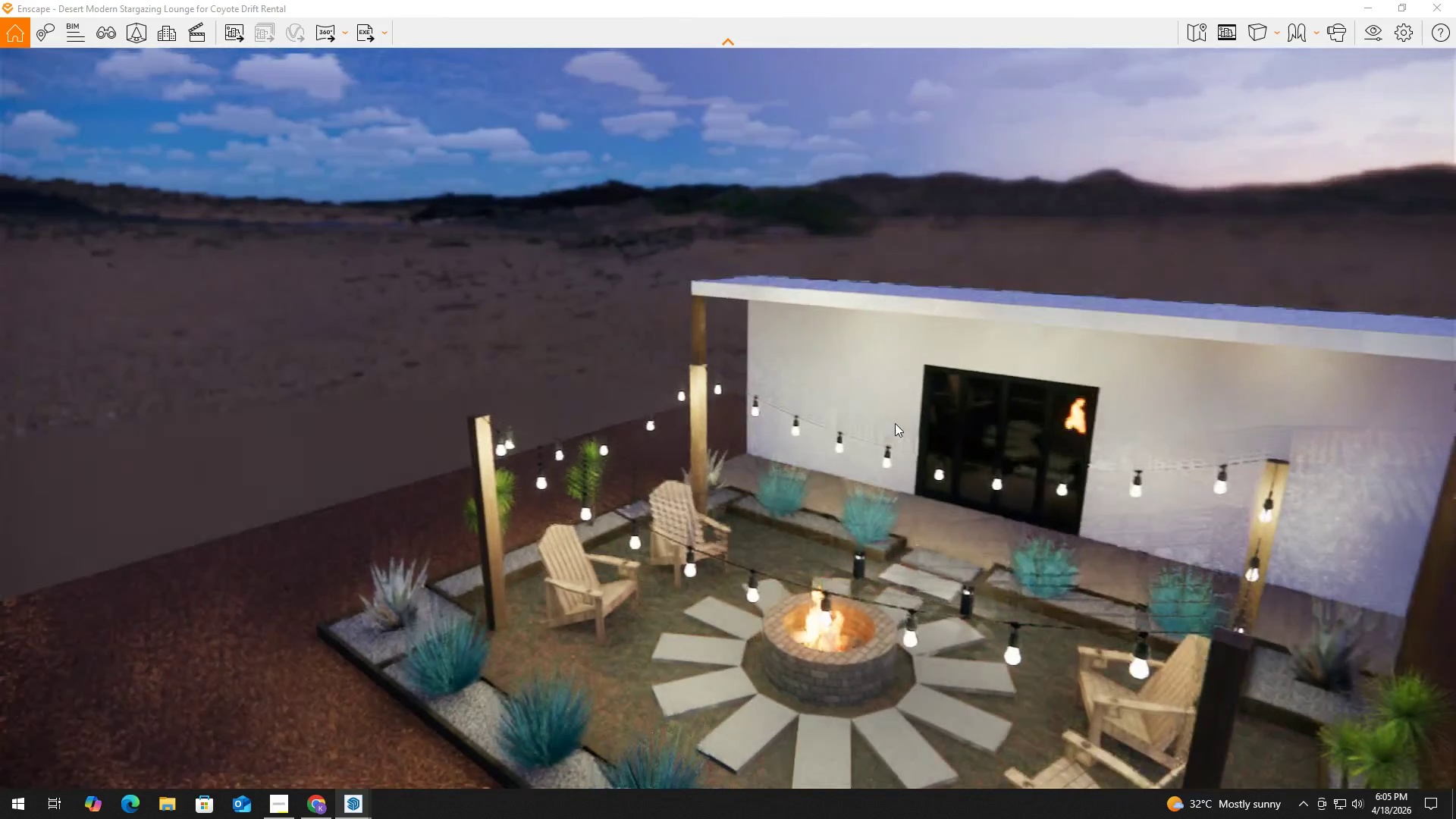 
hold_key(key=S, duration=0.38)
 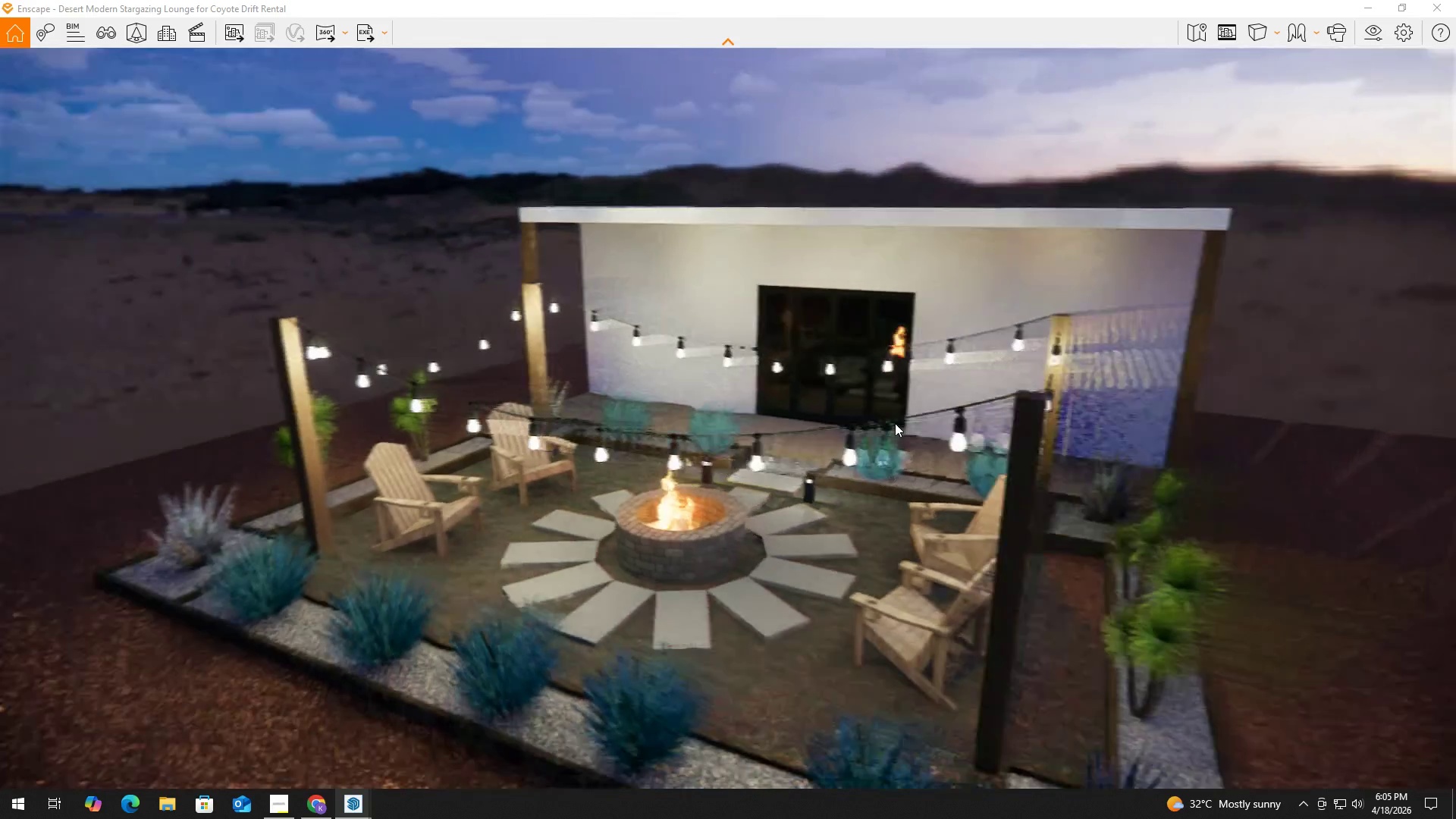 
type(EQSQS)
 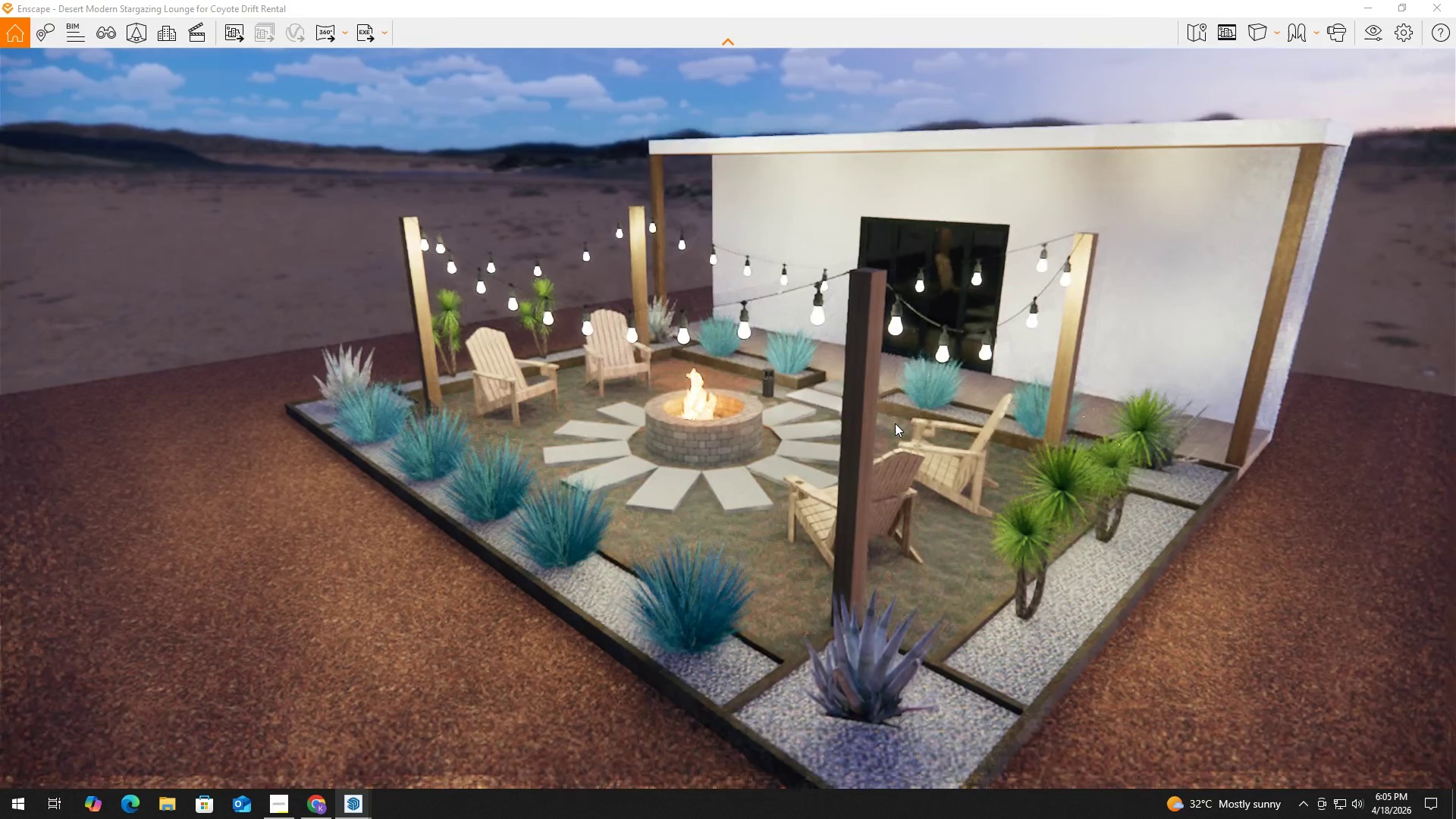 
hold_key(key=D, duration=0.31)
 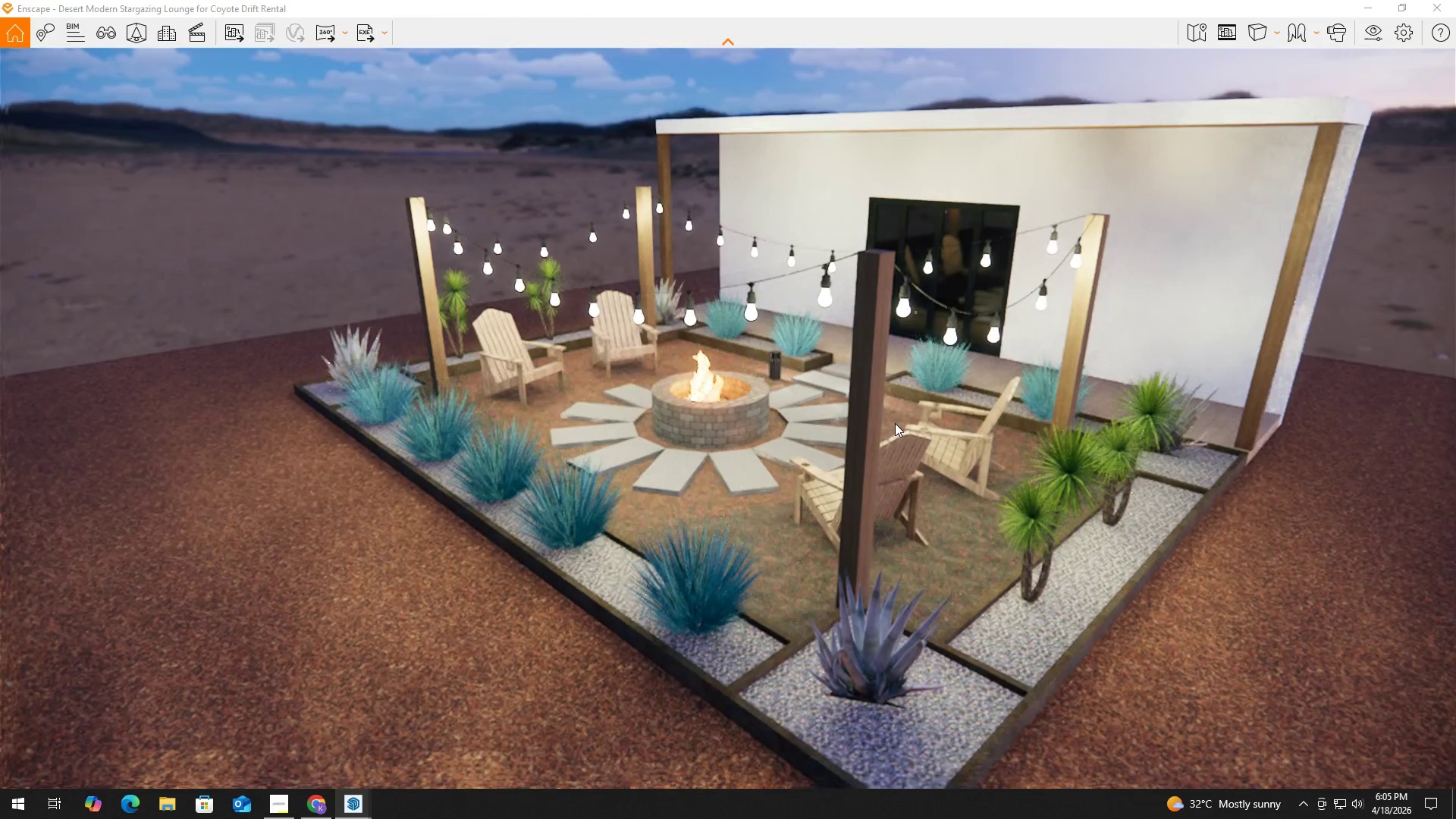 
hold_key(key=D, duration=2.02)
 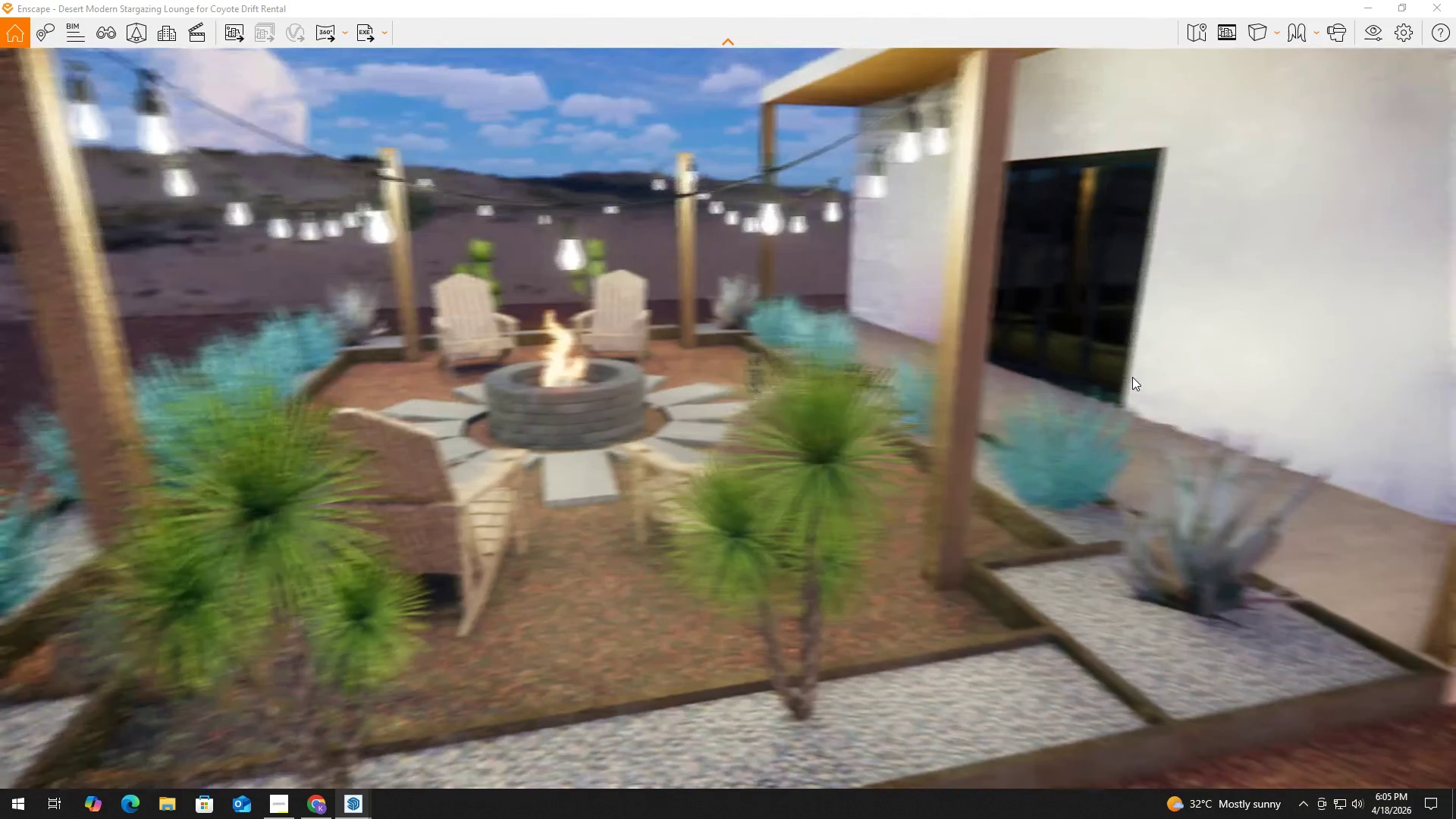 
hold_key(key=W, duration=1.7)
 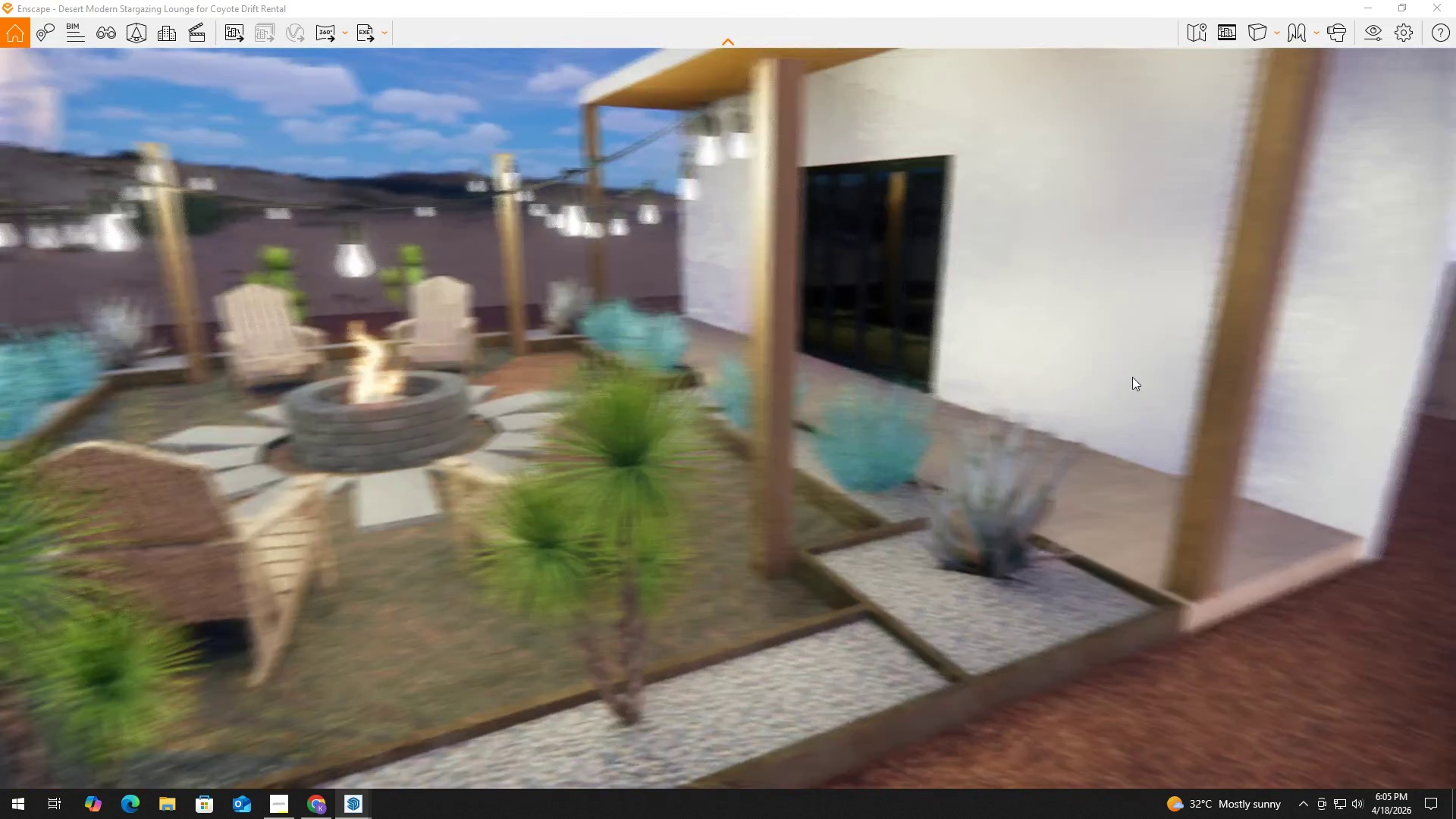 
hold_key(key=ShiftLeft, duration=0.41)
 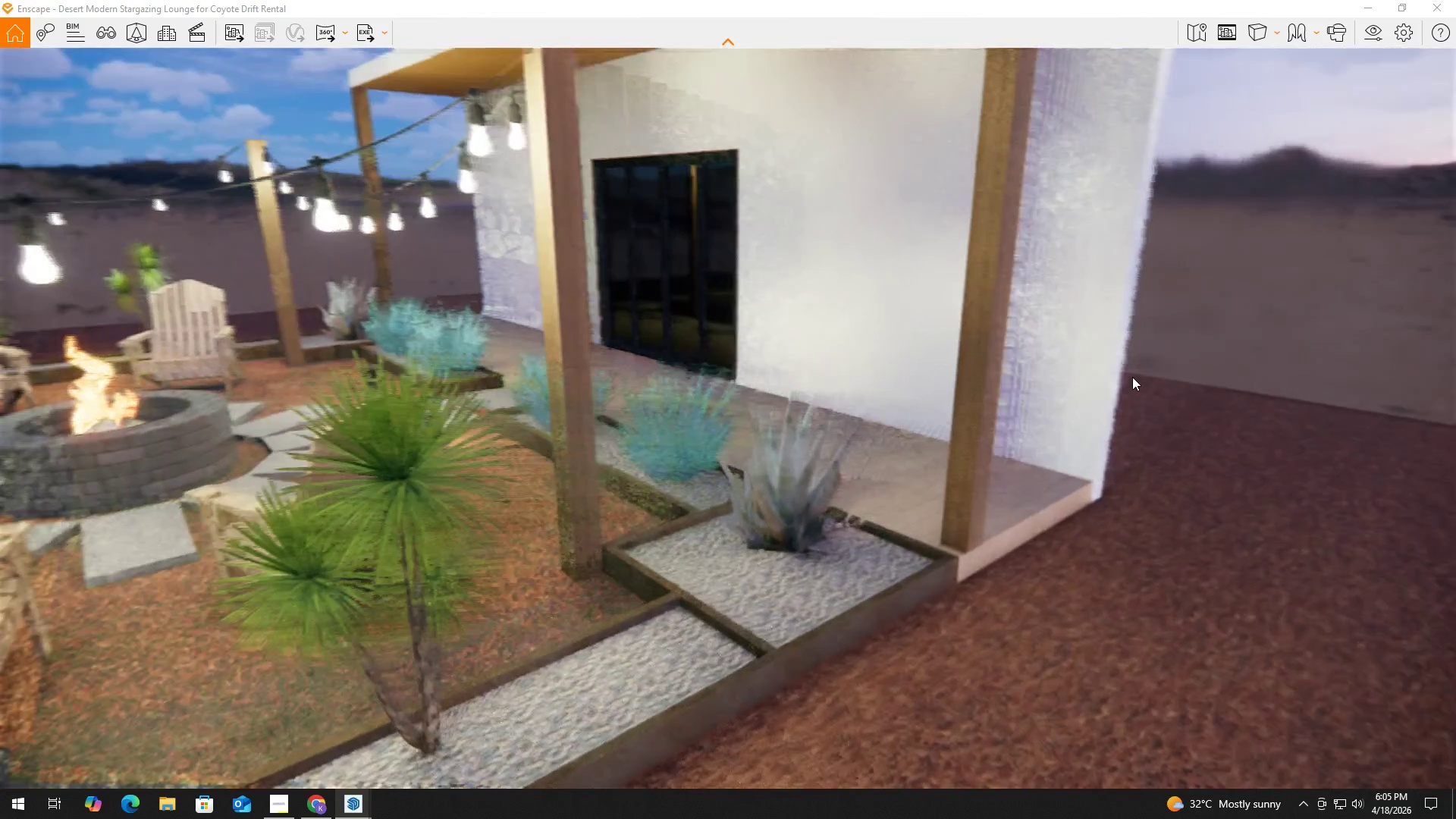 
hold_key(key=A, duration=1.74)
 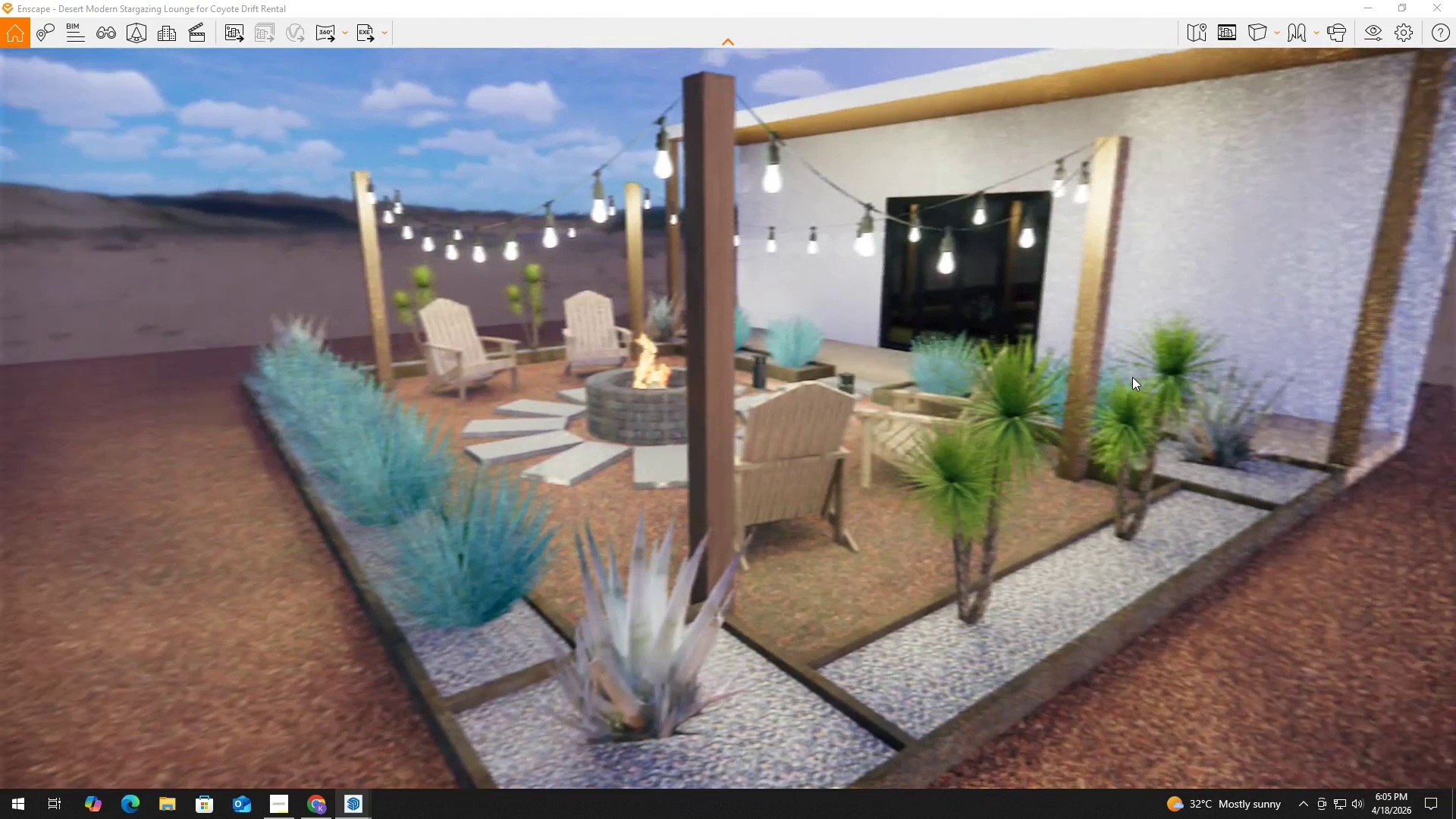 
hold_key(key=ShiftLeft, duration=1.5)
 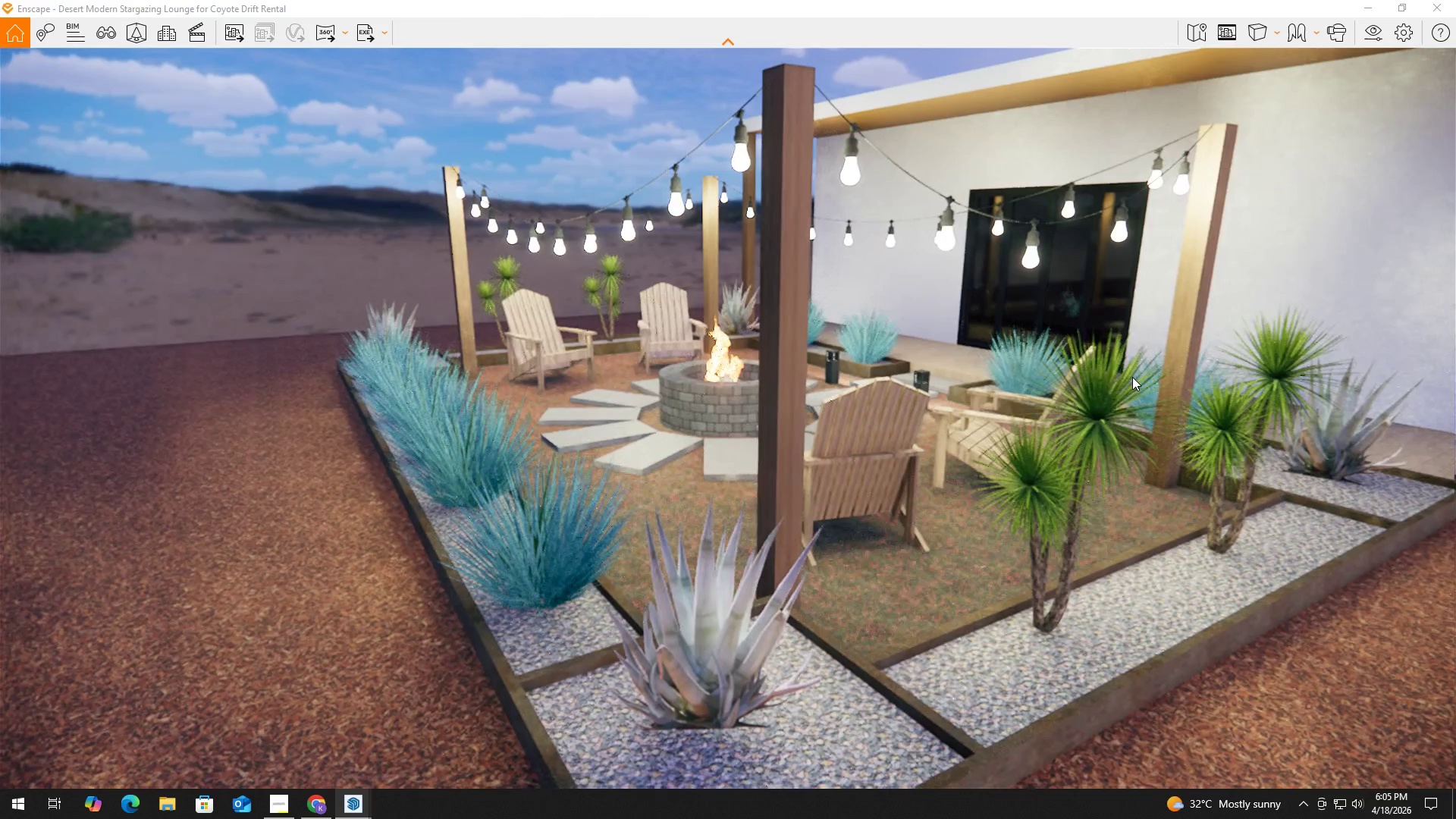 
type(EESSDDEEQAQEAED)
 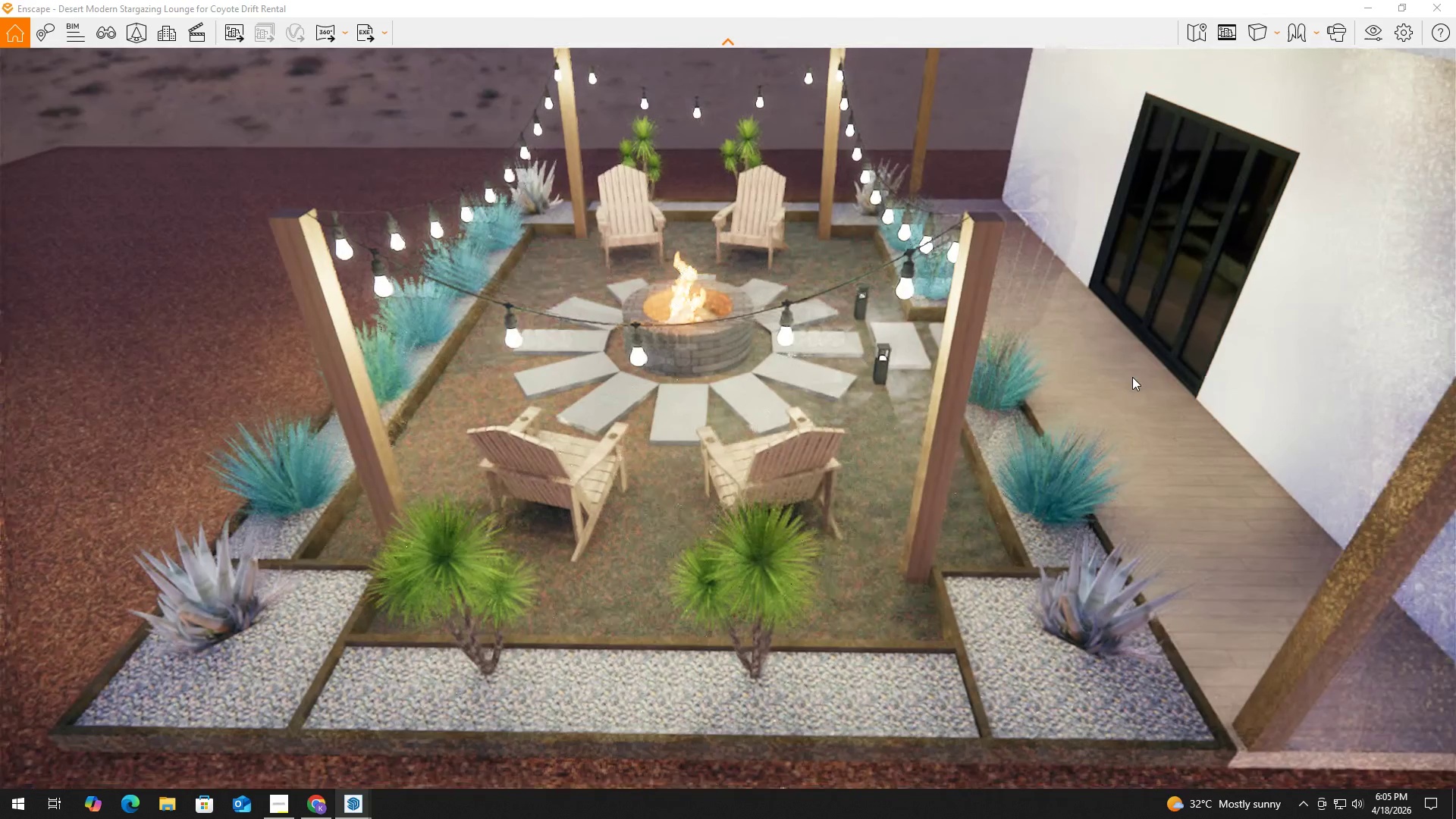 
wait(5.33)
 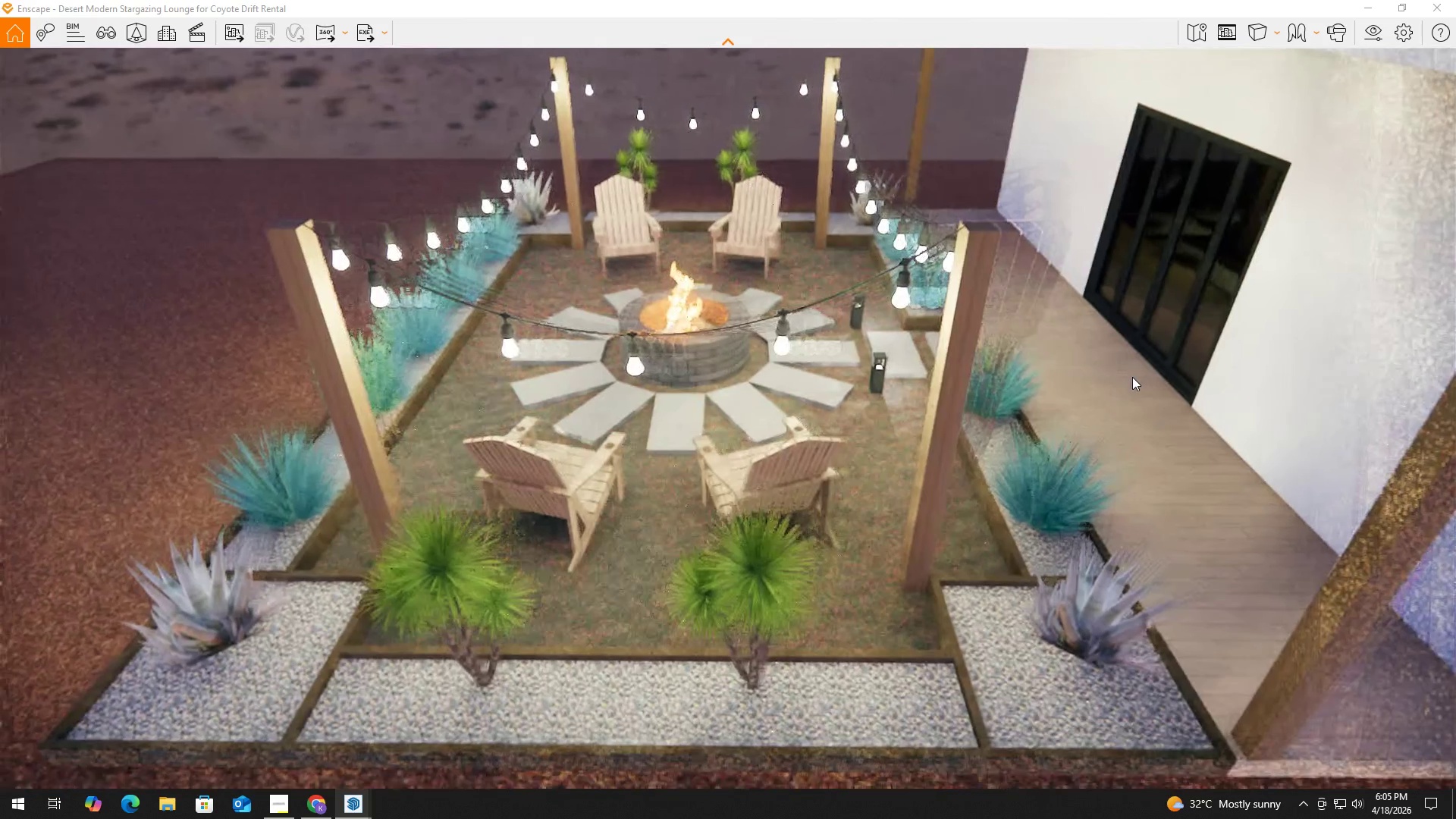 
hold_key(key=ShiftLeft, duration=0.31)
 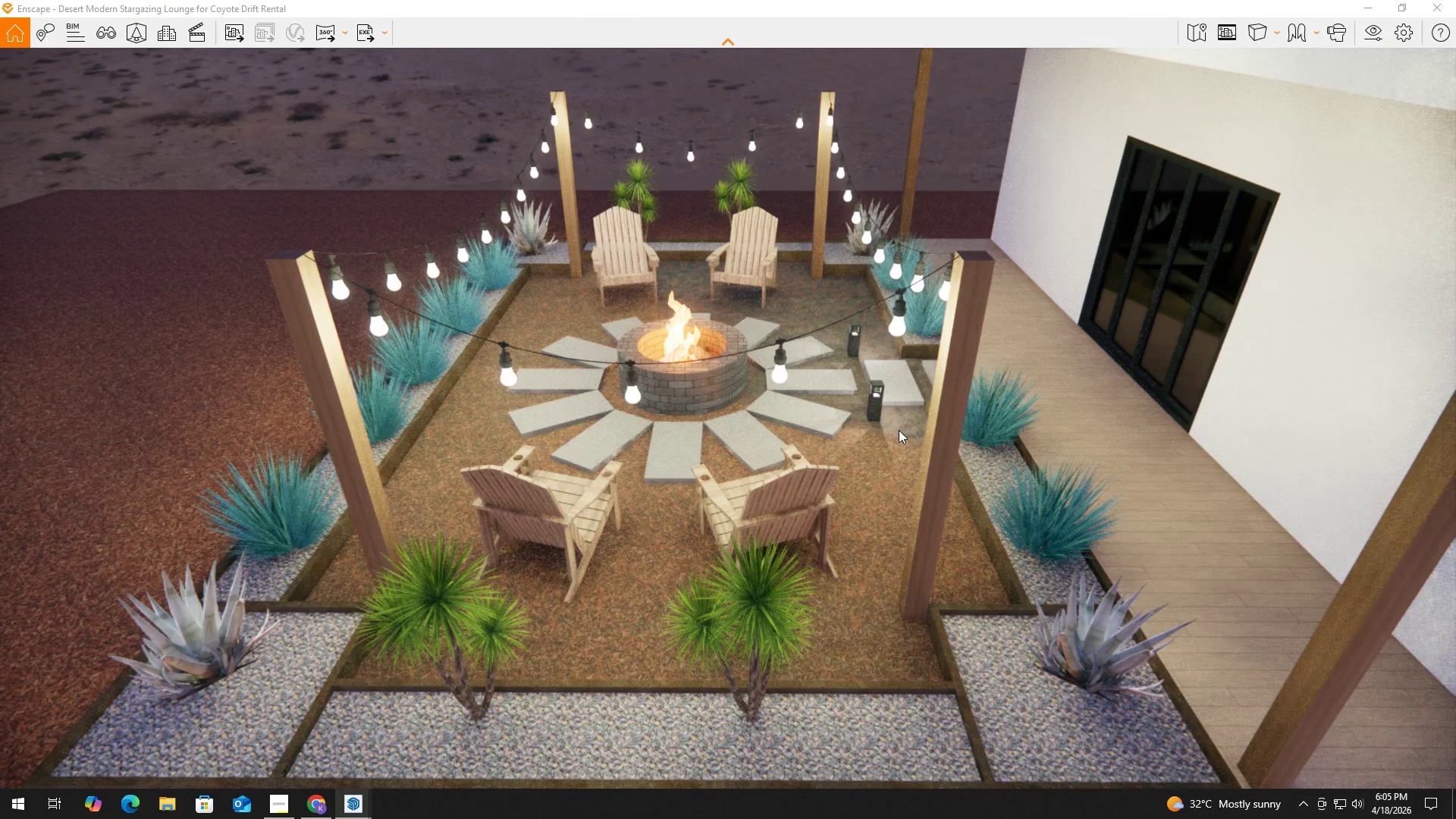 
hold_key(key=ShiftLeft, duration=1.5)
 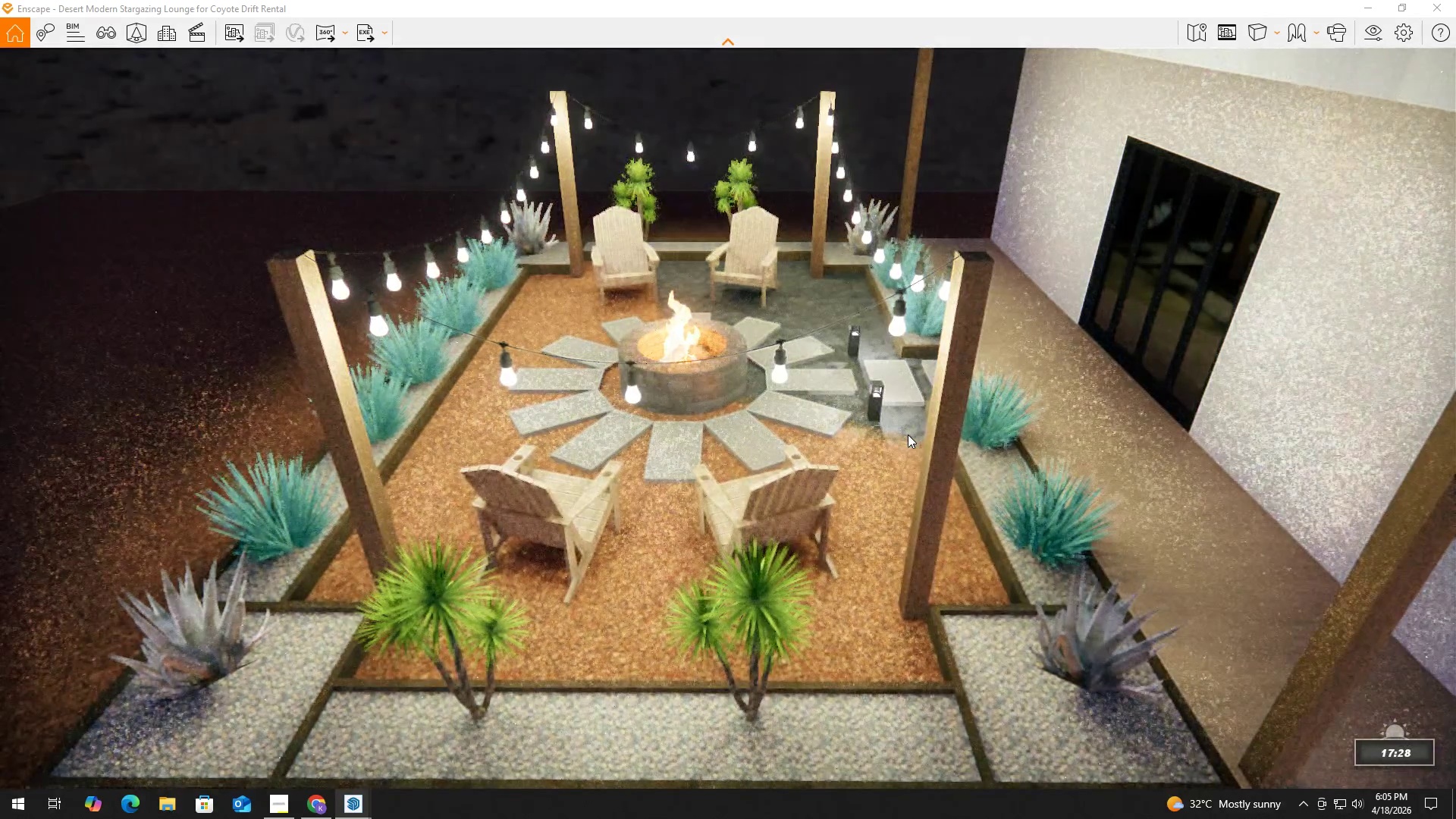 
hold_key(key=ShiftLeft, duration=1.51)
 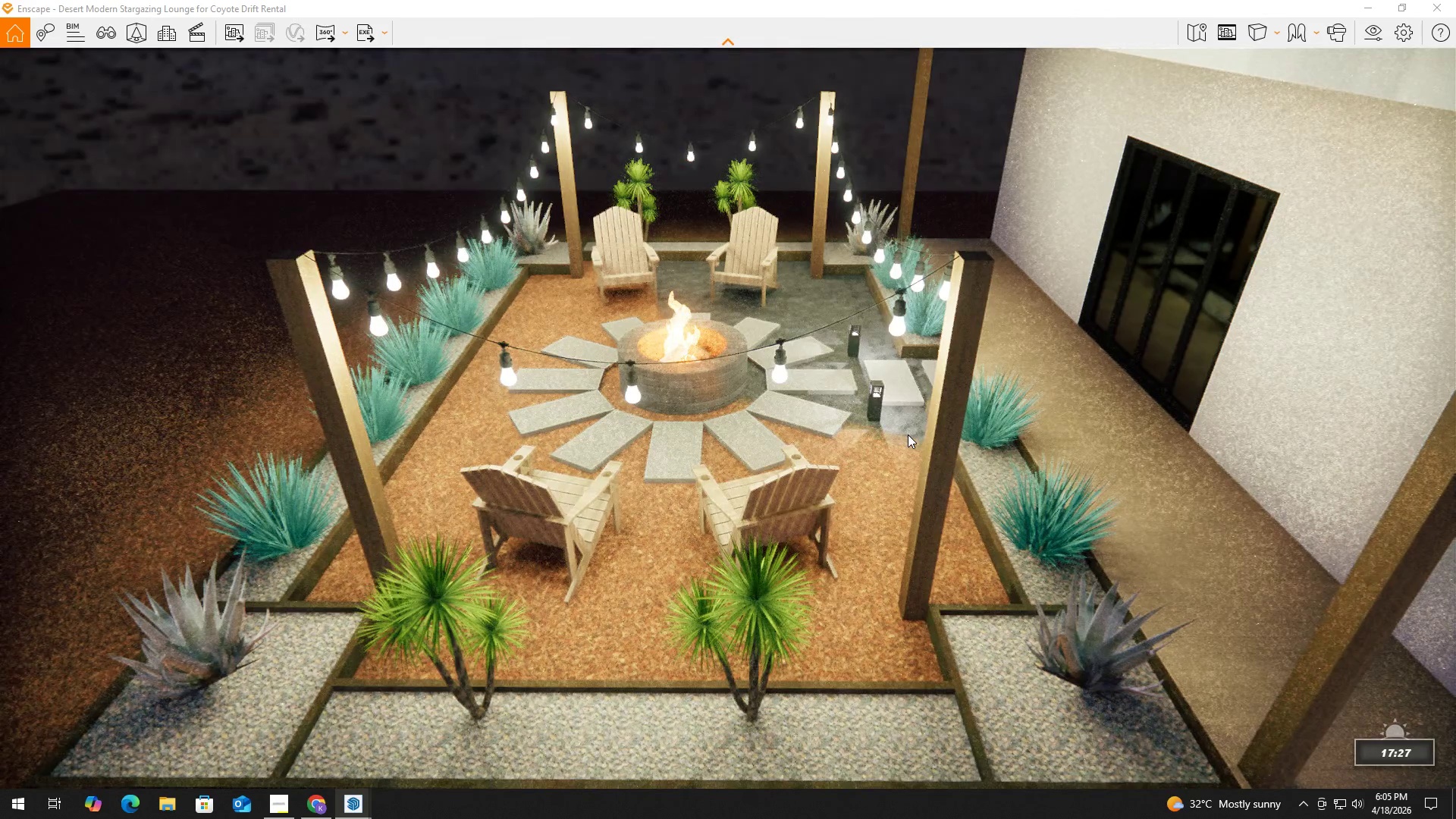 
hold_key(key=ShiftLeft, duration=1.52)
 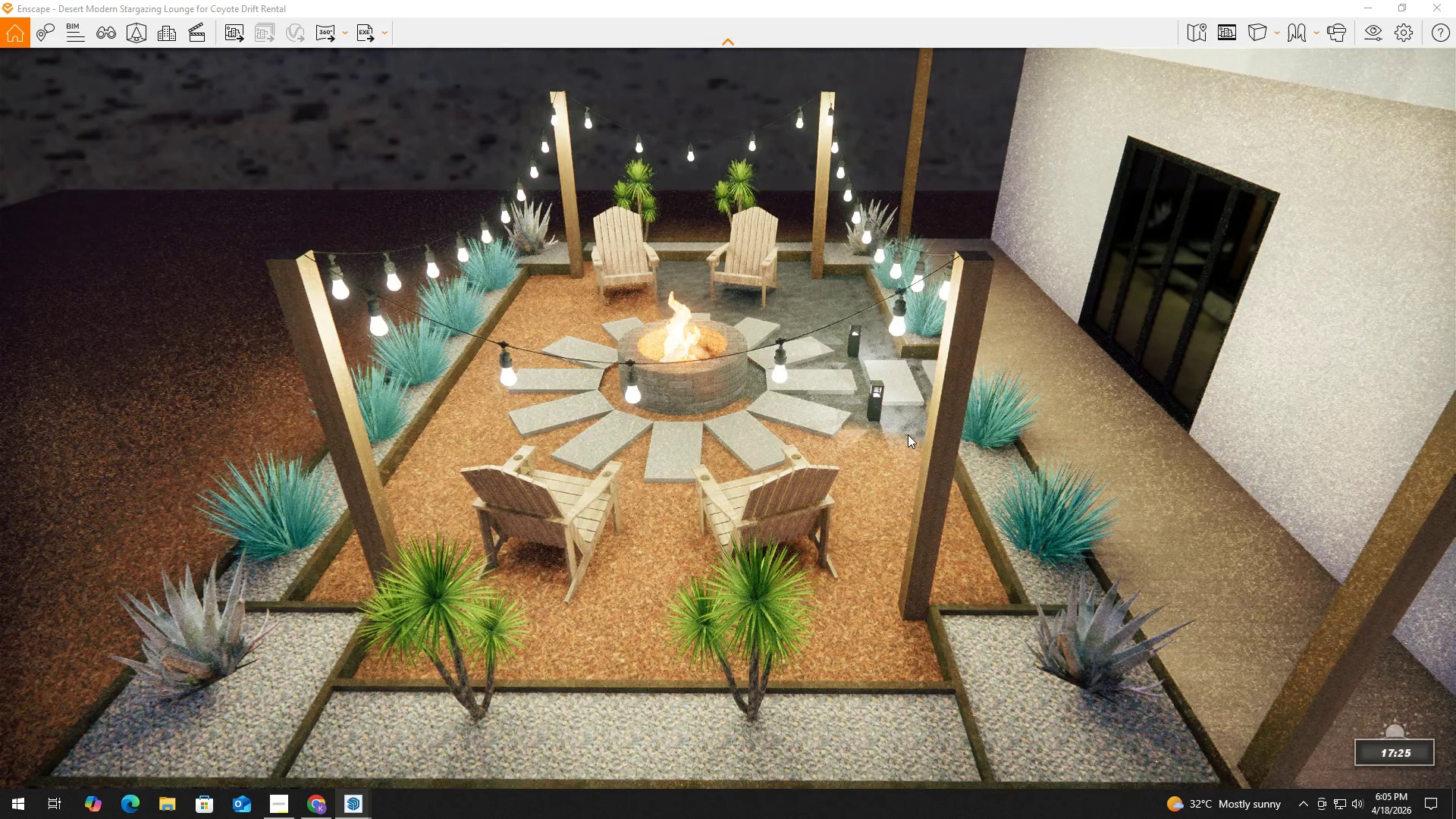 
hold_key(key=ShiftLeft, duration=1.52)
 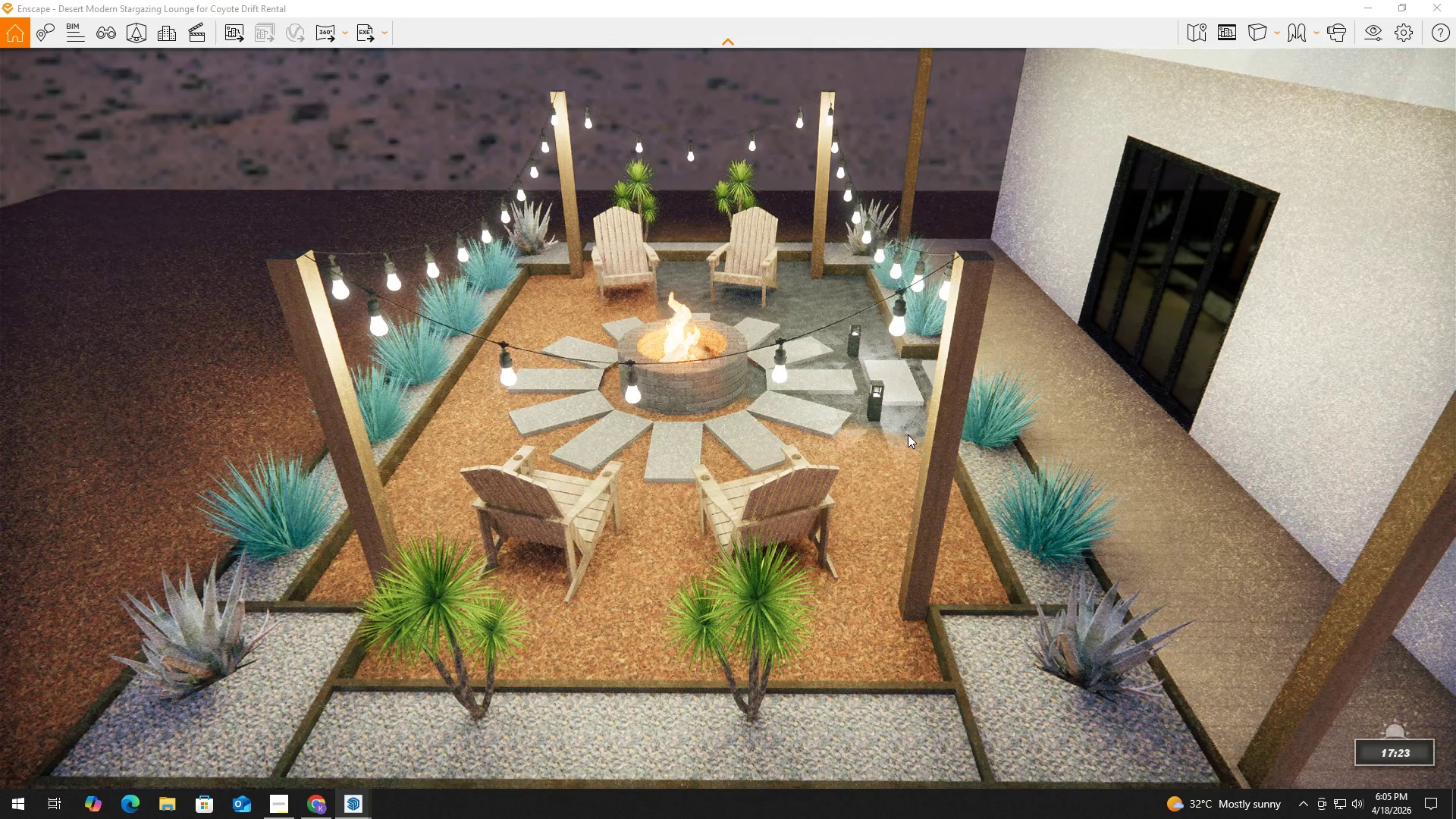 
hold_key(key=ShiftLeft, duration=0.92)
 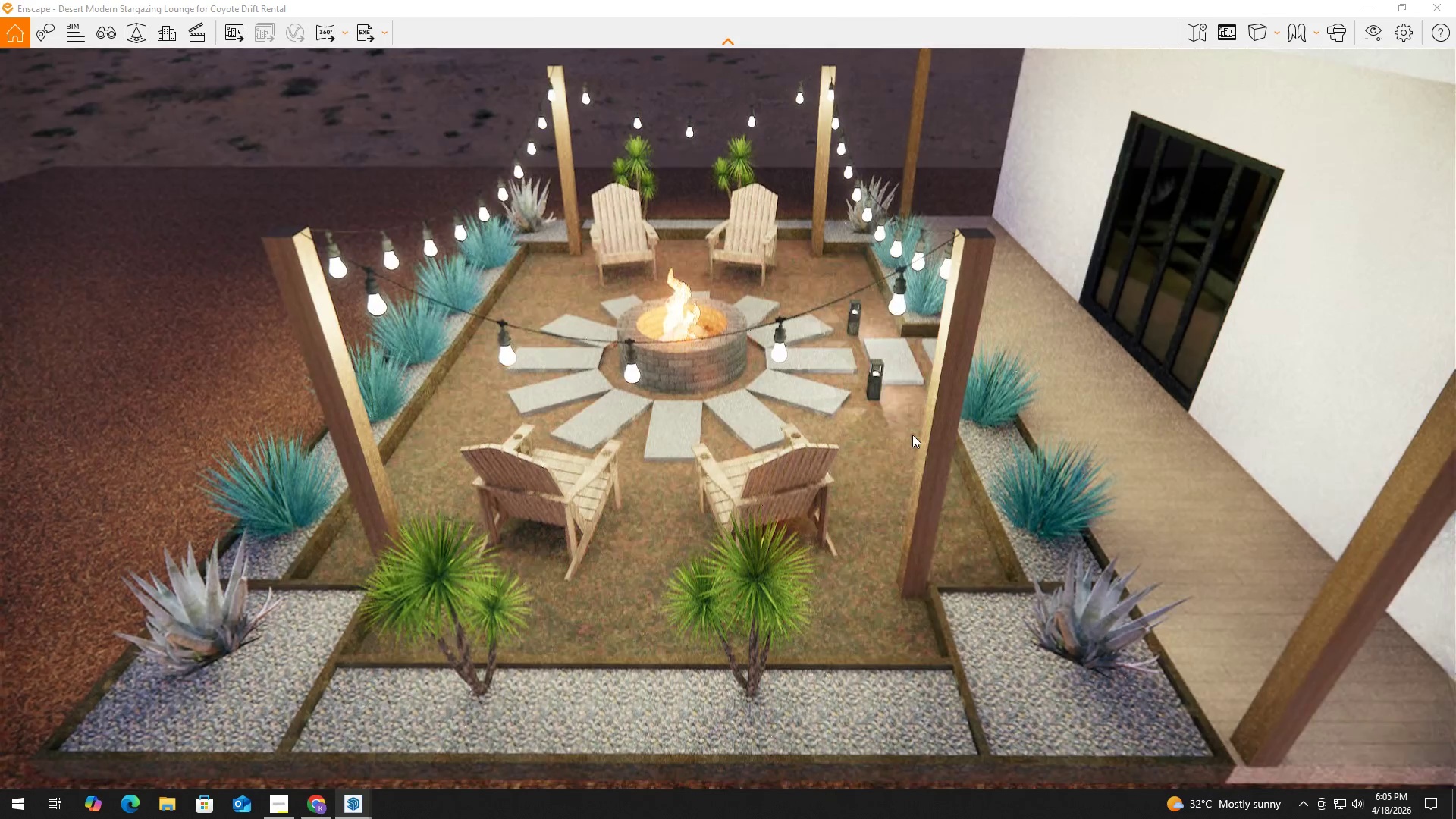 
left_click([912, 435])
 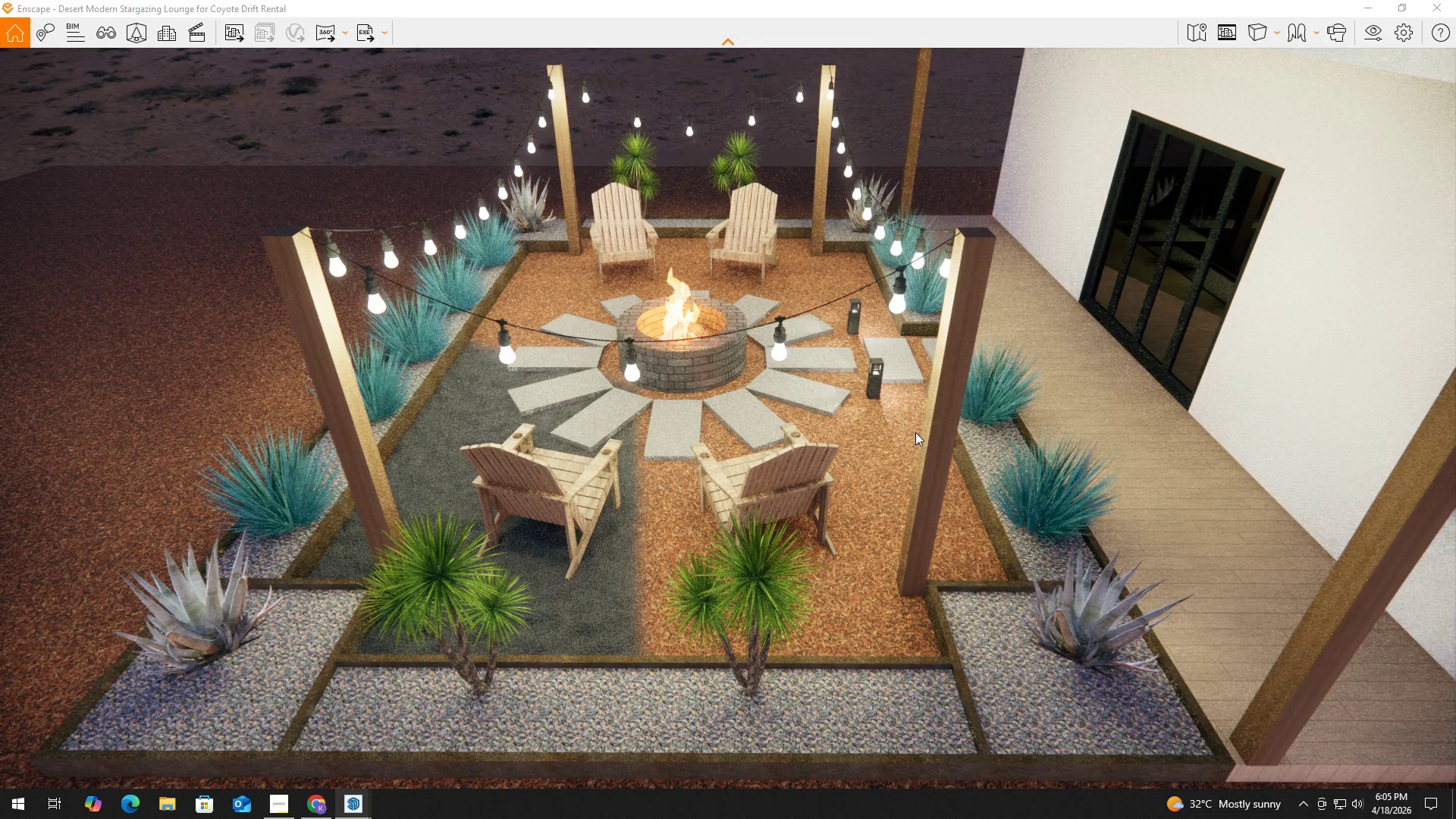 
wait(9.03)
 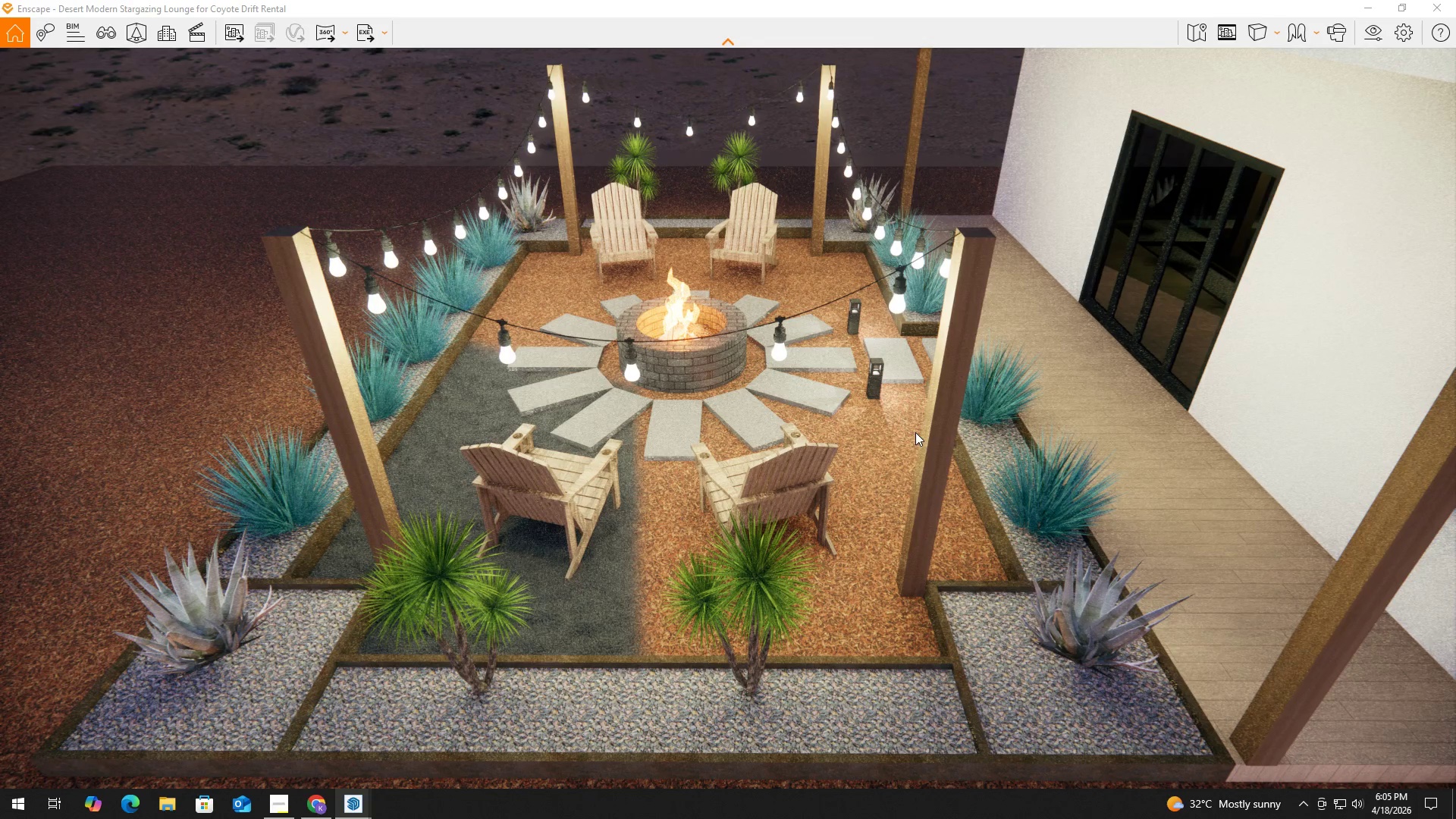 
hold_key(key=D, duration=1.5)
 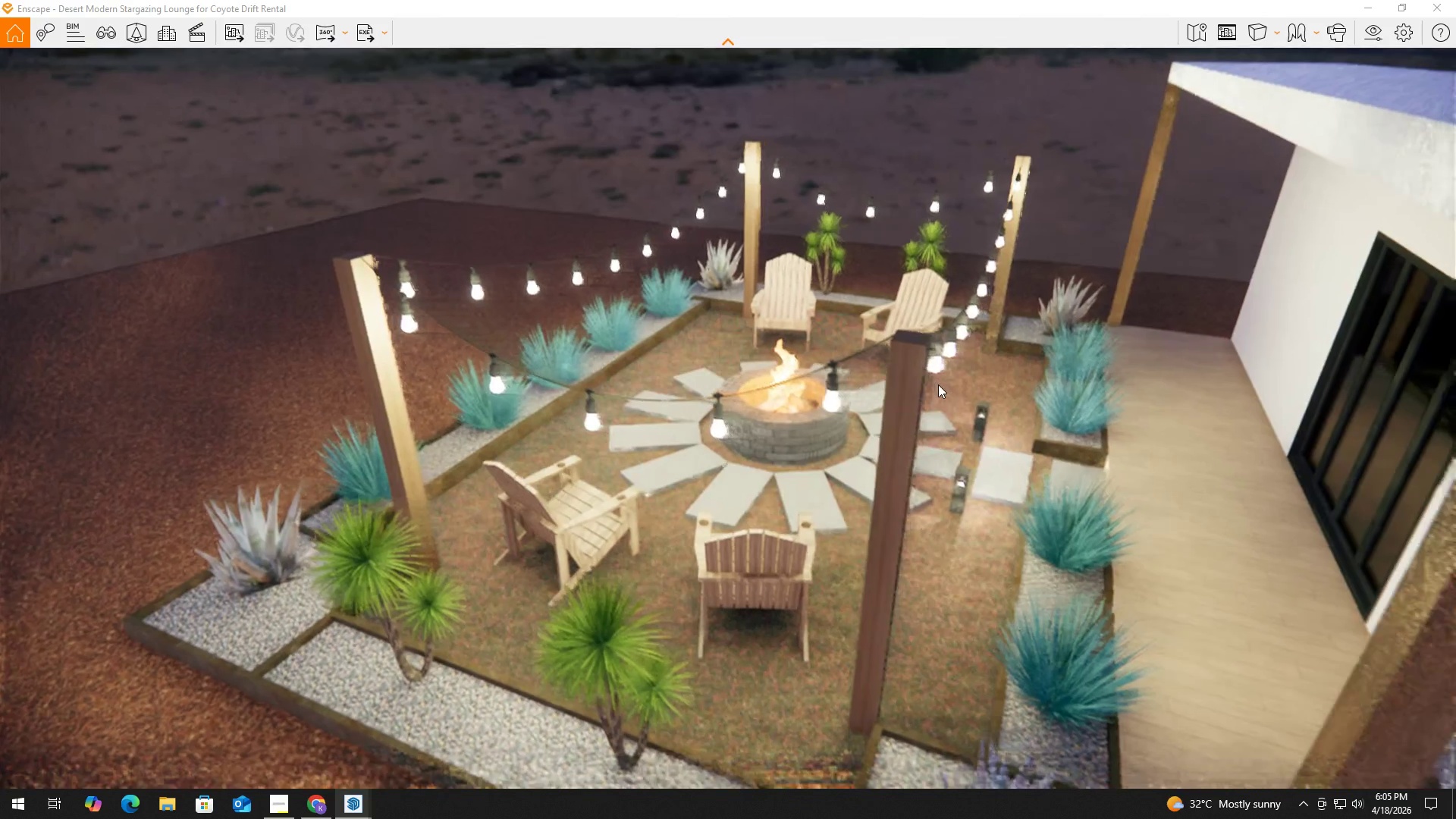 
left_click_drag(start_coordinate=[944, 378], to_coordinate=[938, 384])
 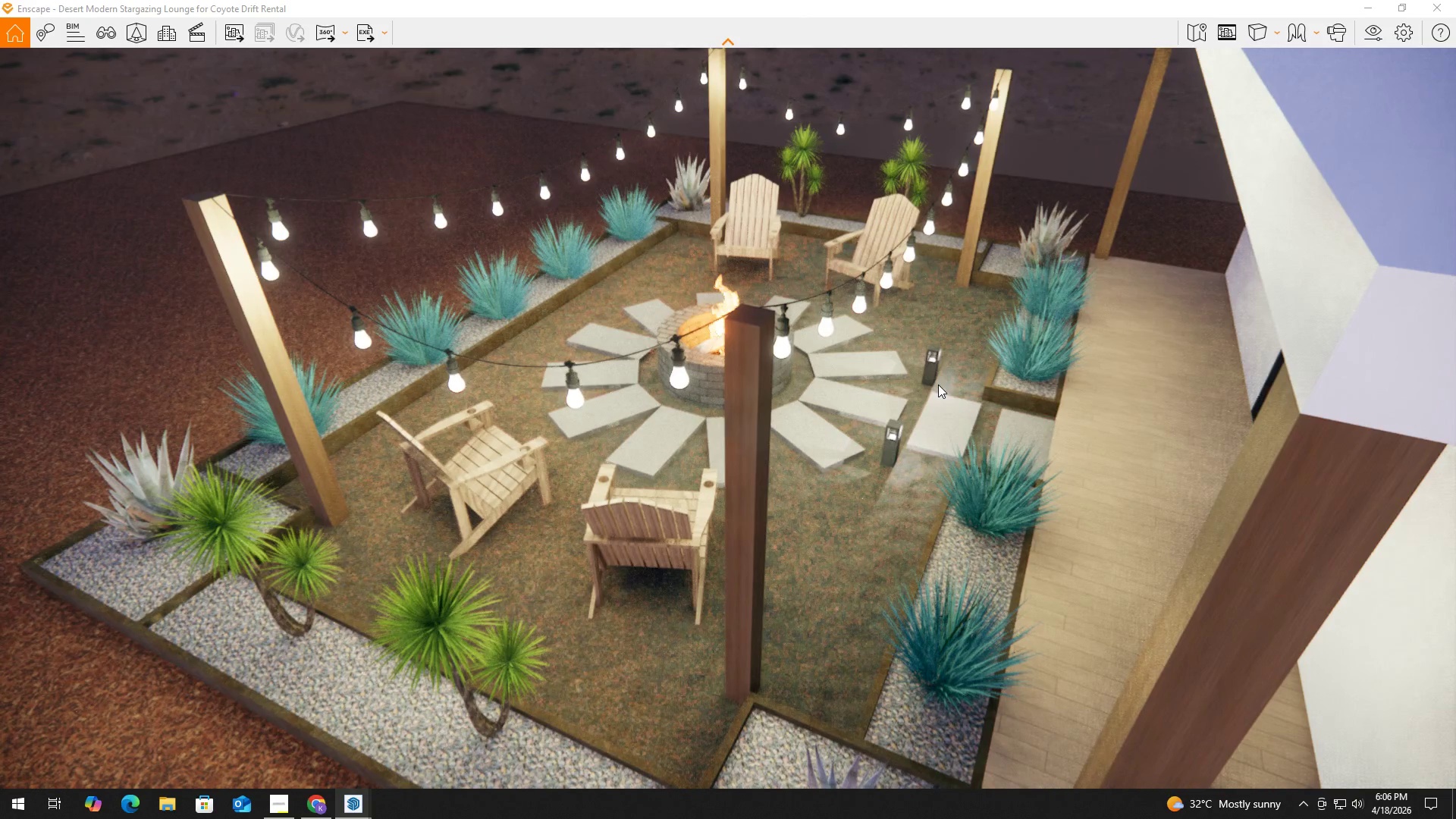 
type(dddddddsdsddwddwdweqqqeee)
 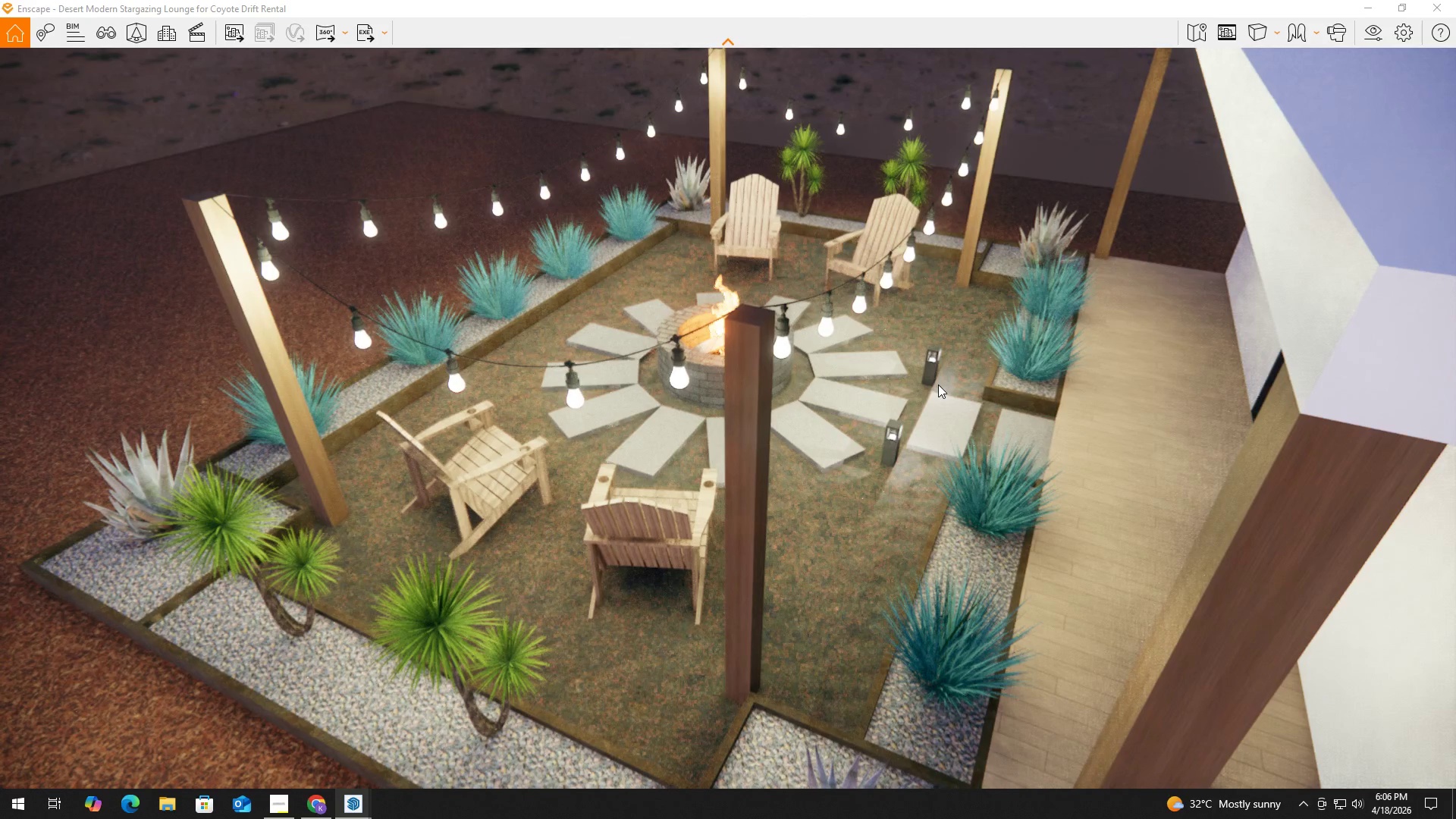 
scroll: coordinate [938, 384], scroll_direction: down, amount: 1.0
 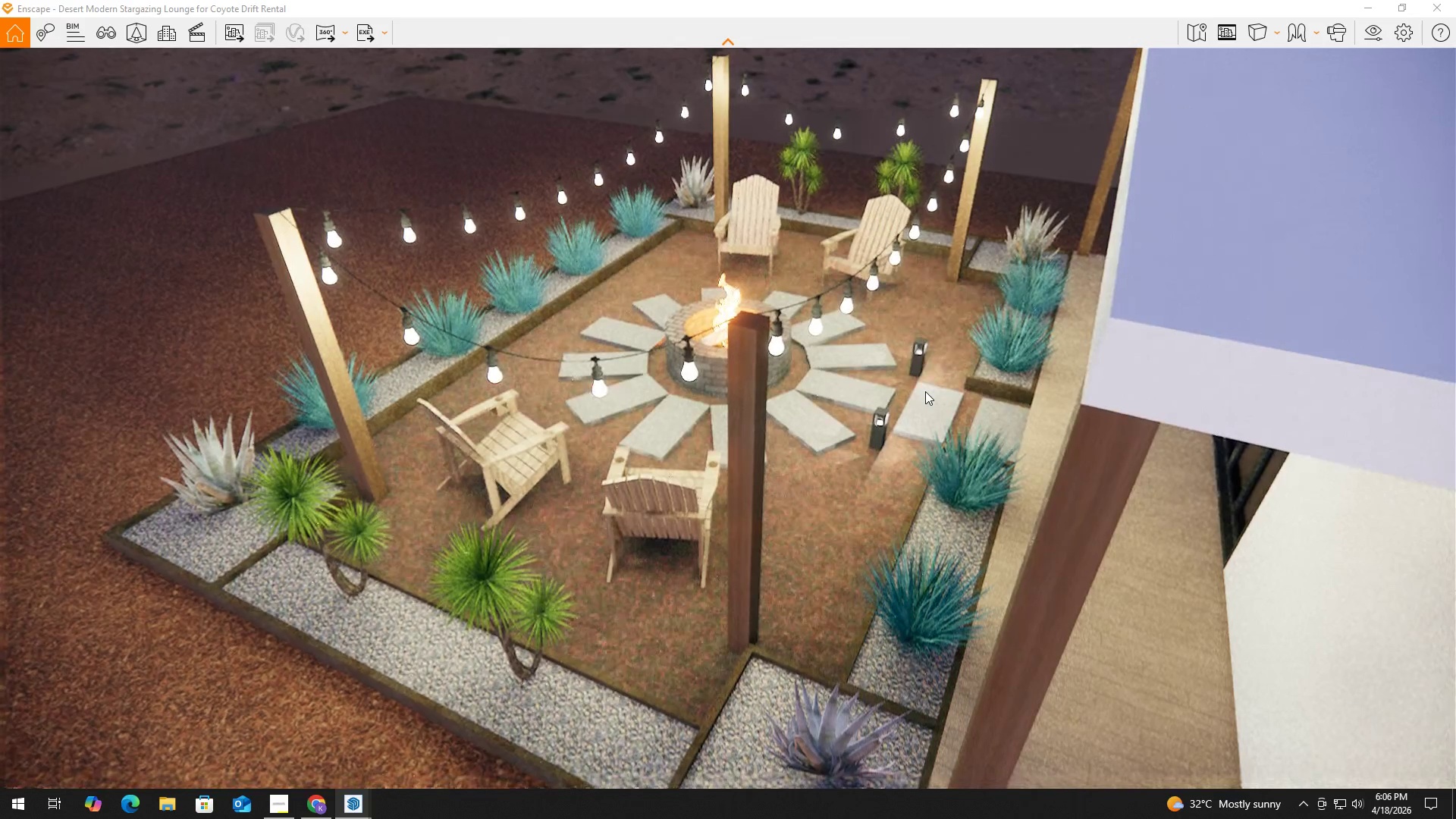 
type(sssssaaa)
 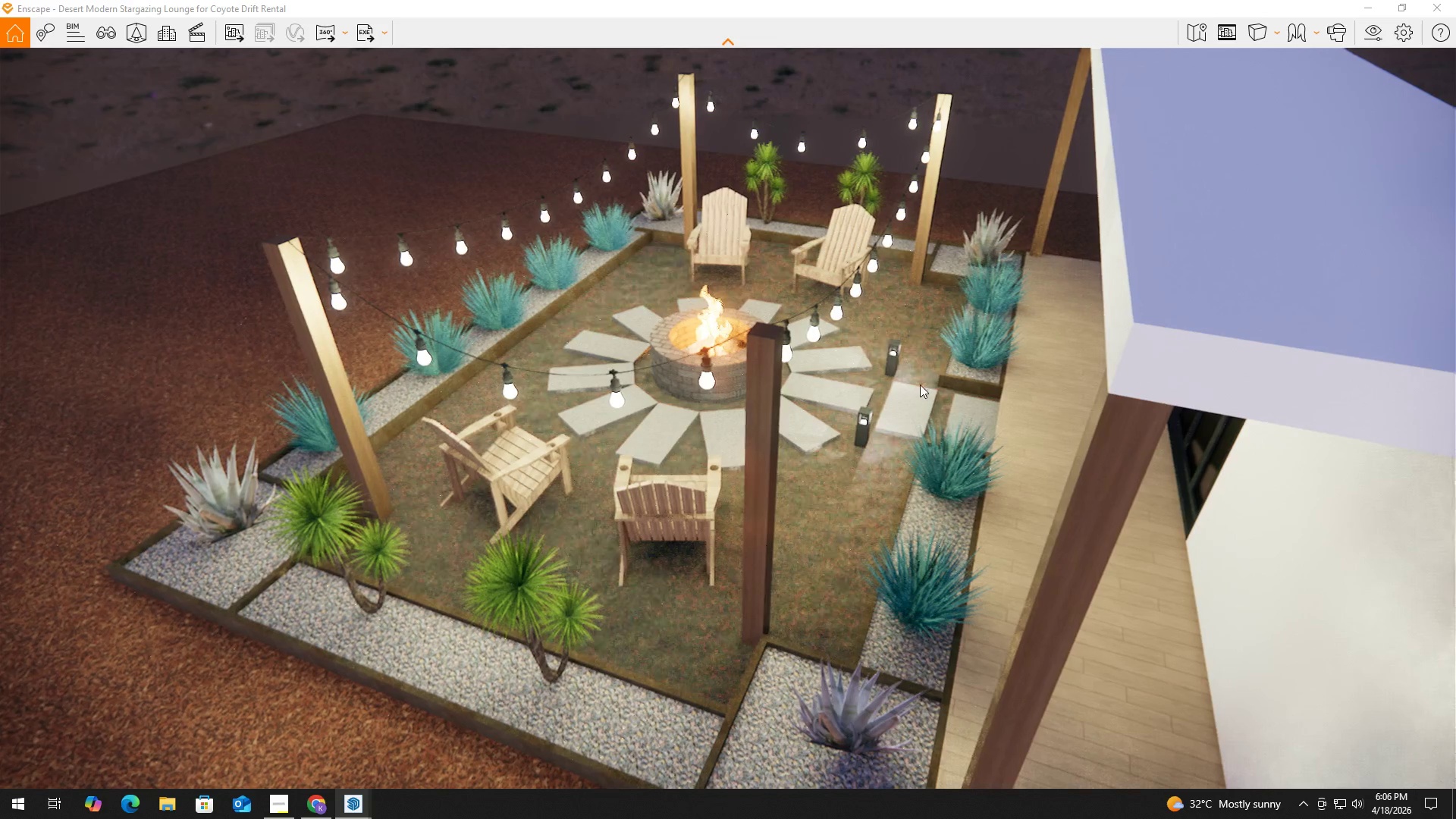 
wait(6.64)
 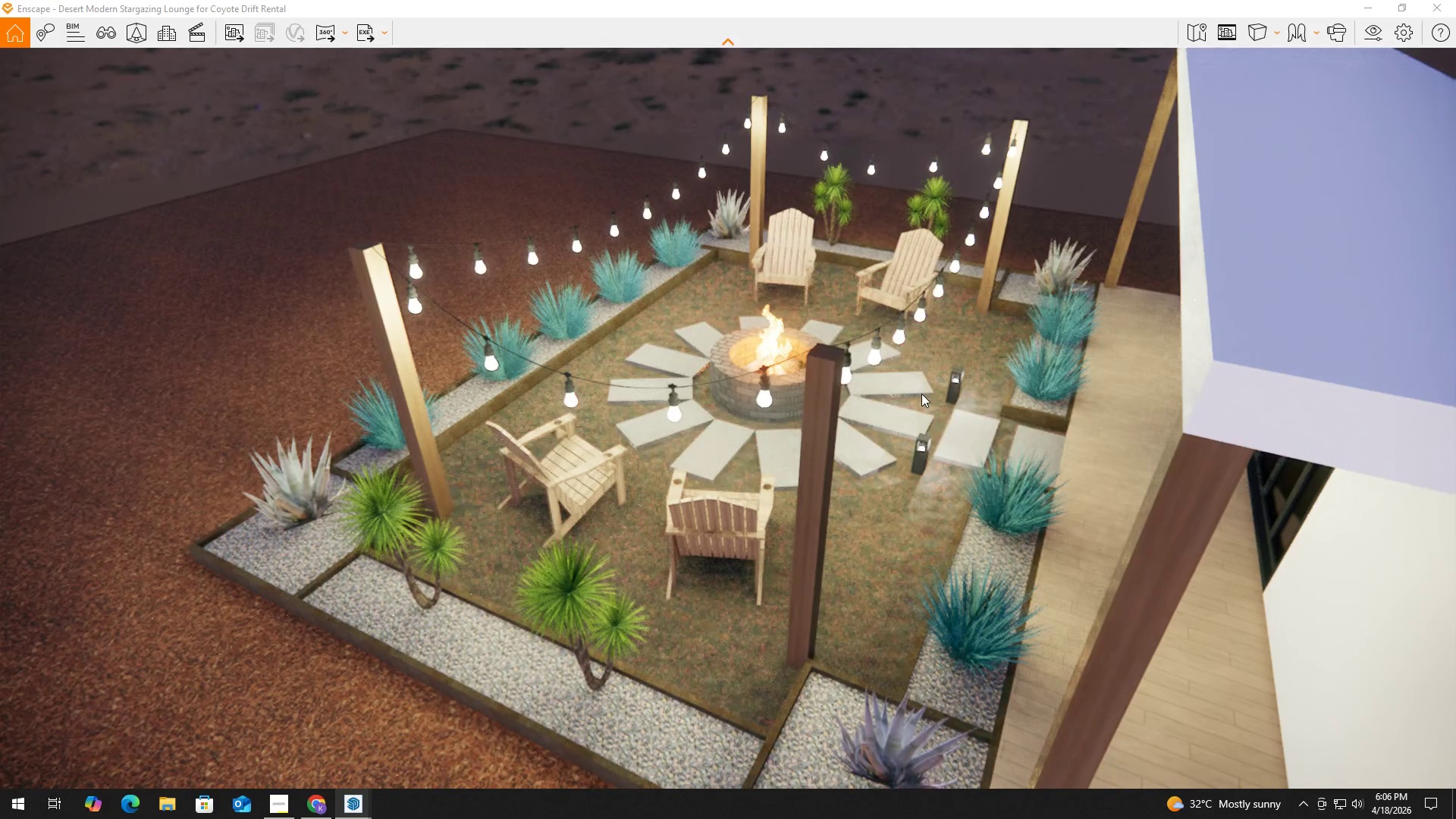 
left_click([1217, 39])
 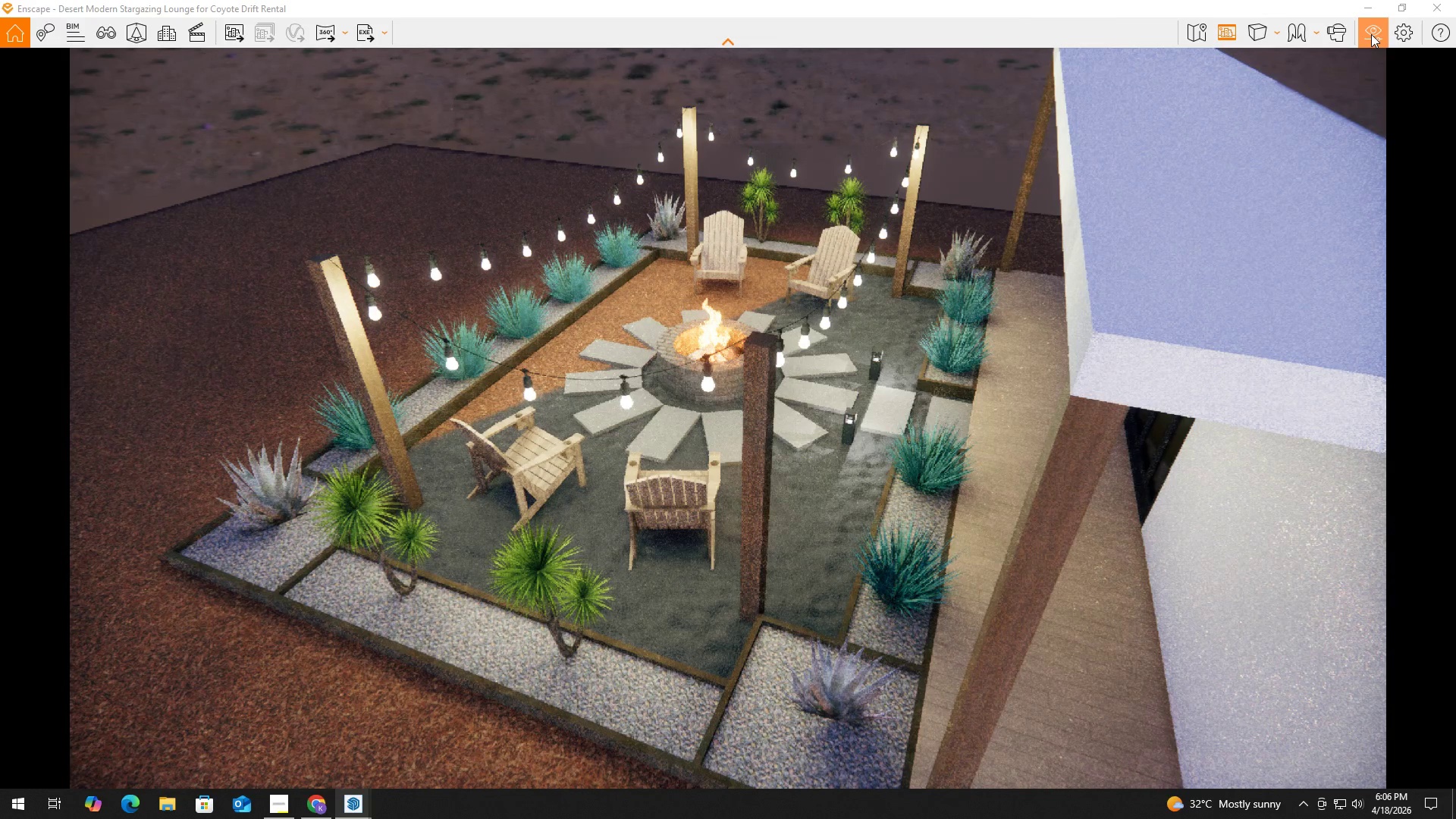 
wait(5.3)
 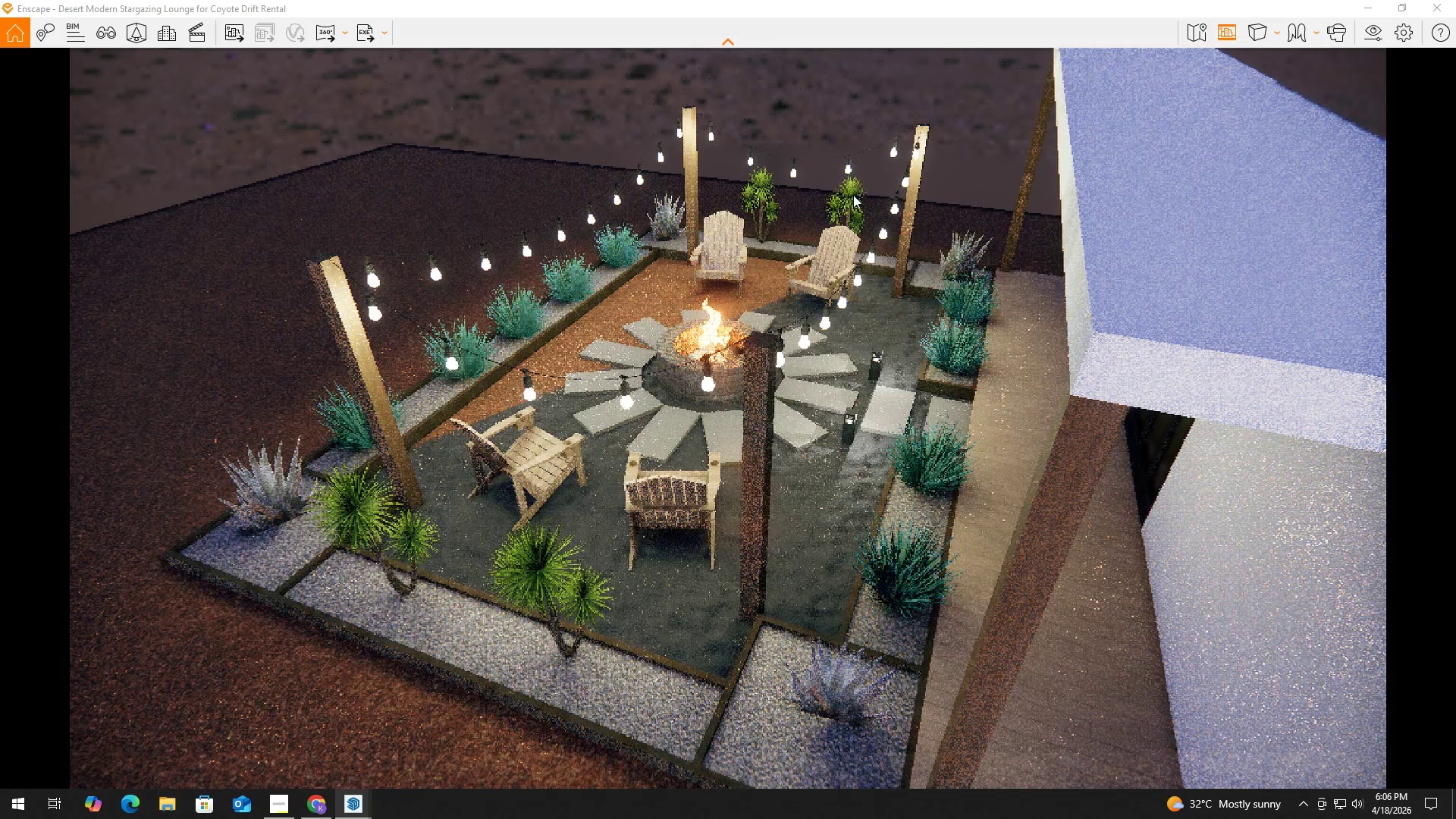 
left_click([1371, 34])
 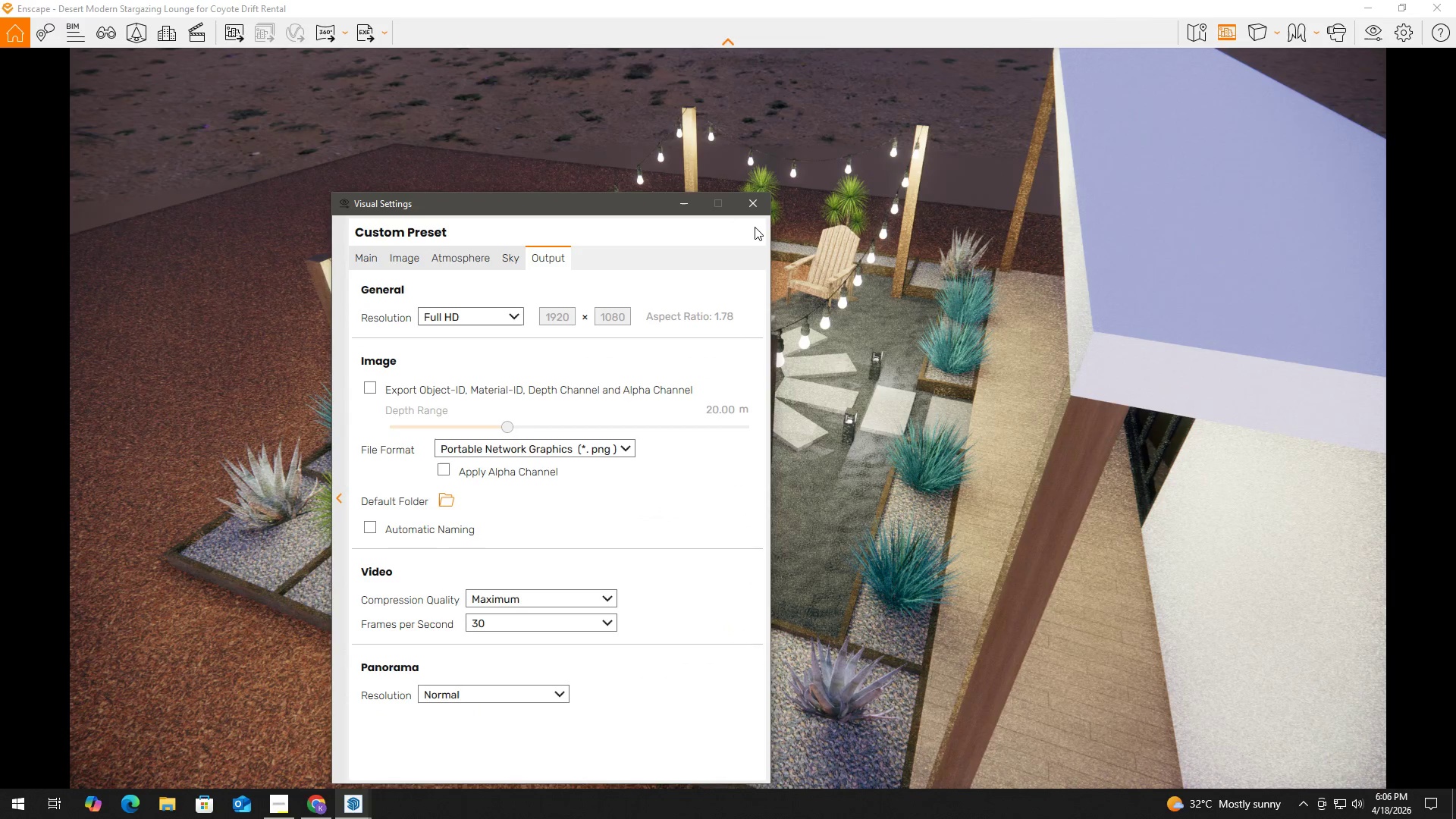 
left_click([762, 209])
 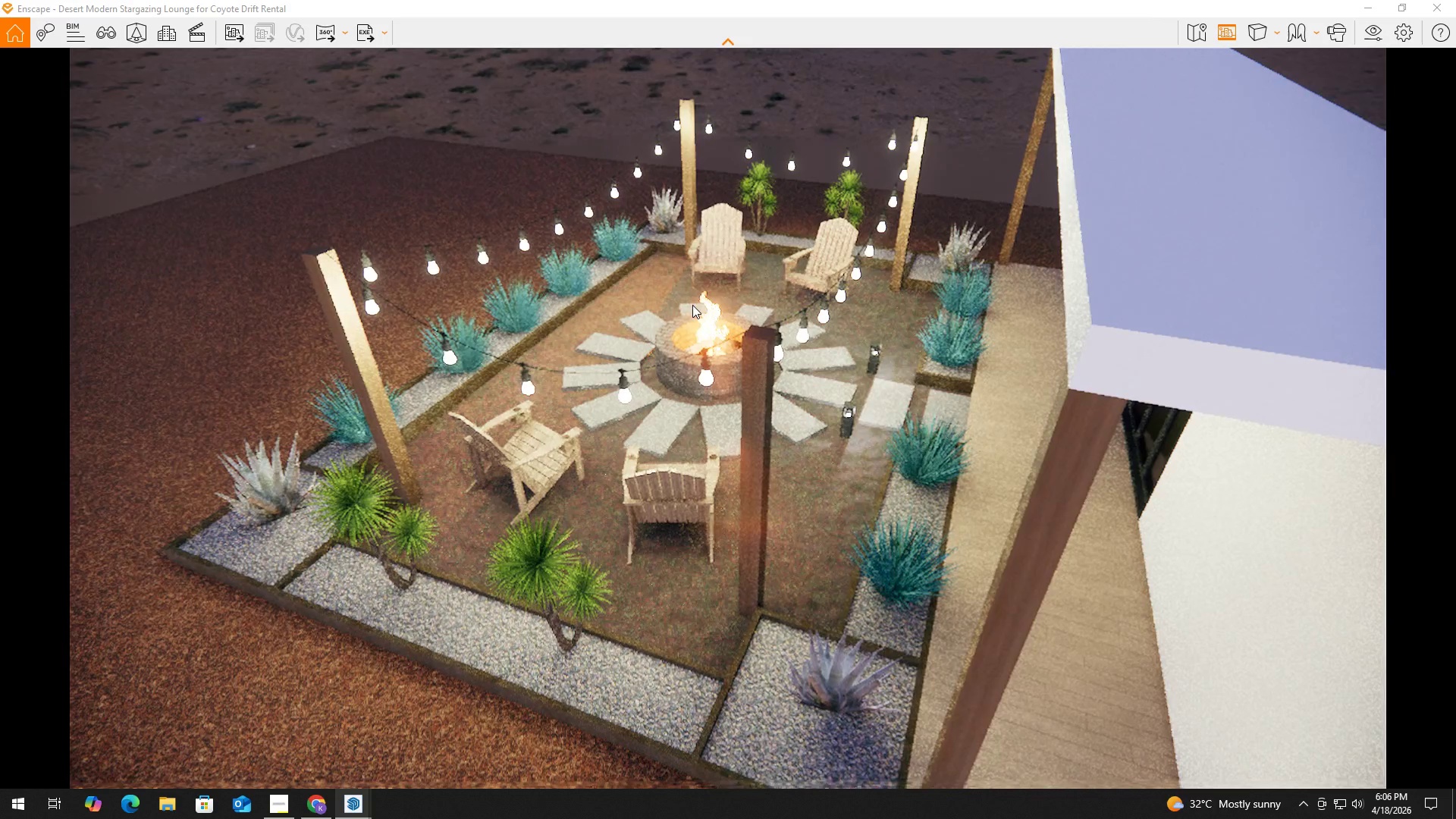 
left_click([692, 305])
 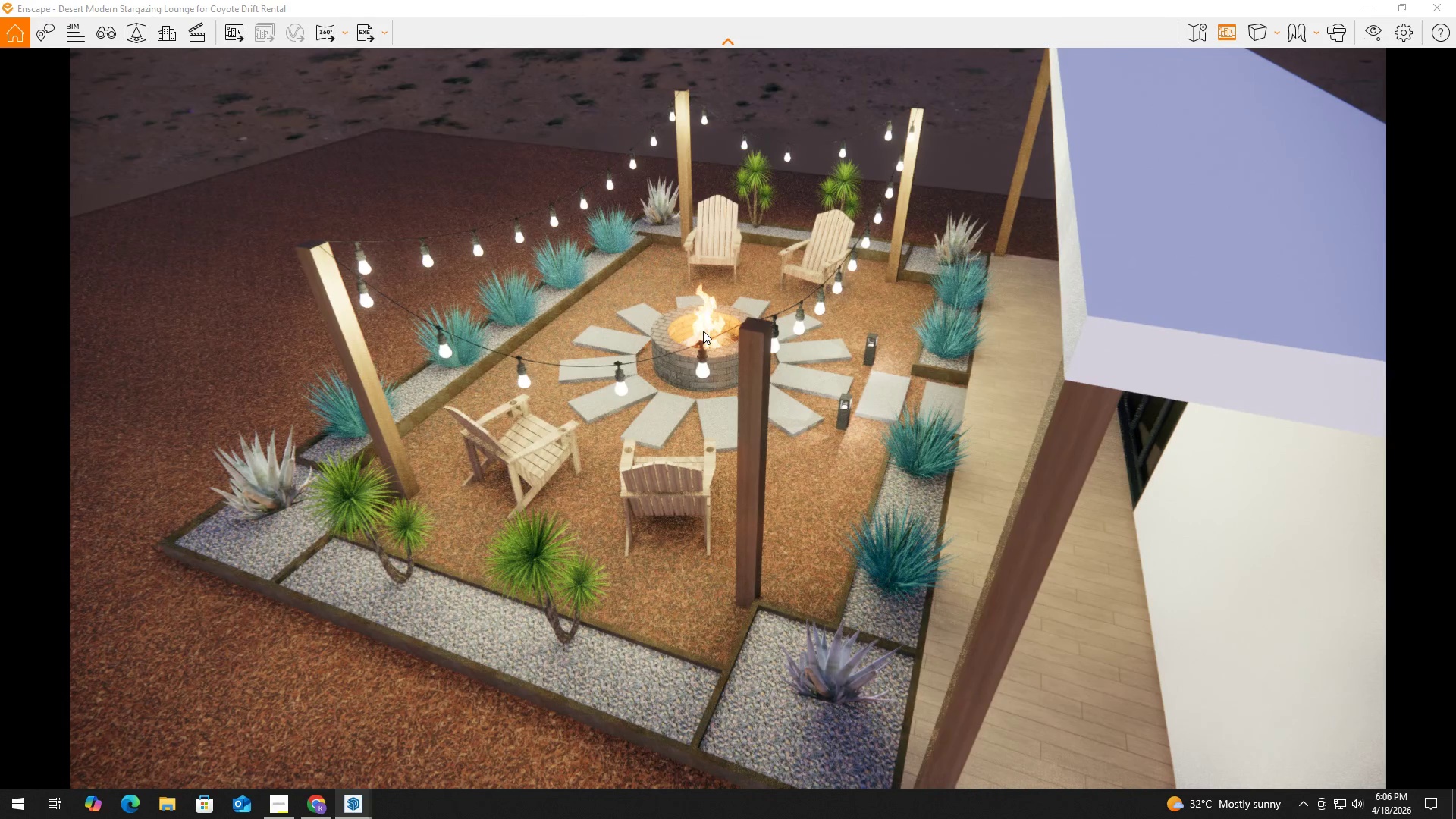 
key(Alt+Tab)
 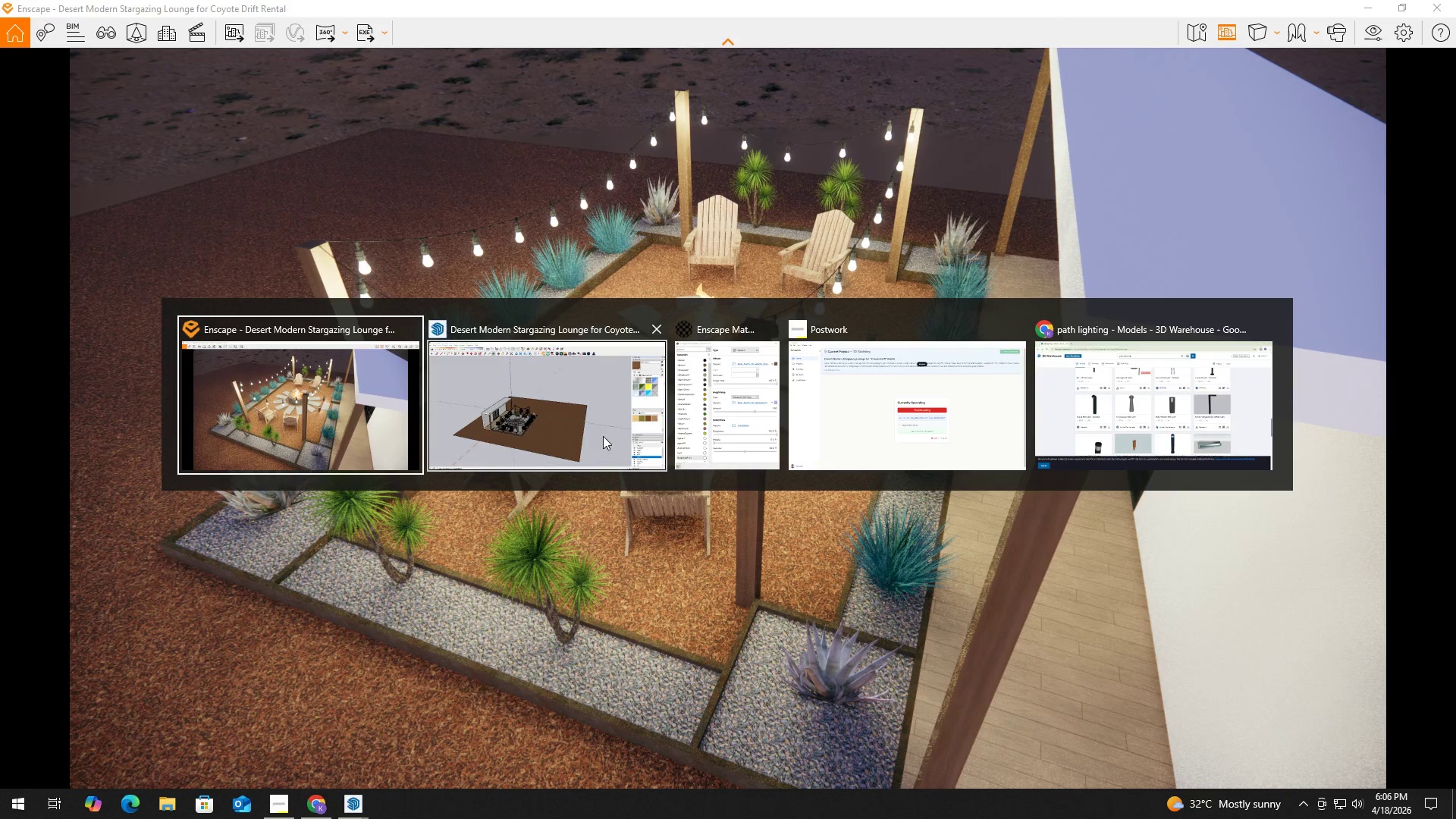 
left_click([531, 430])
 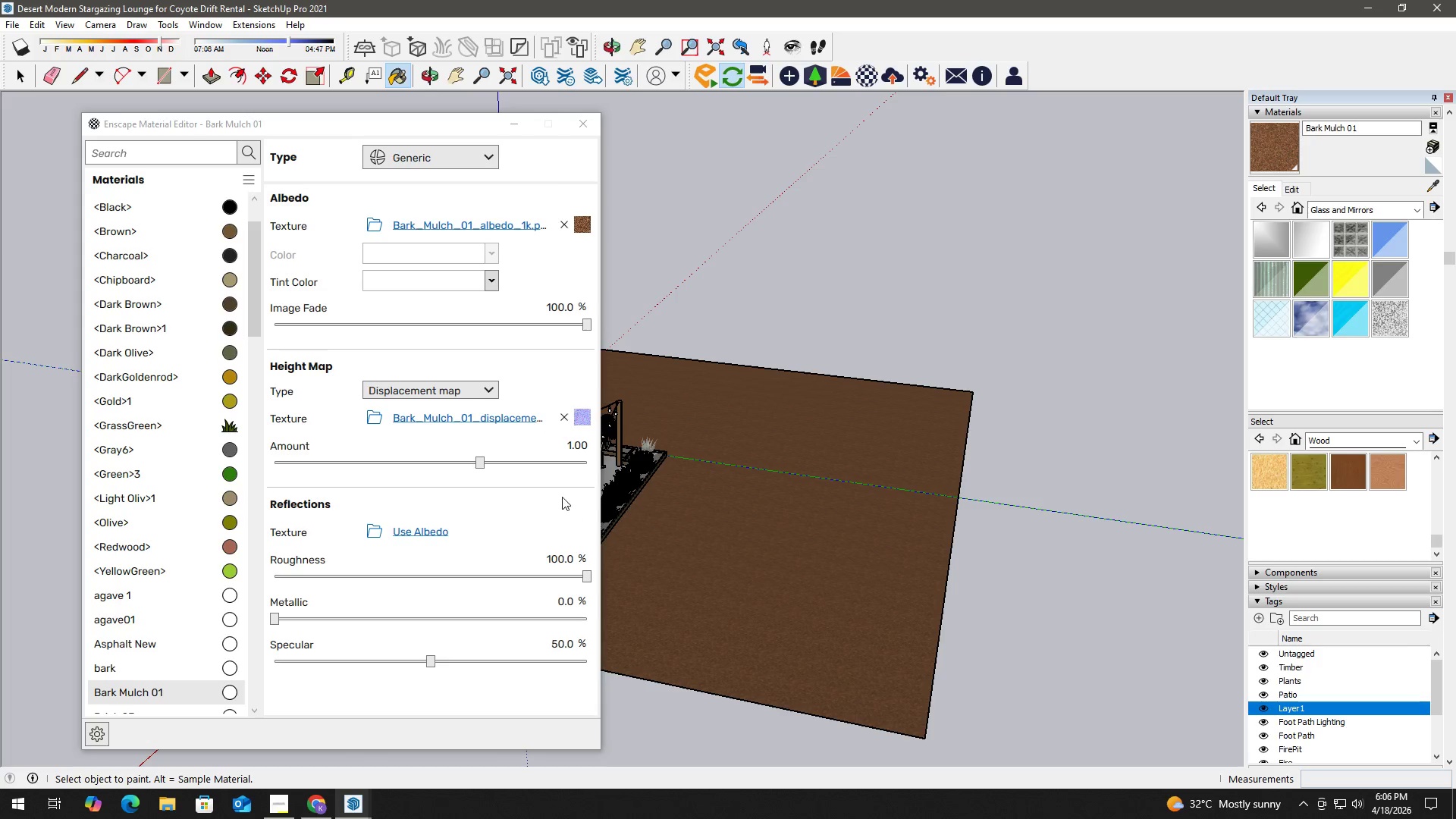 
key(Space)
 